 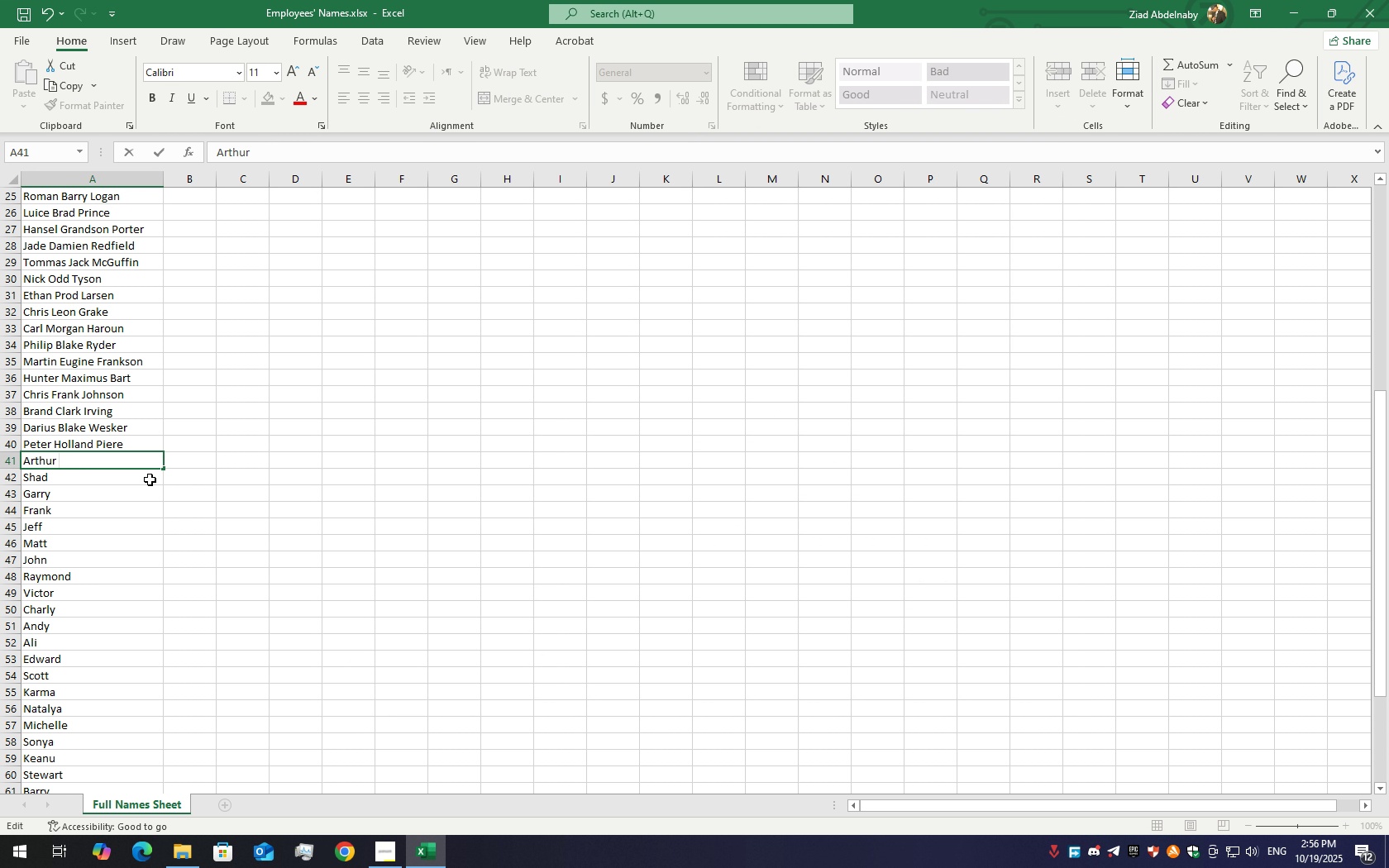 
hold_key(key=ShiftLeft, duration=1.5)
 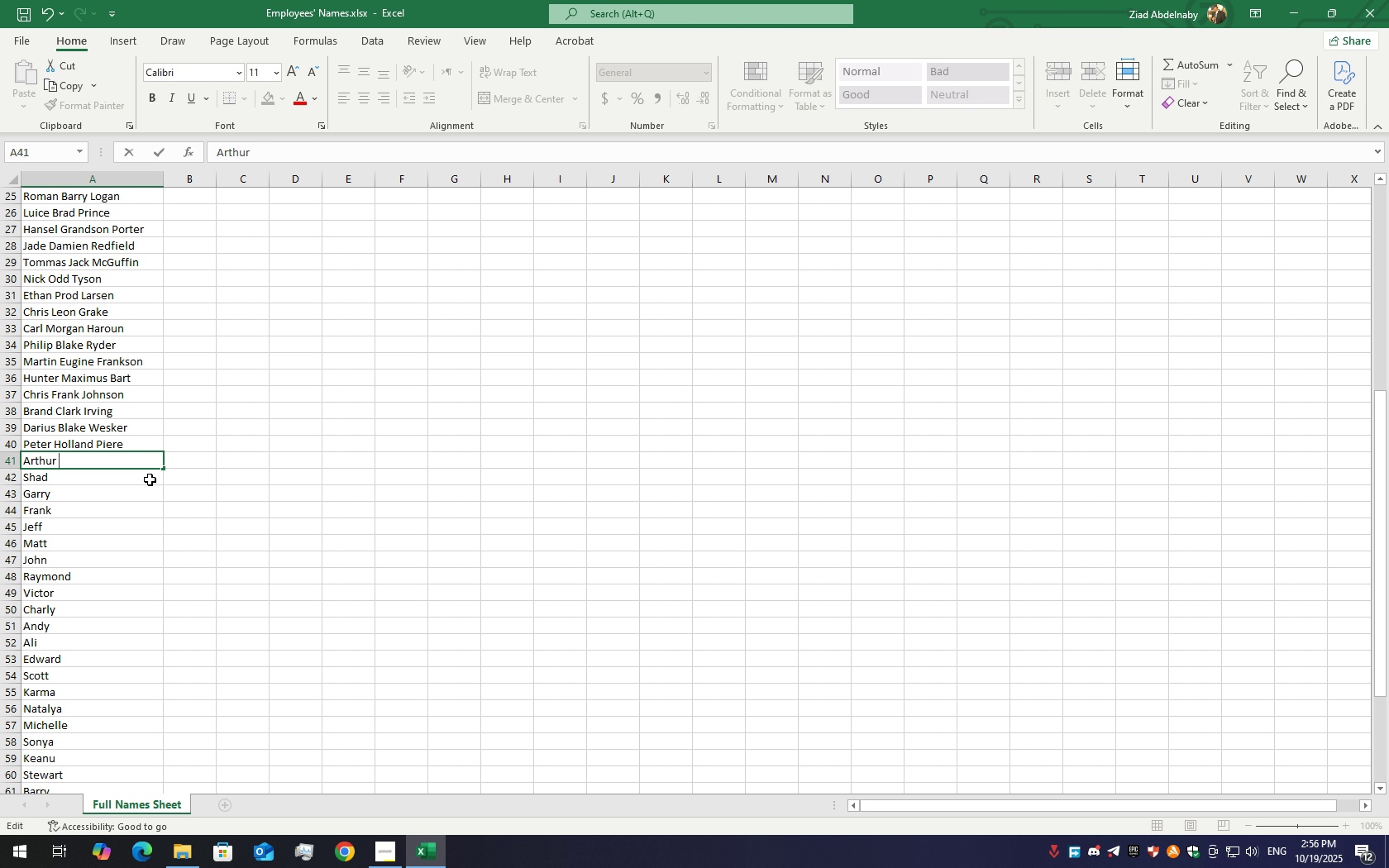 
type(Bradly )
 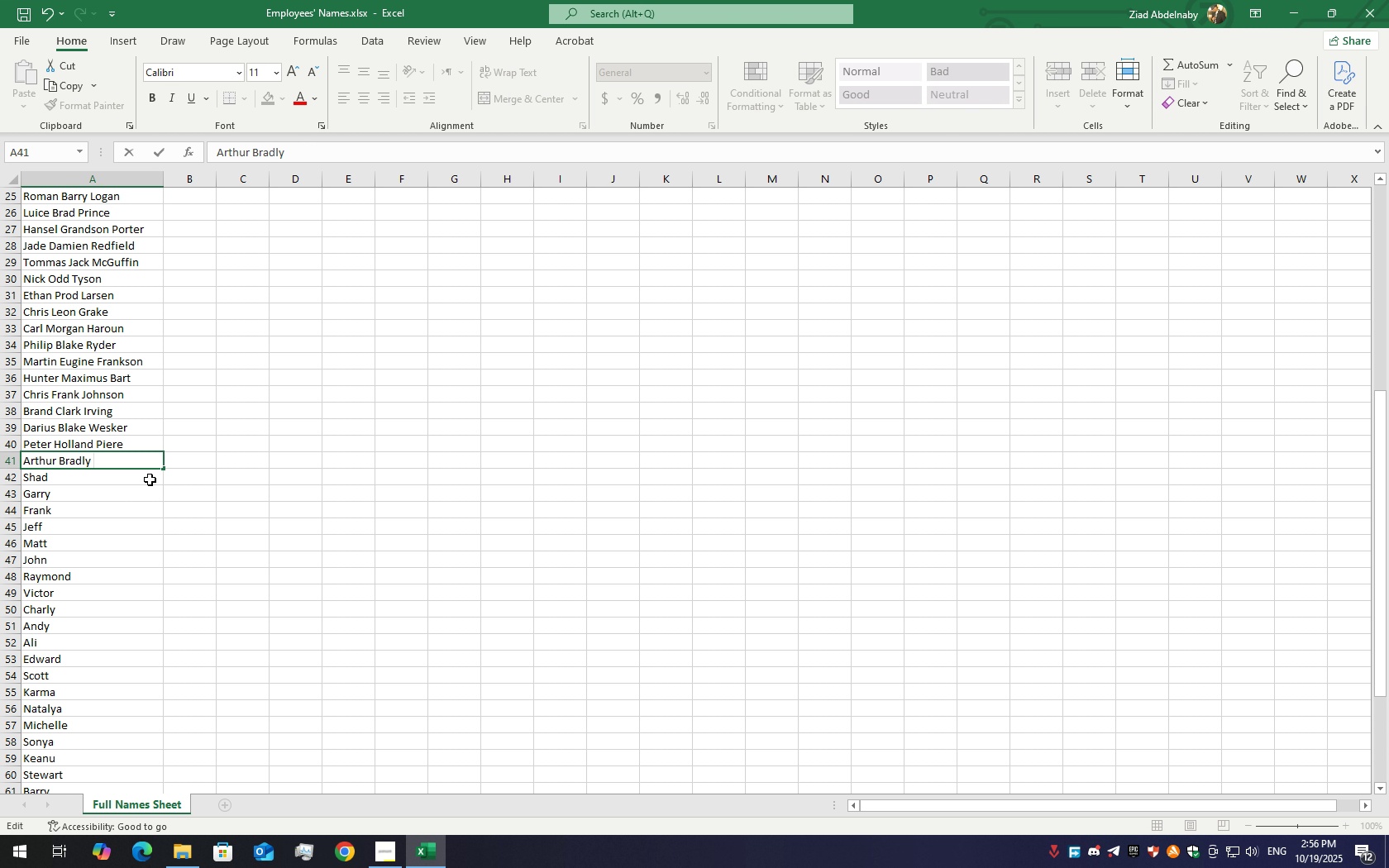 
hold_key(key=ShiftLeft, duration=1.53)
 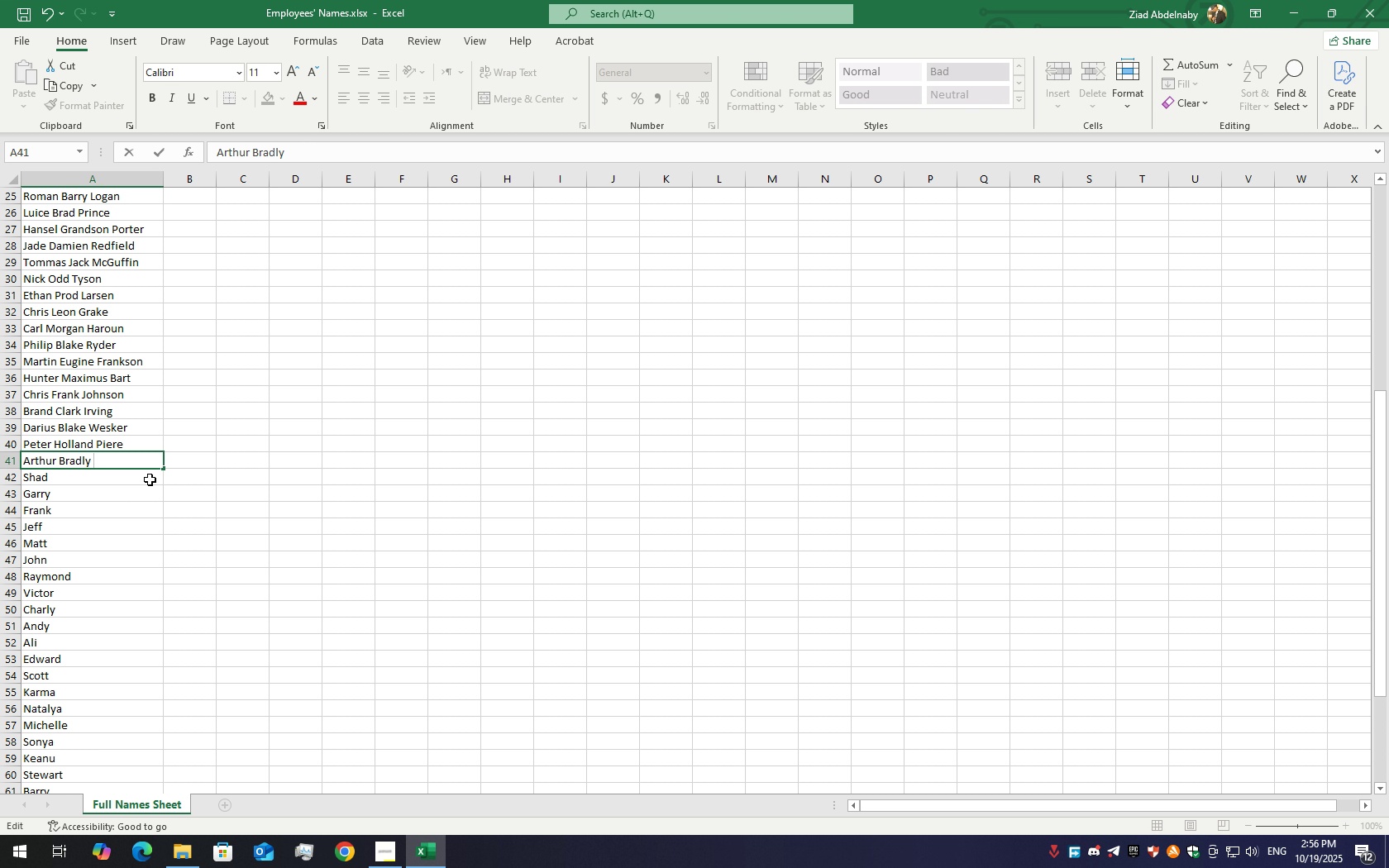 
hold_key(key=ShiftLeft, duration=1.53)
 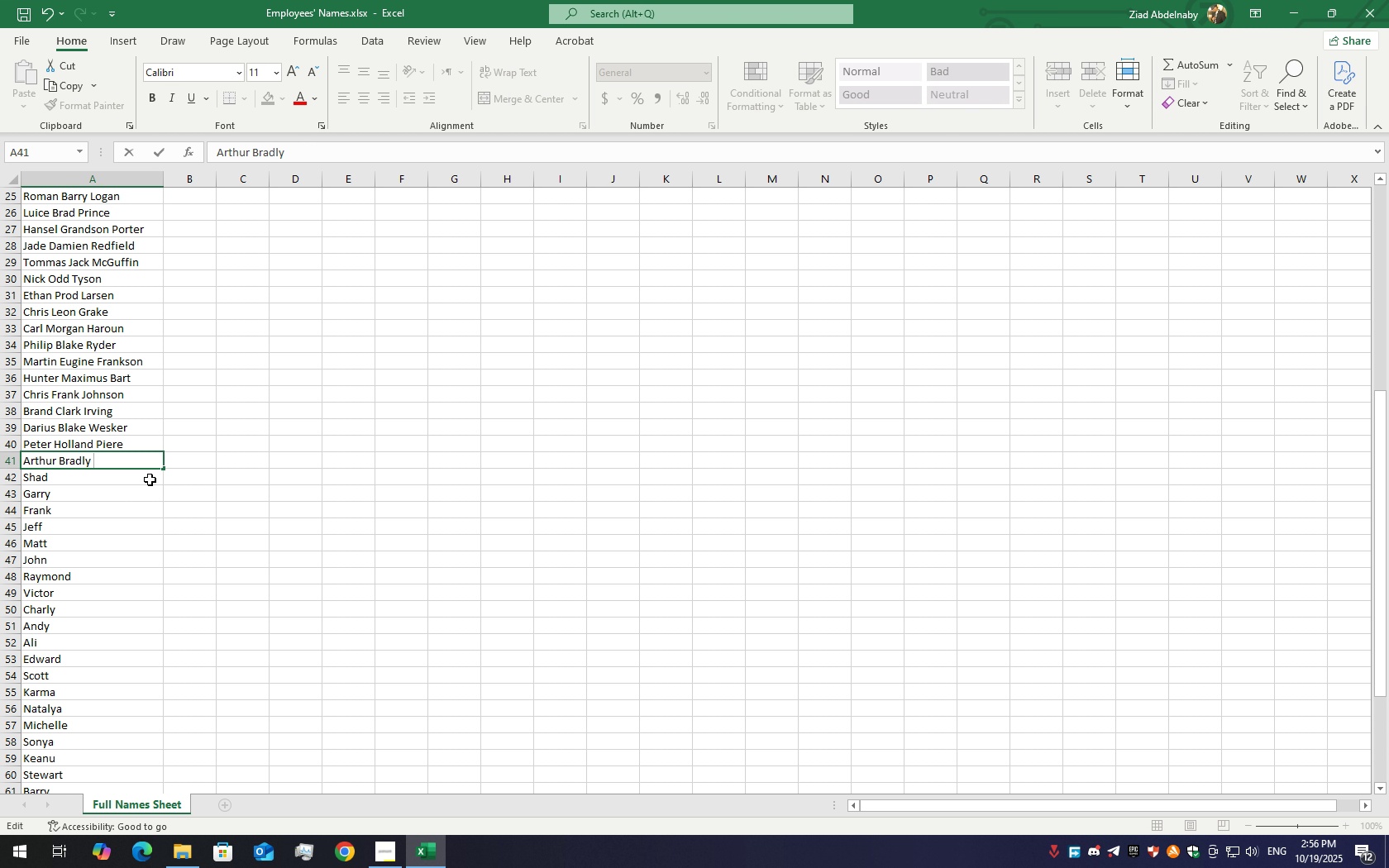 
type(Nalson)
 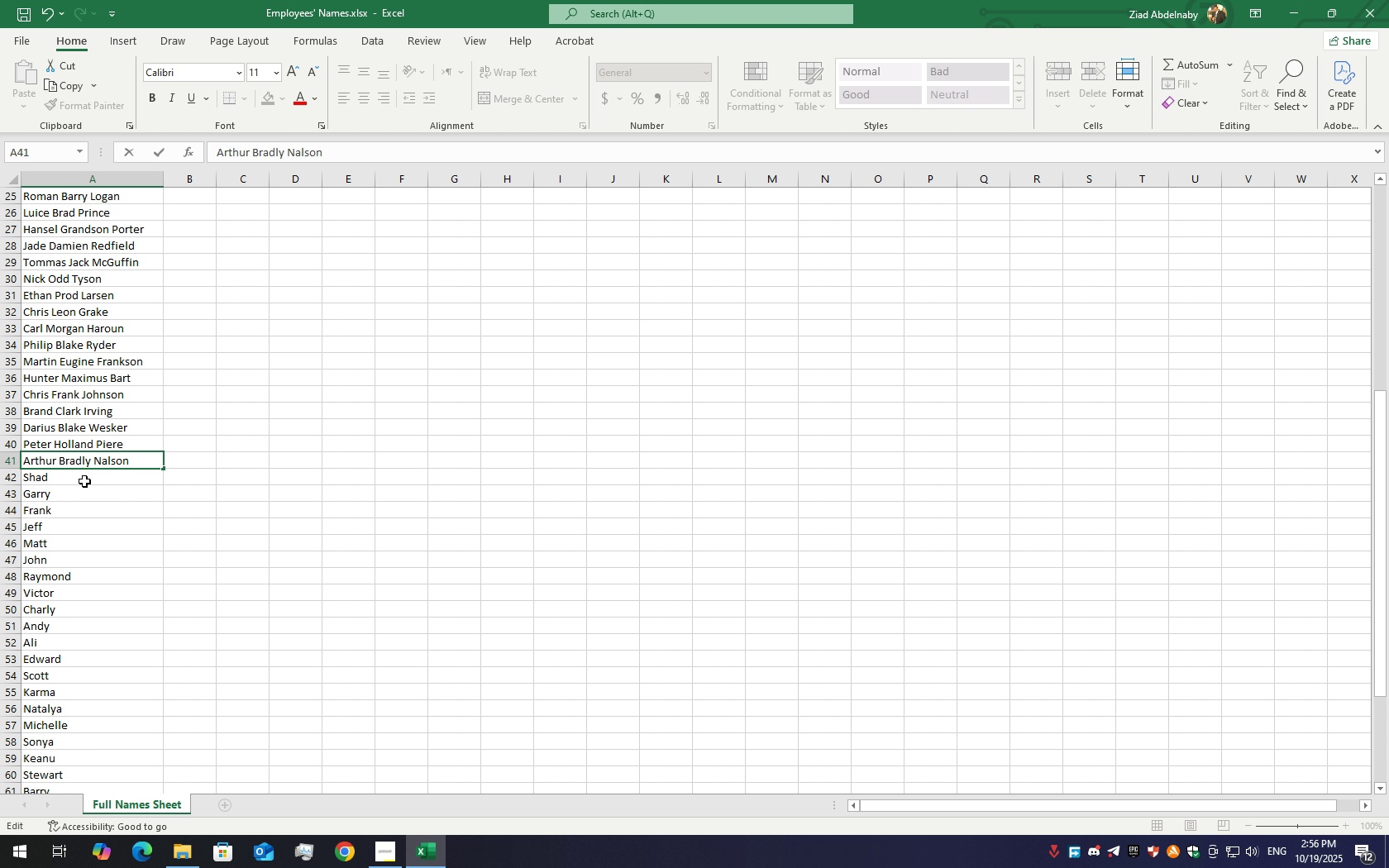 
double_click([84, 481])
 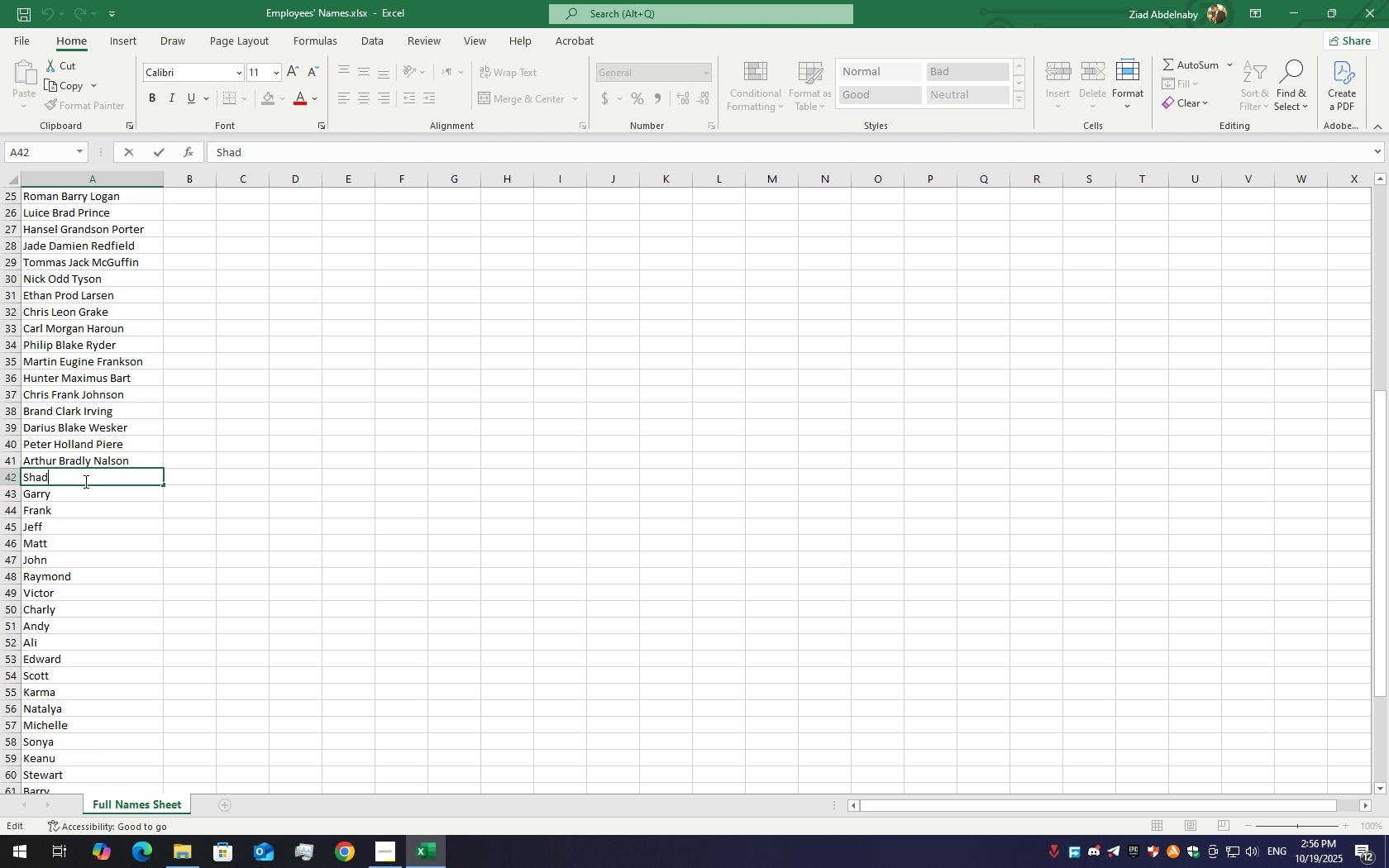 
triple_click([84, 481])
 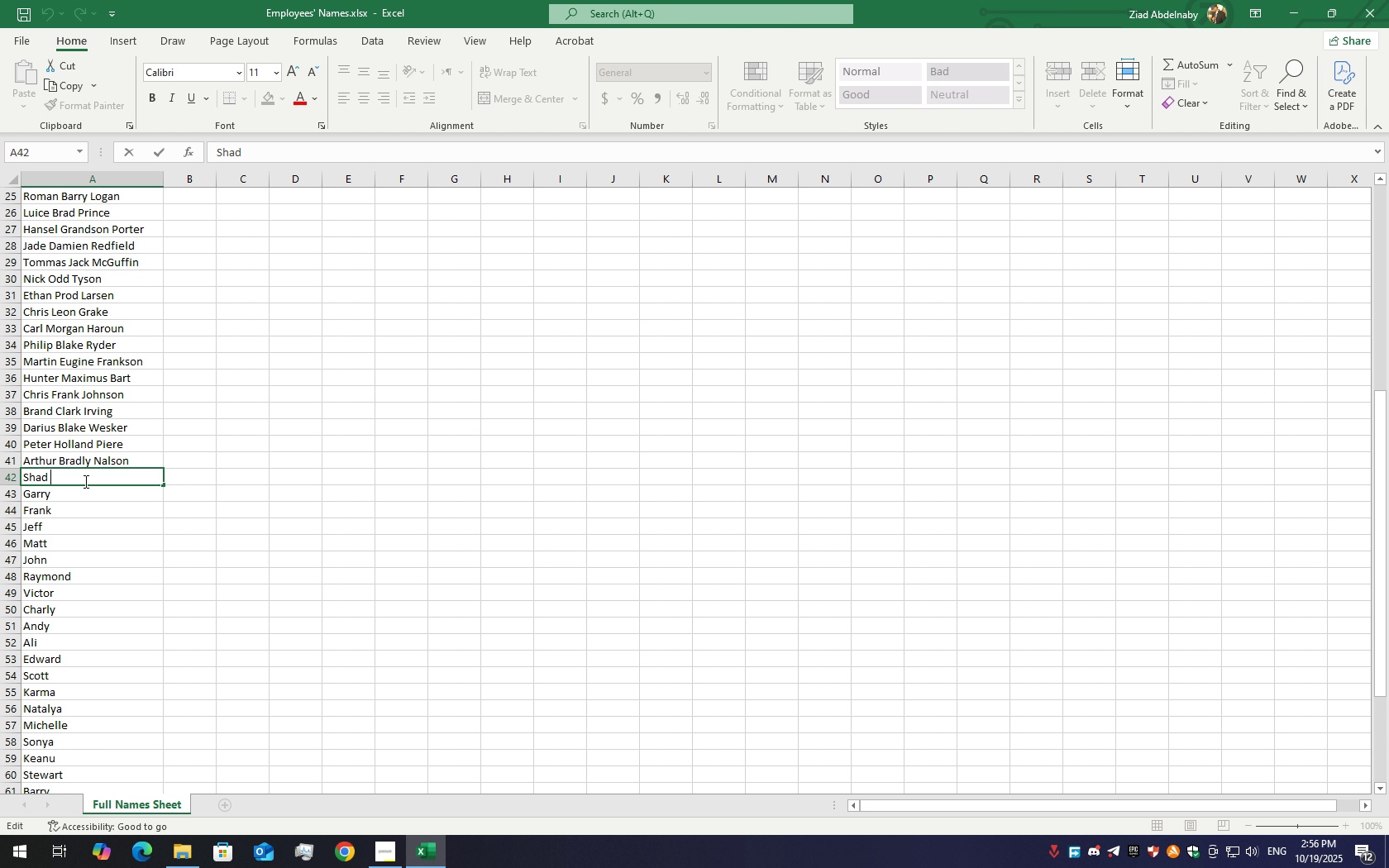 
key(Space)
 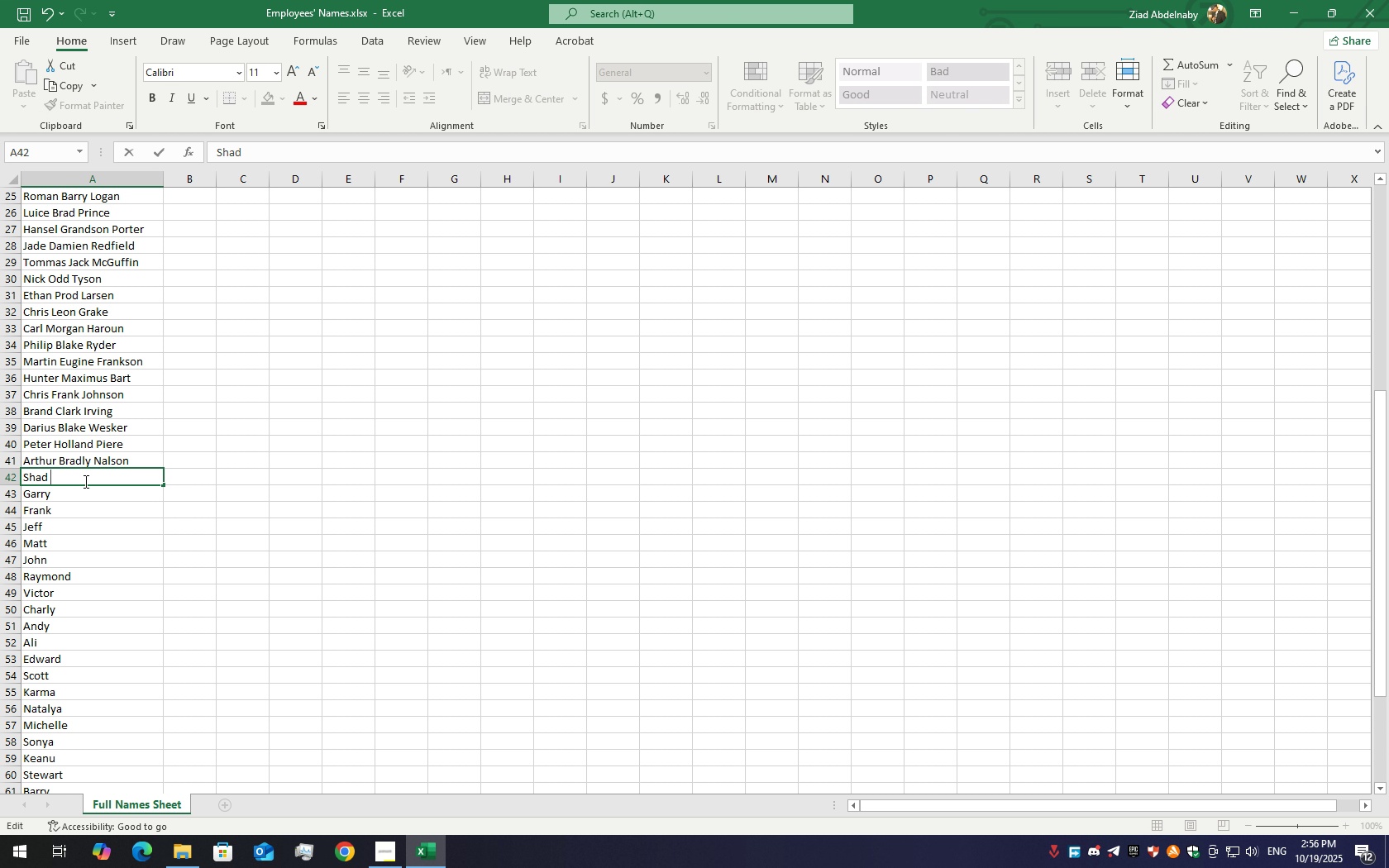 
hold_key(key=ShiftLeft, duration=1.5)
 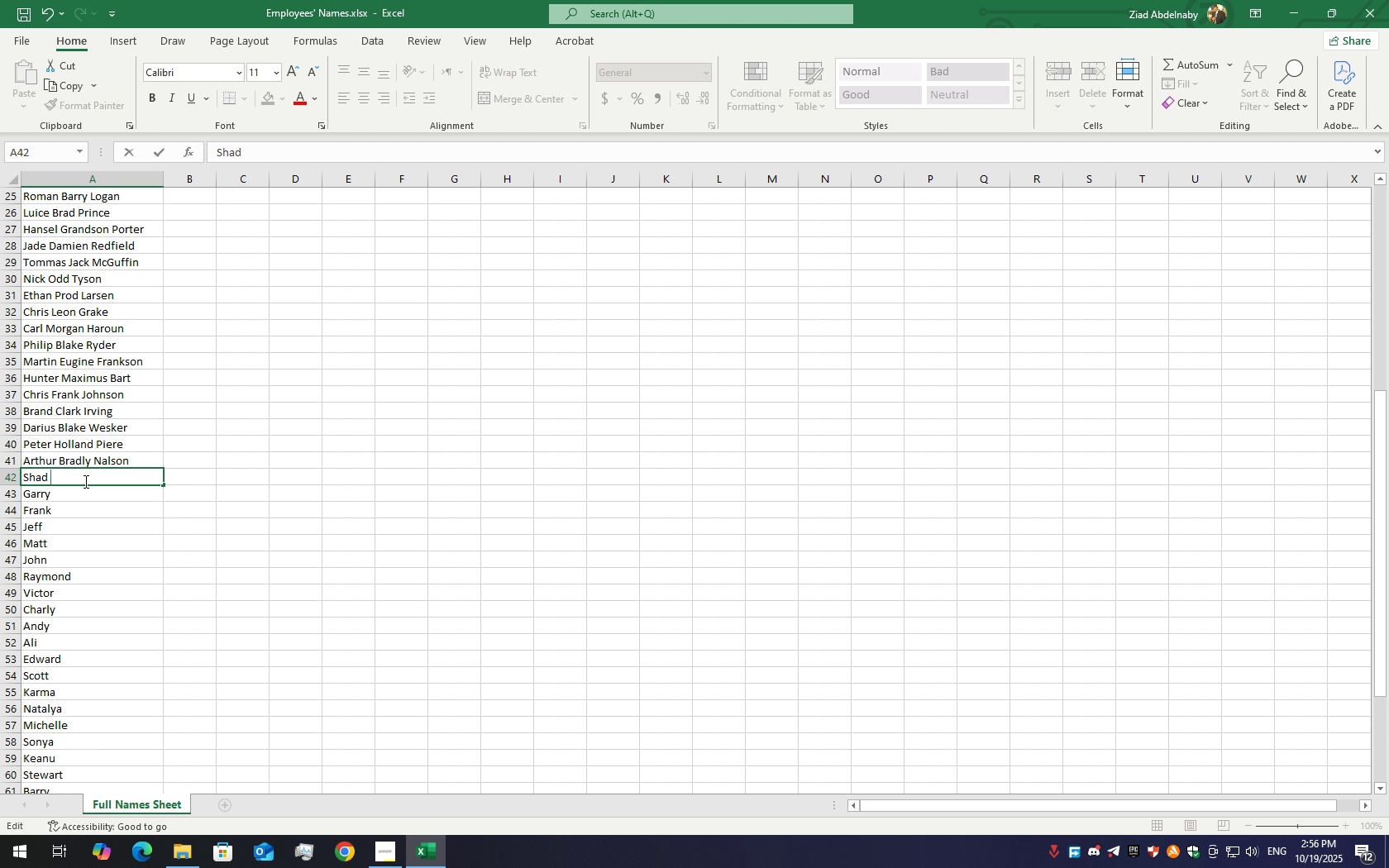 
hold_key(key=ShiftLeft, duration=1.51)
 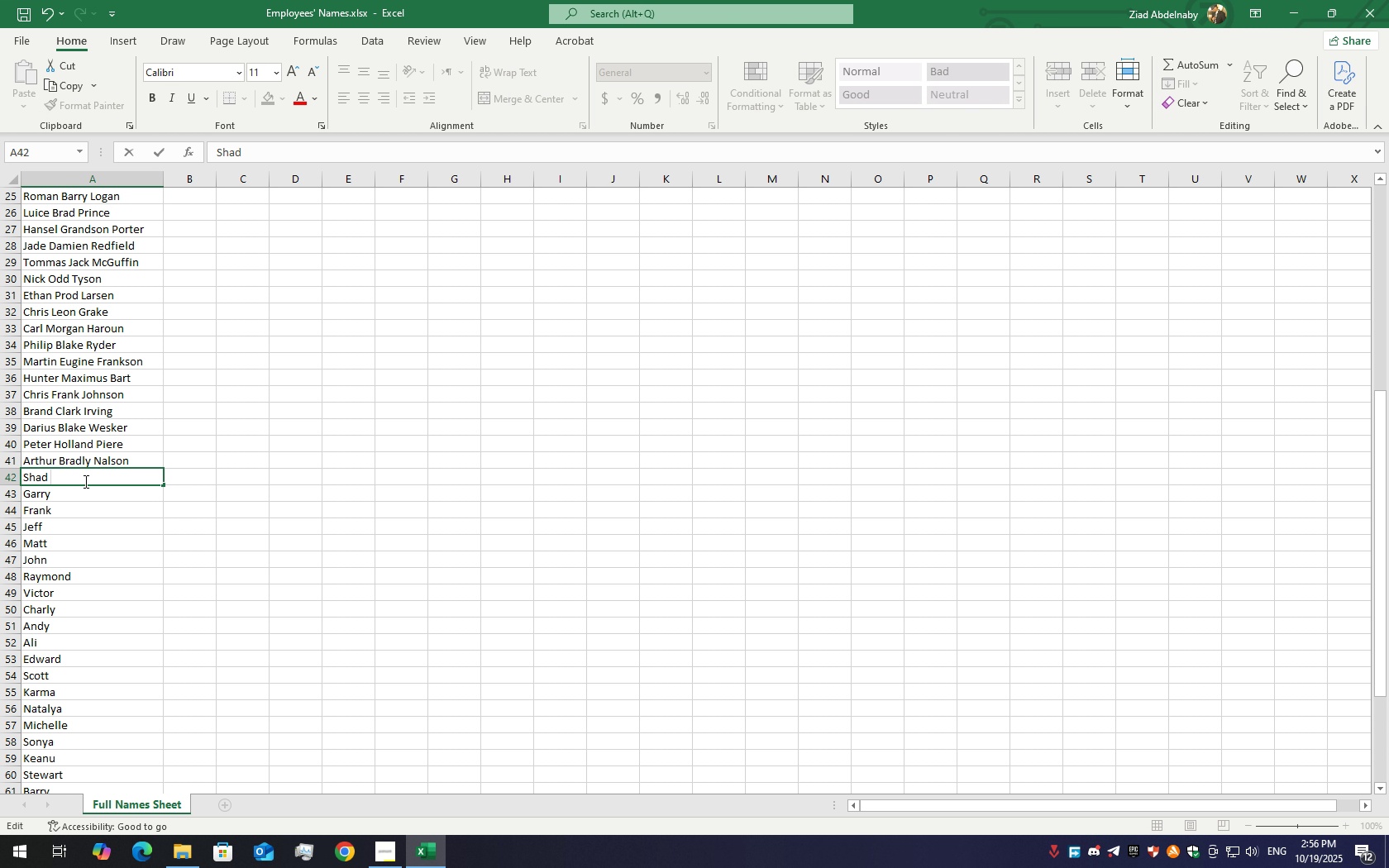 
hold_key(key=ShiftLeft, duration=1.53)
 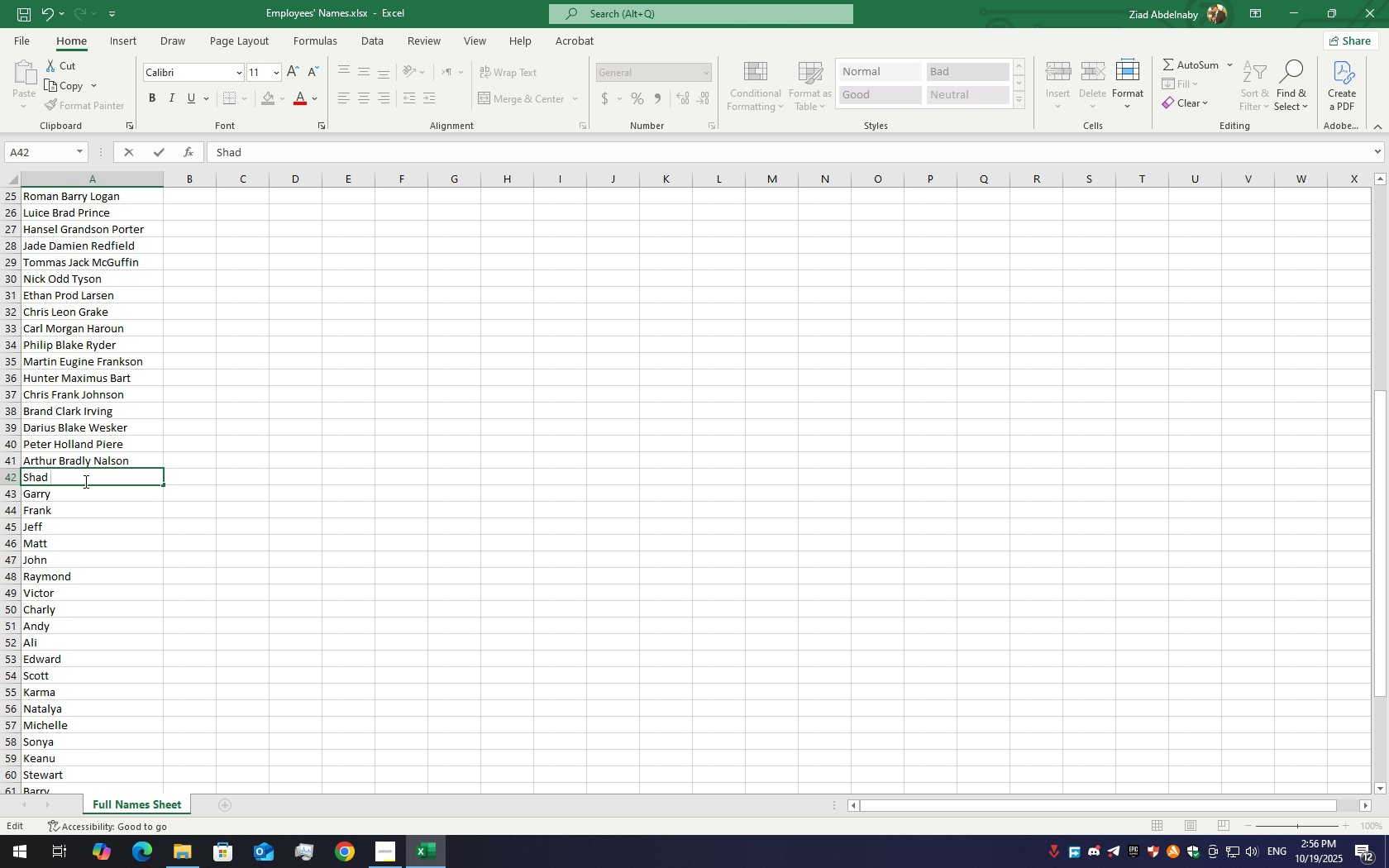 
hold_key(key=ShiftLeft, duration=1.51)
 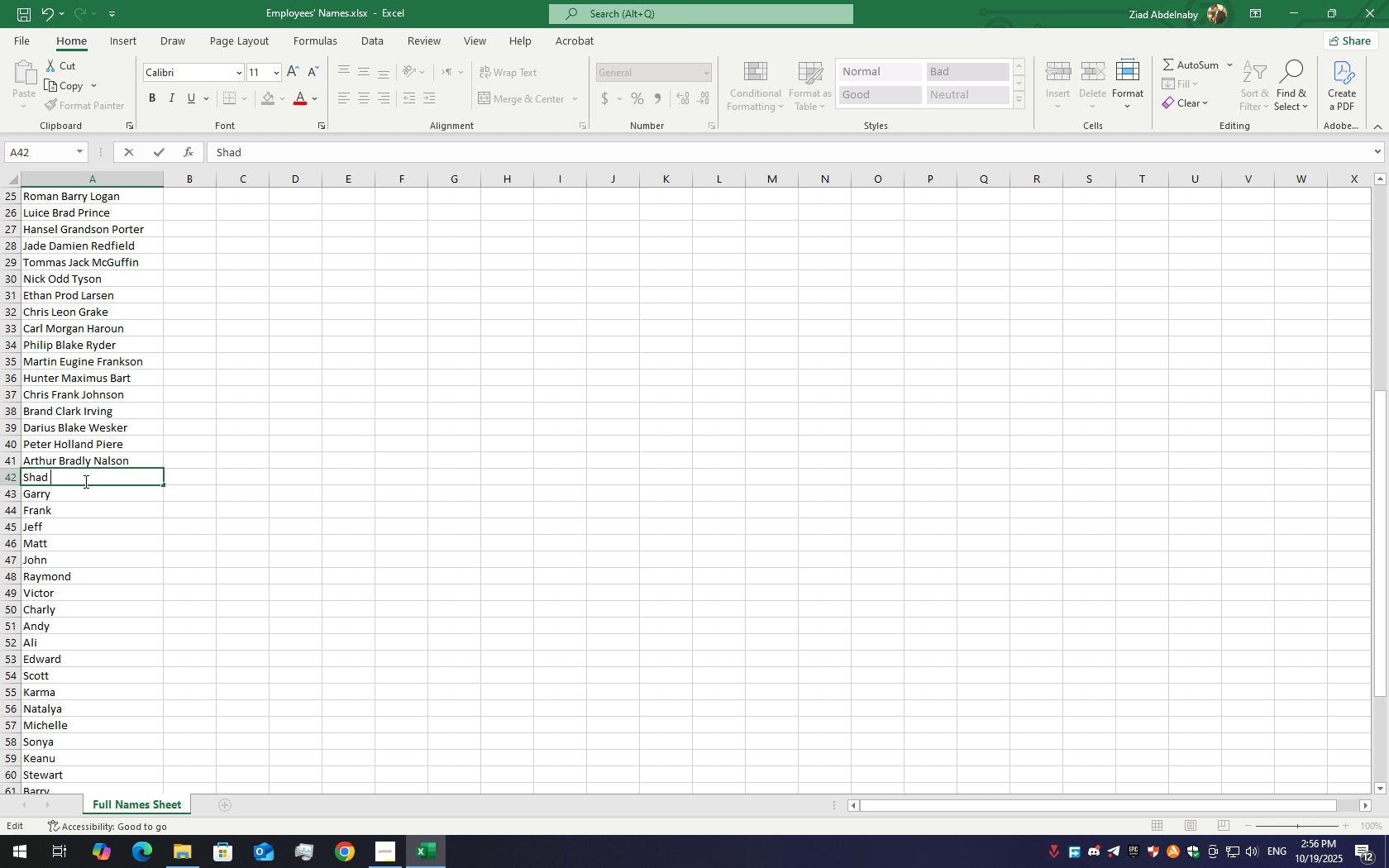 
type(Kane Le)
key(Backspace)
key(Backspace)
type(Gilbert)
 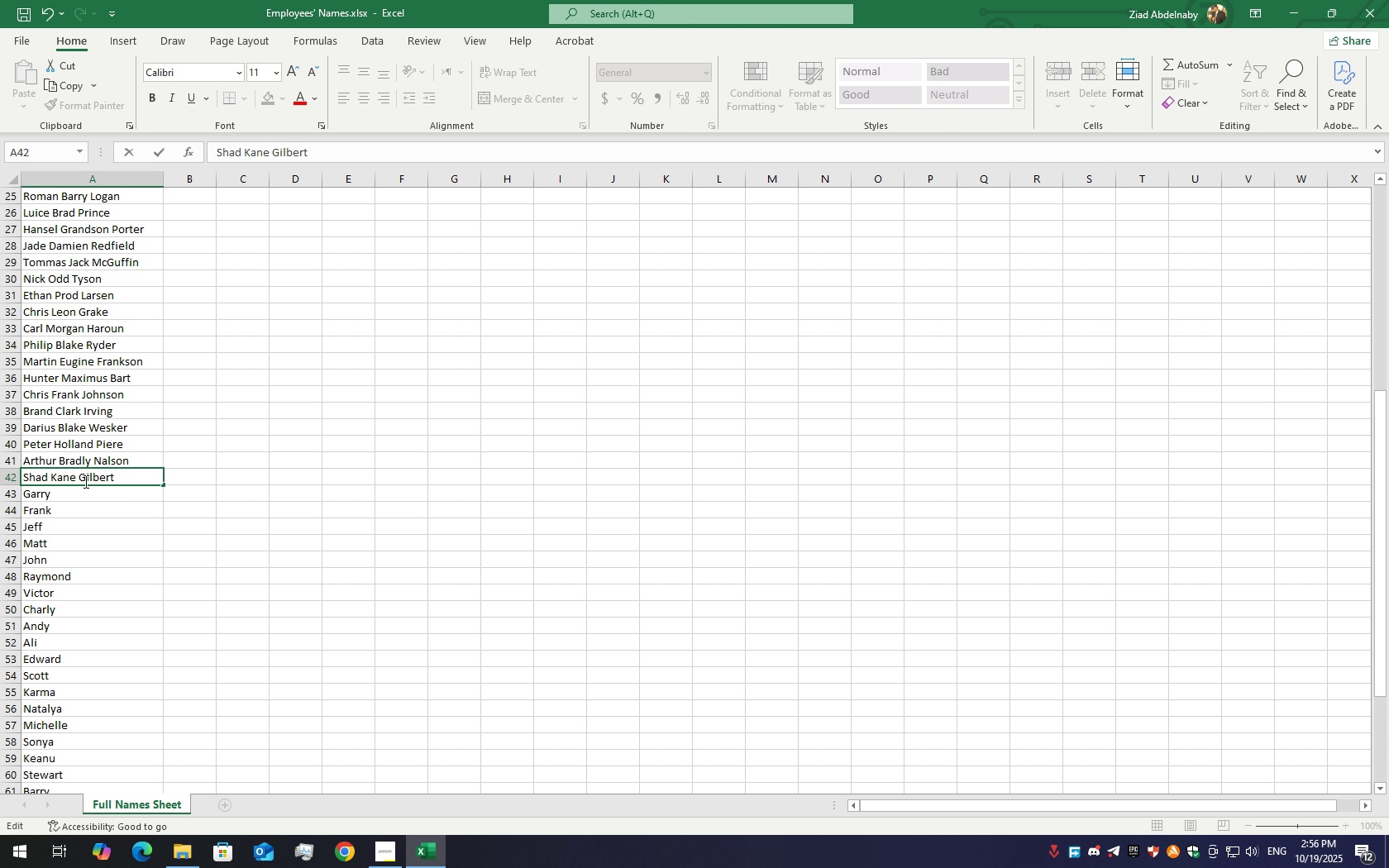 
left_click([96, 483])
 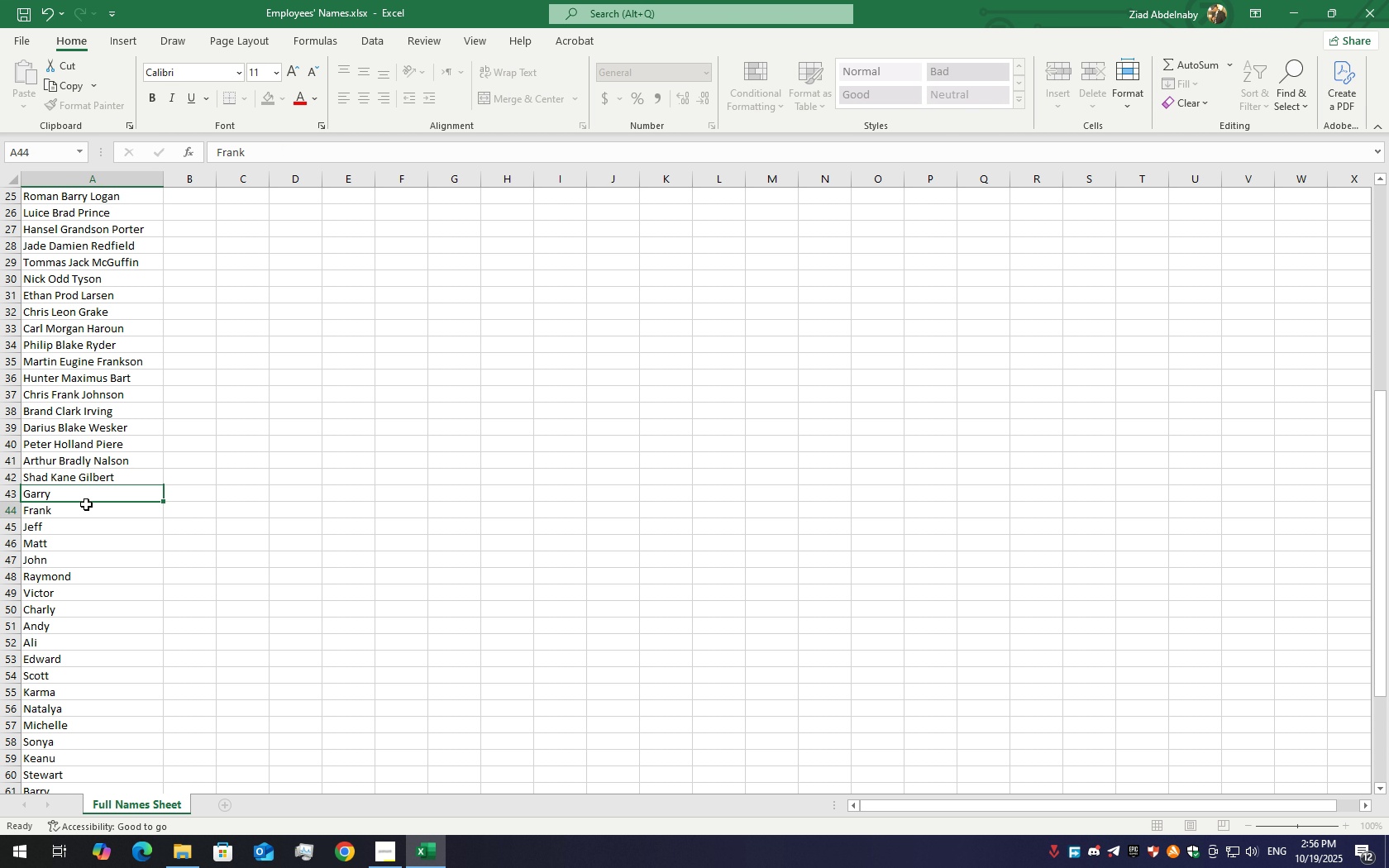 
left_click([86, 504])
 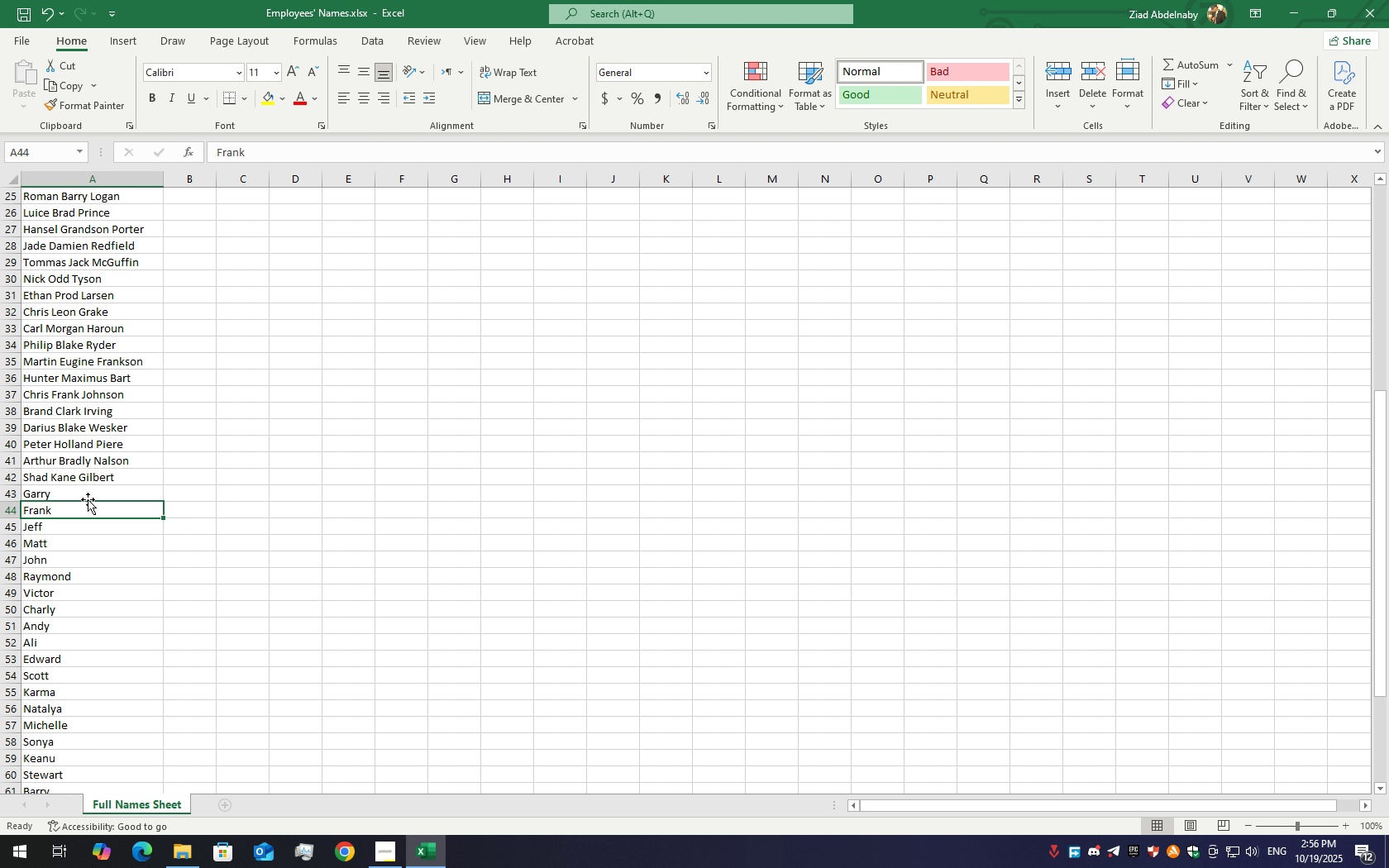 
double_click([88, 499])
 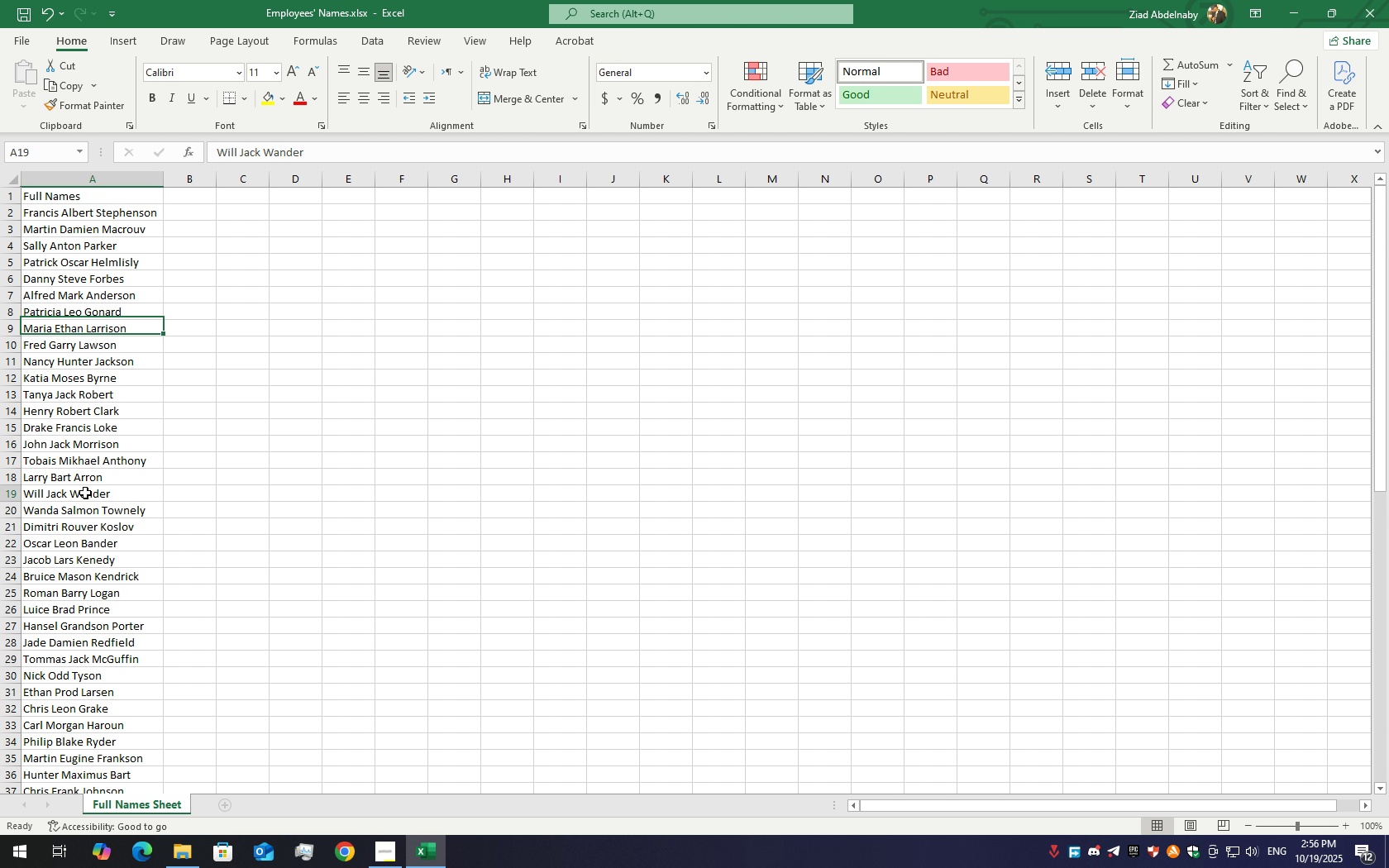 
triple_click([85, 493])
 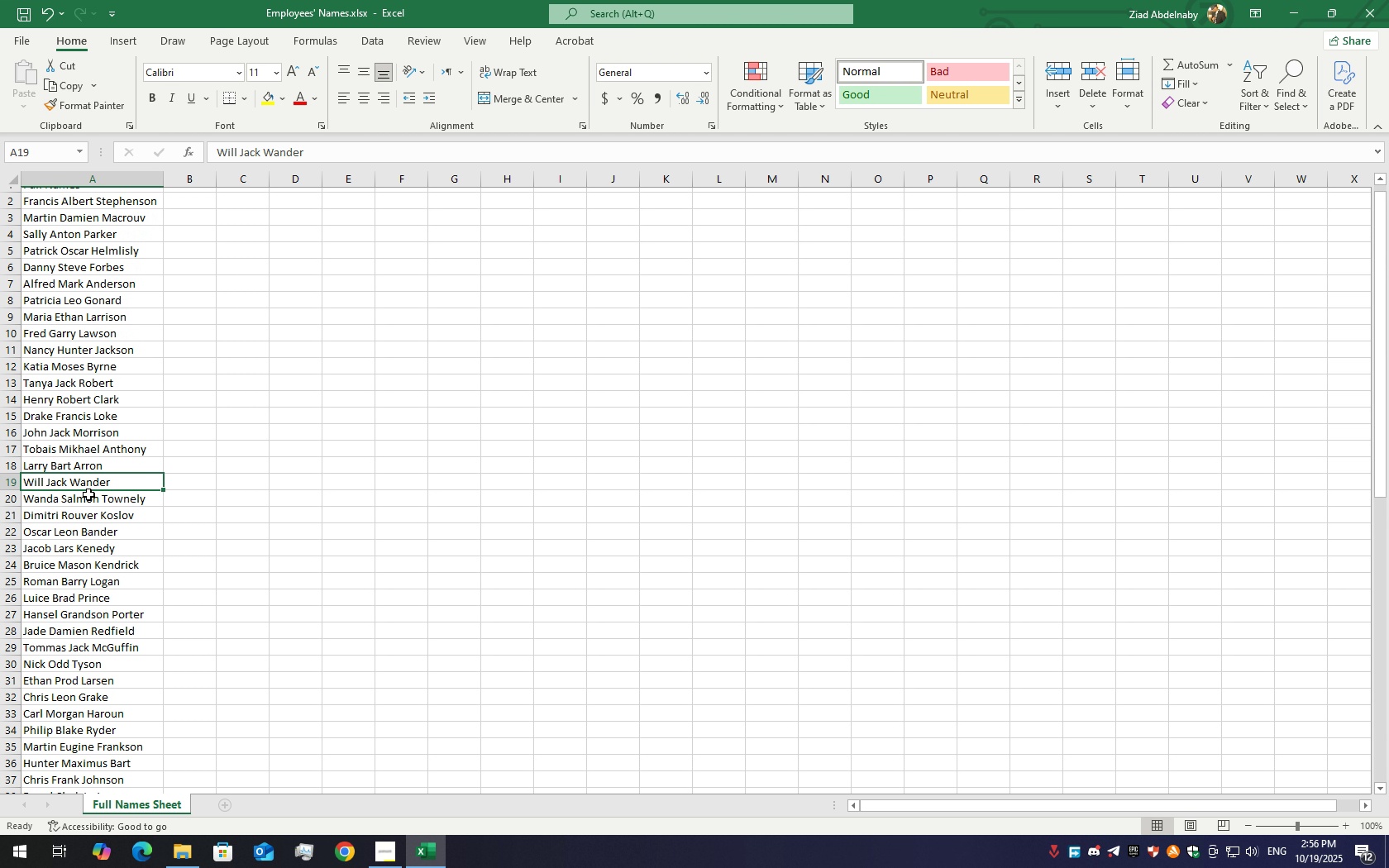 
scroll: coordinate [88, 494], scroll_direction: down, amount: 13.0
 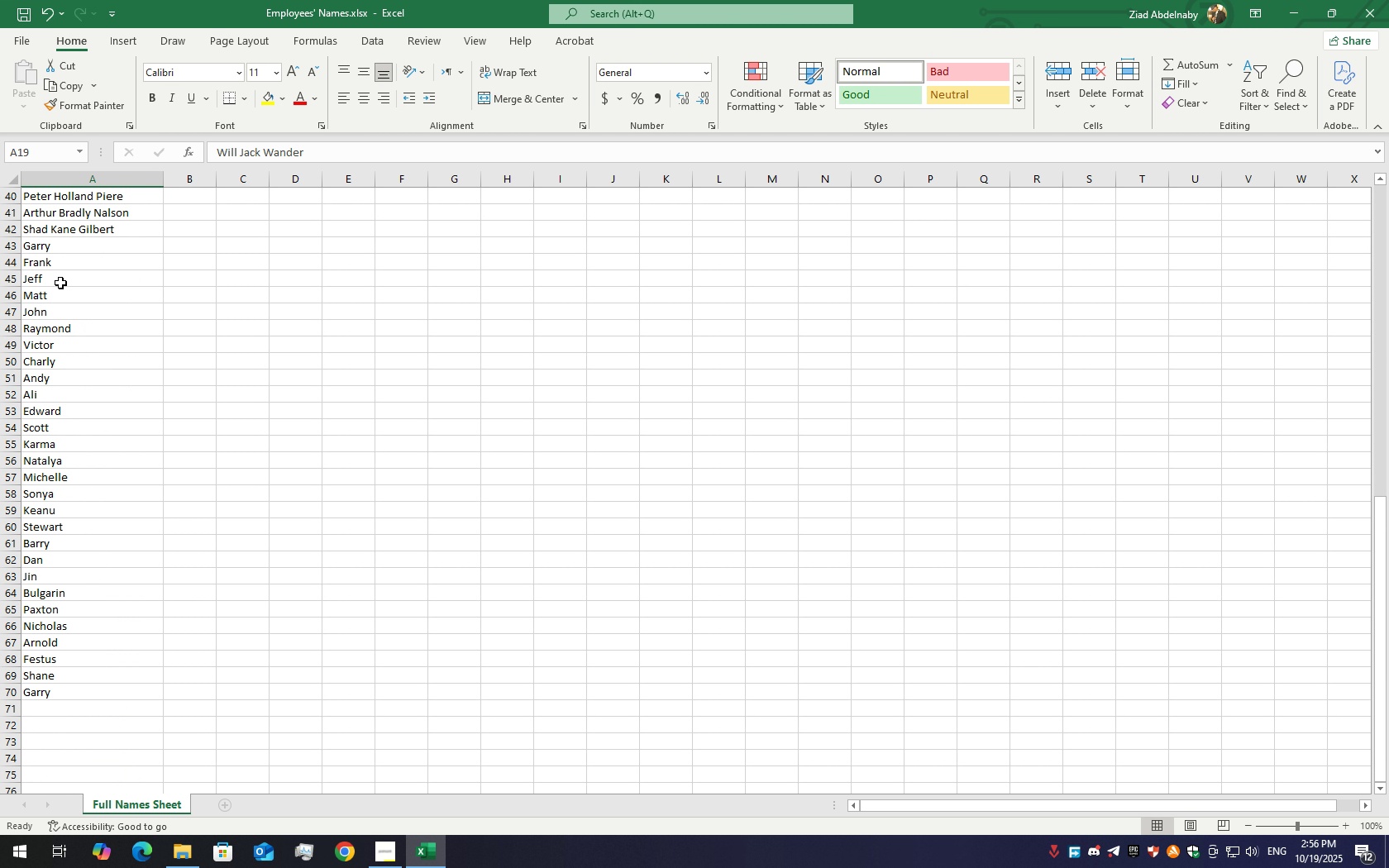 
scroll: coordinate [60, 284], scroll_direction: up, amount: 2.0
 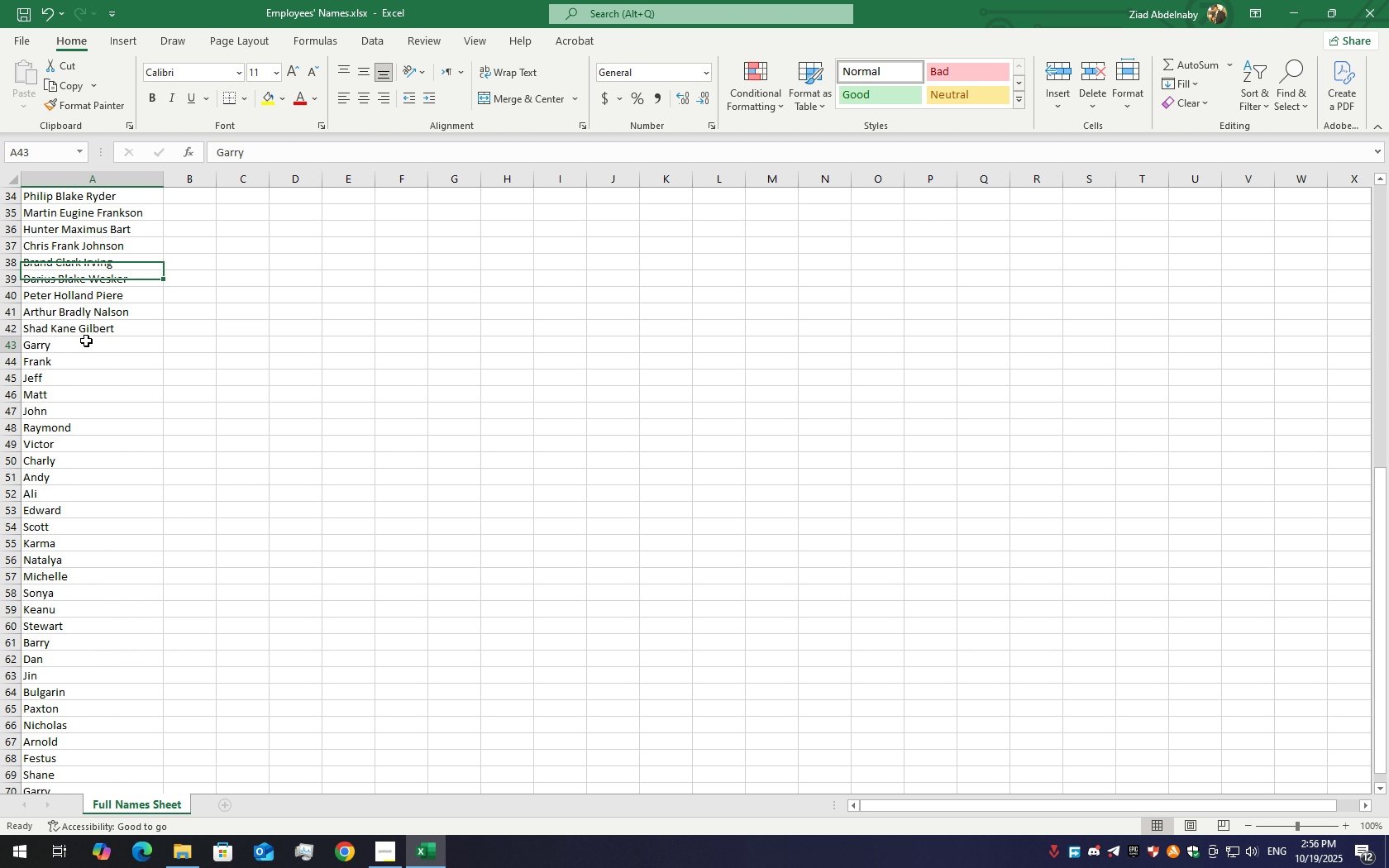 
double_click([86, 341])
 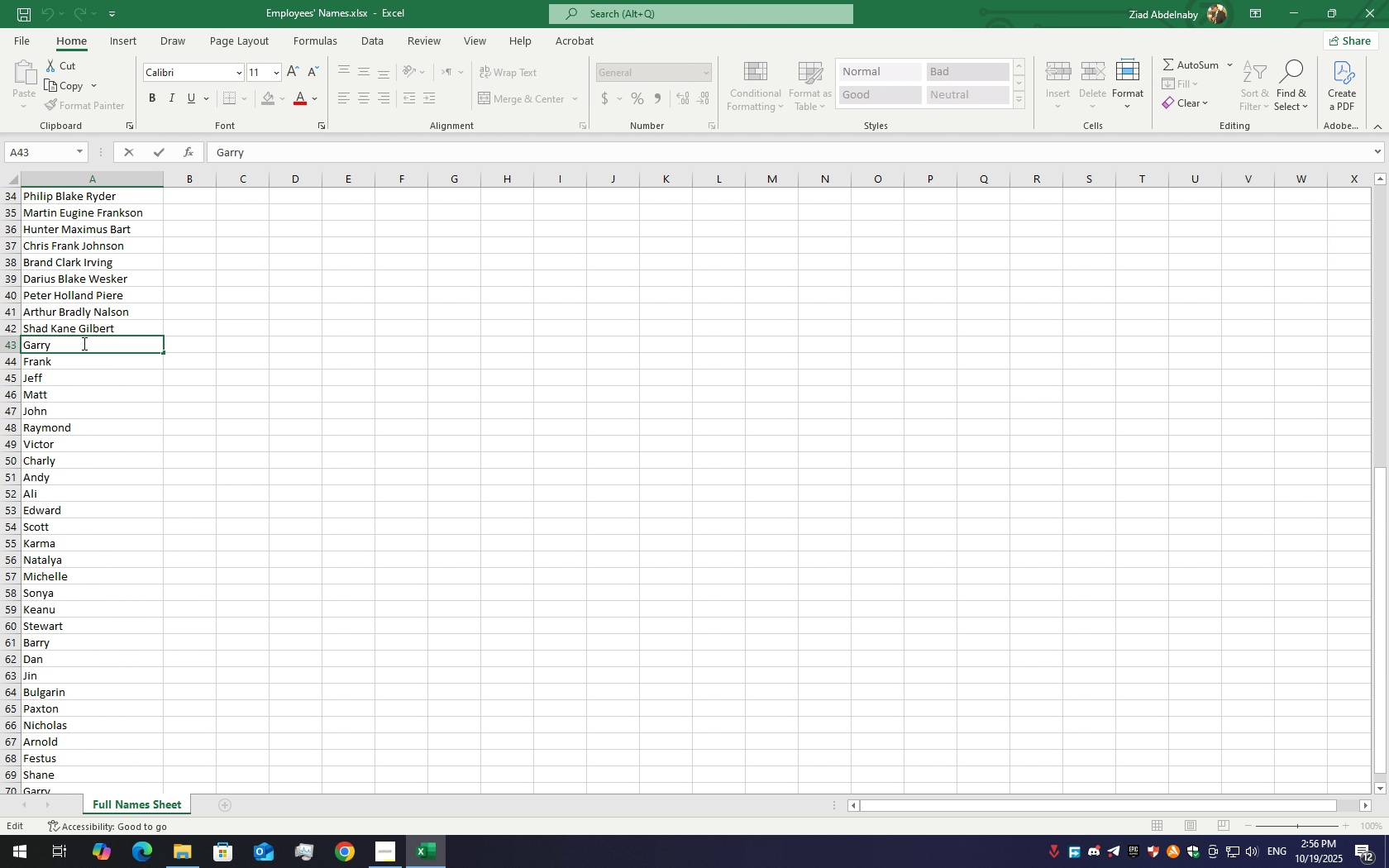 
key(Space)
 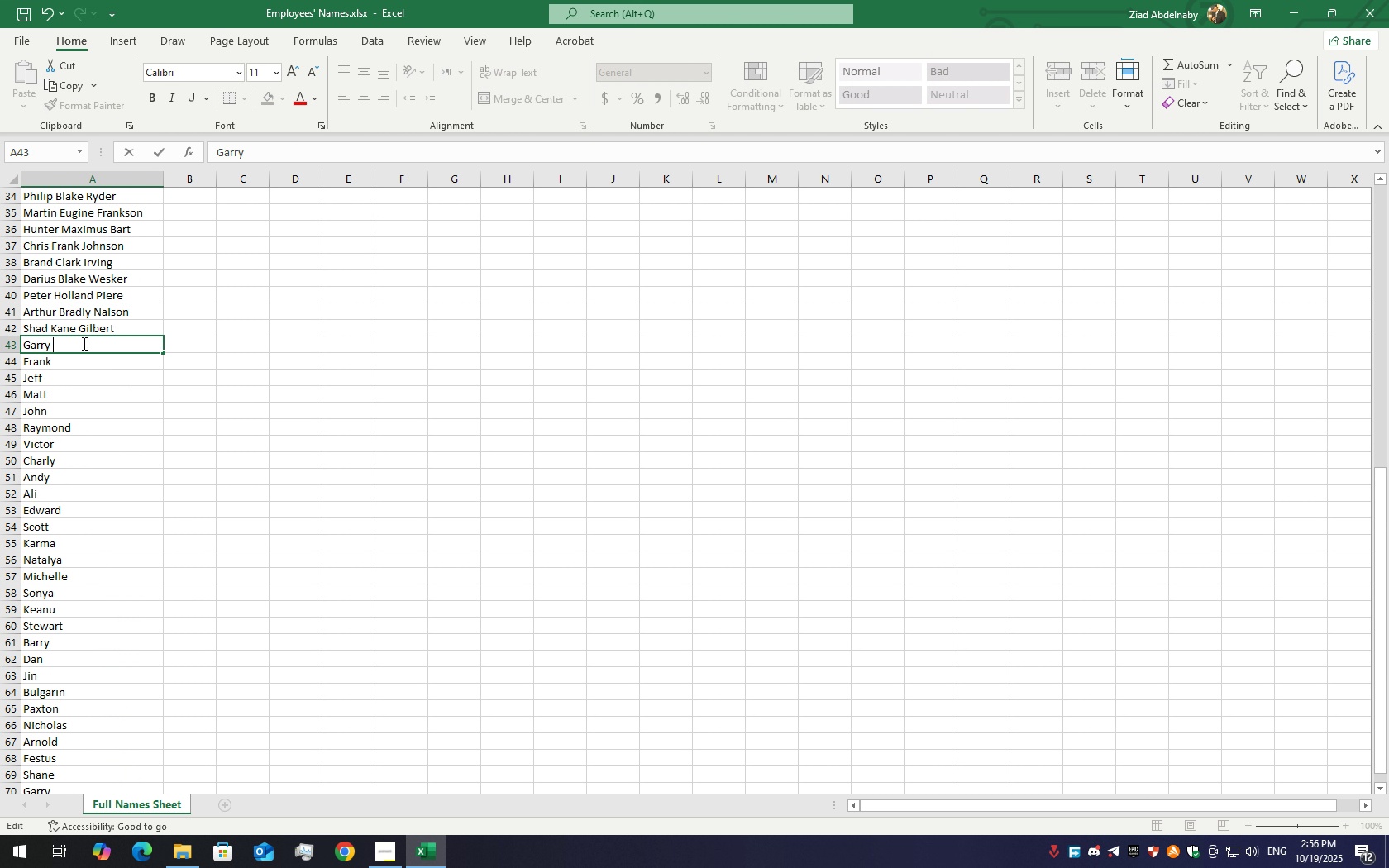 
hold_key(key=ShiftLeft, duration=1.53)
 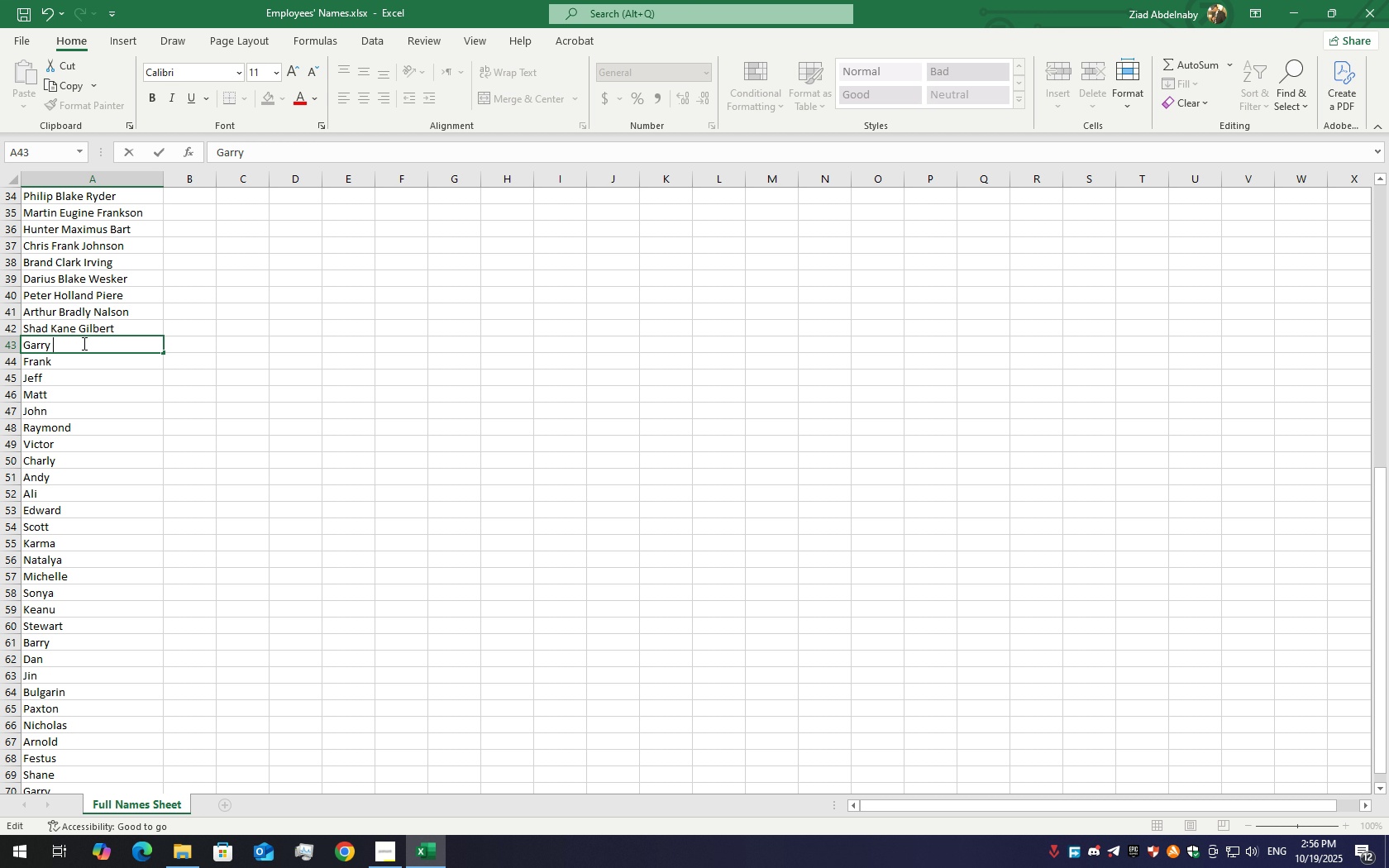 
hold_key(key=ShiftLeft, duration=1.52)
 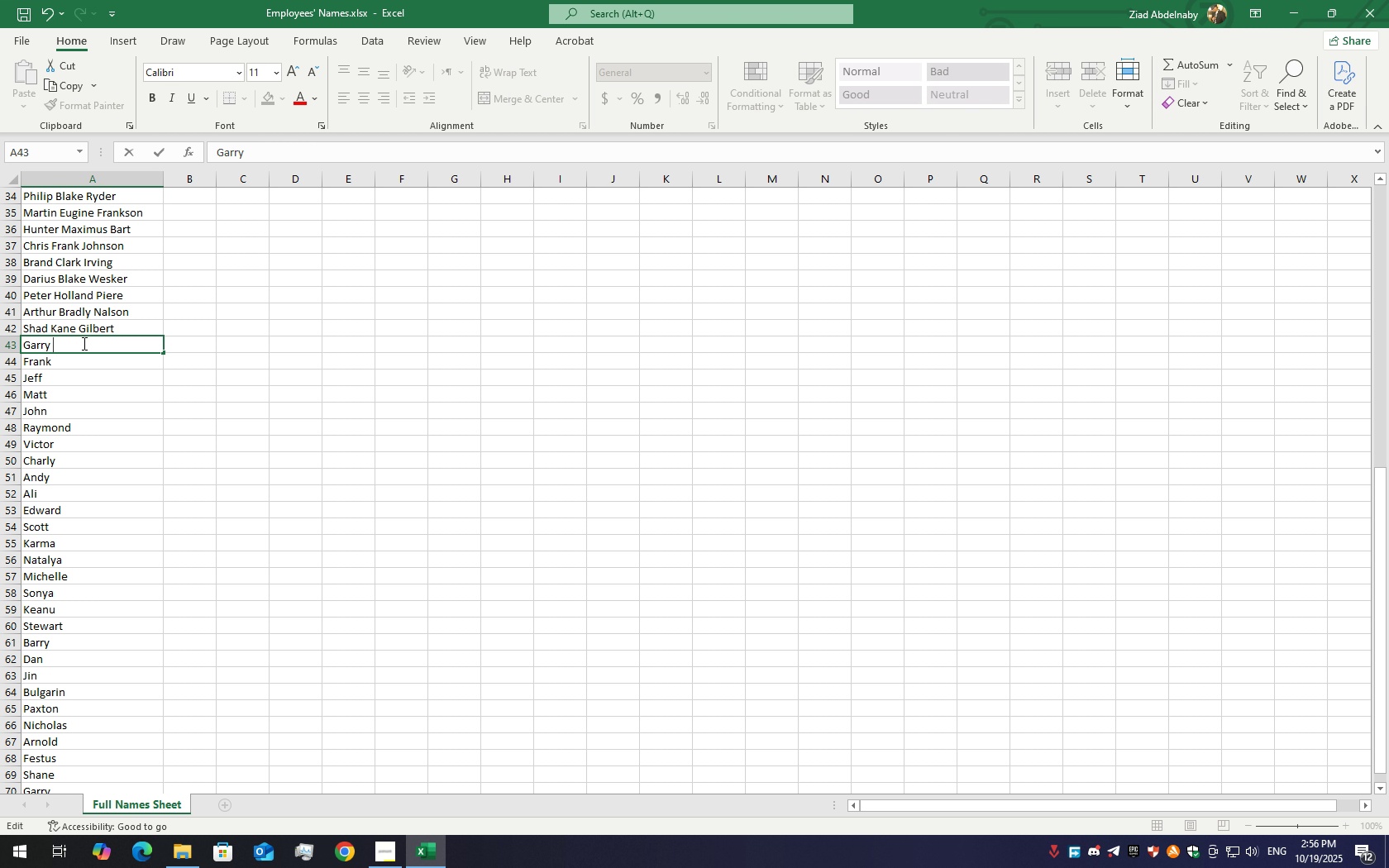 
hold_key(key=ShiftLeft, duration=1.51)
 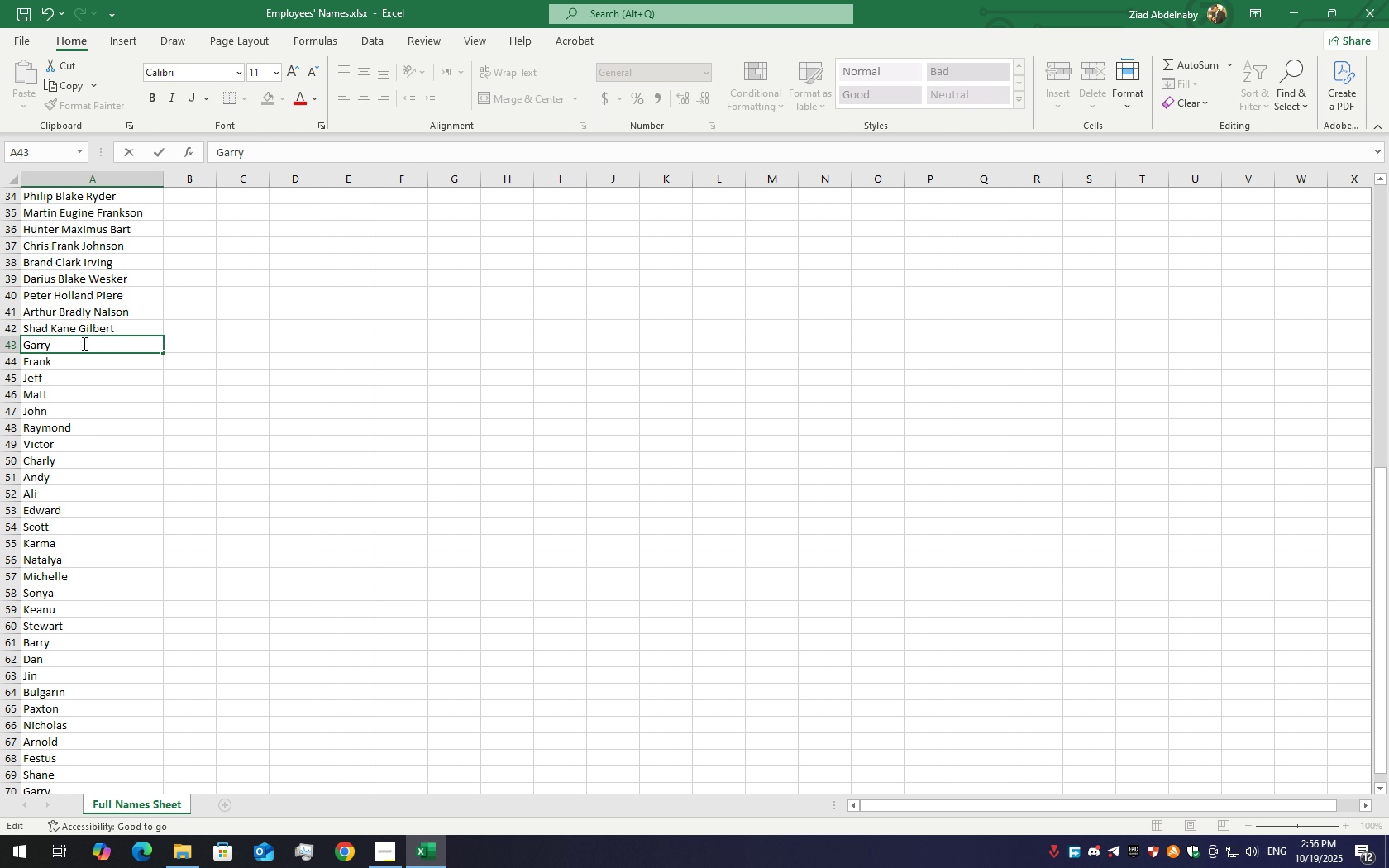 
hold_key(key=ShiftLeft, duration=1.51)
 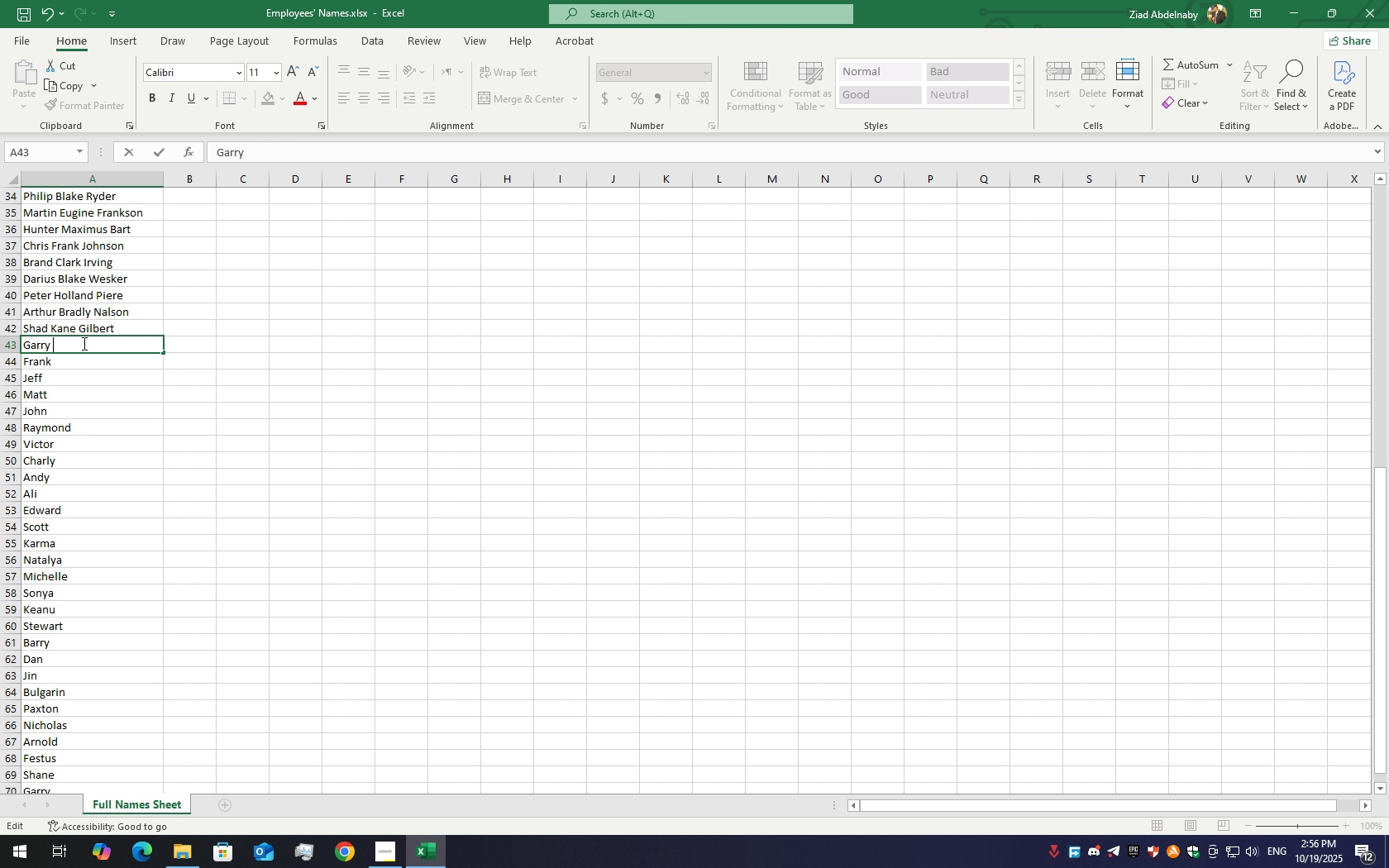 
hold_key(key=ShiftLeft, duration=1.52)
 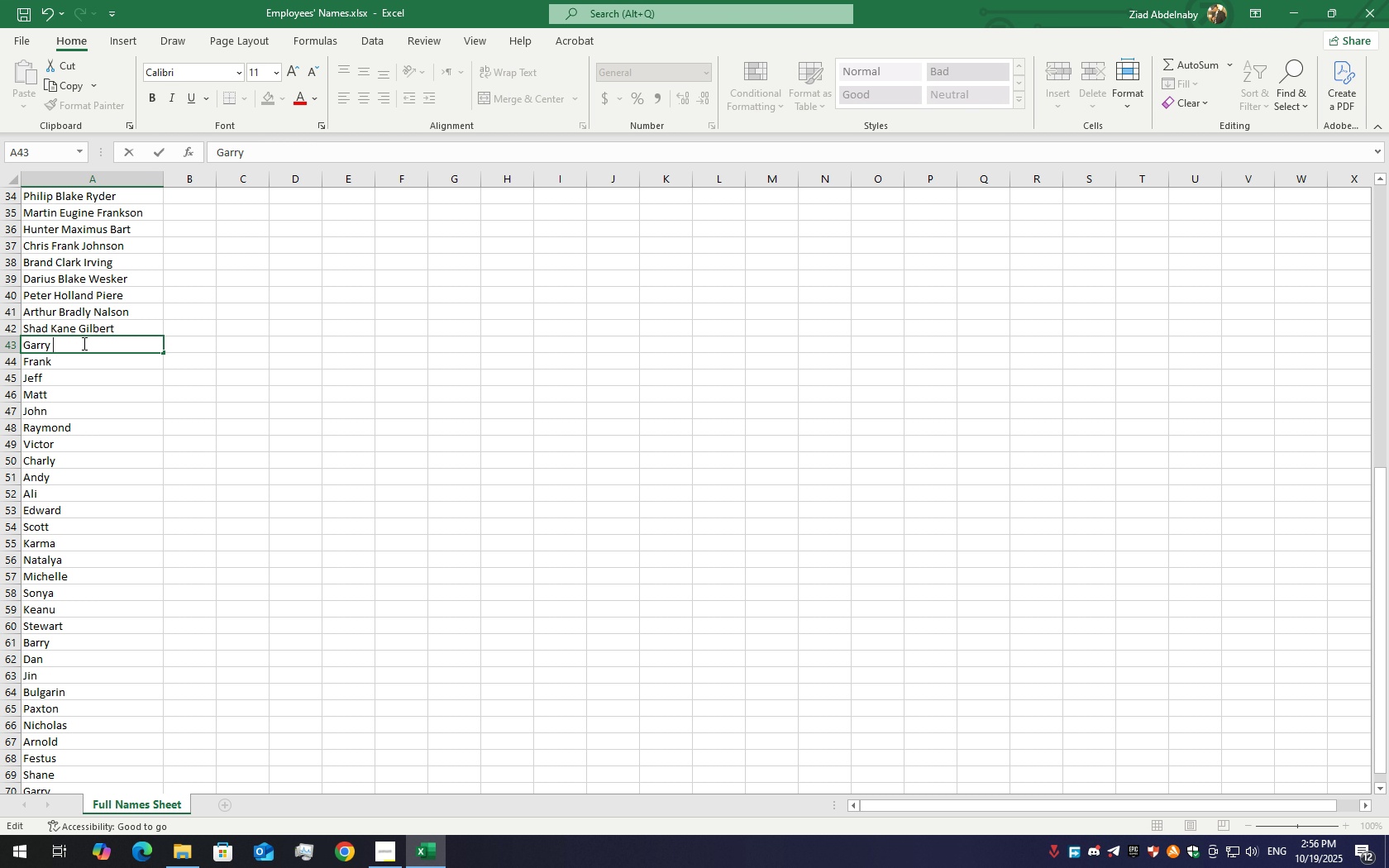 
key(Shift+M)
 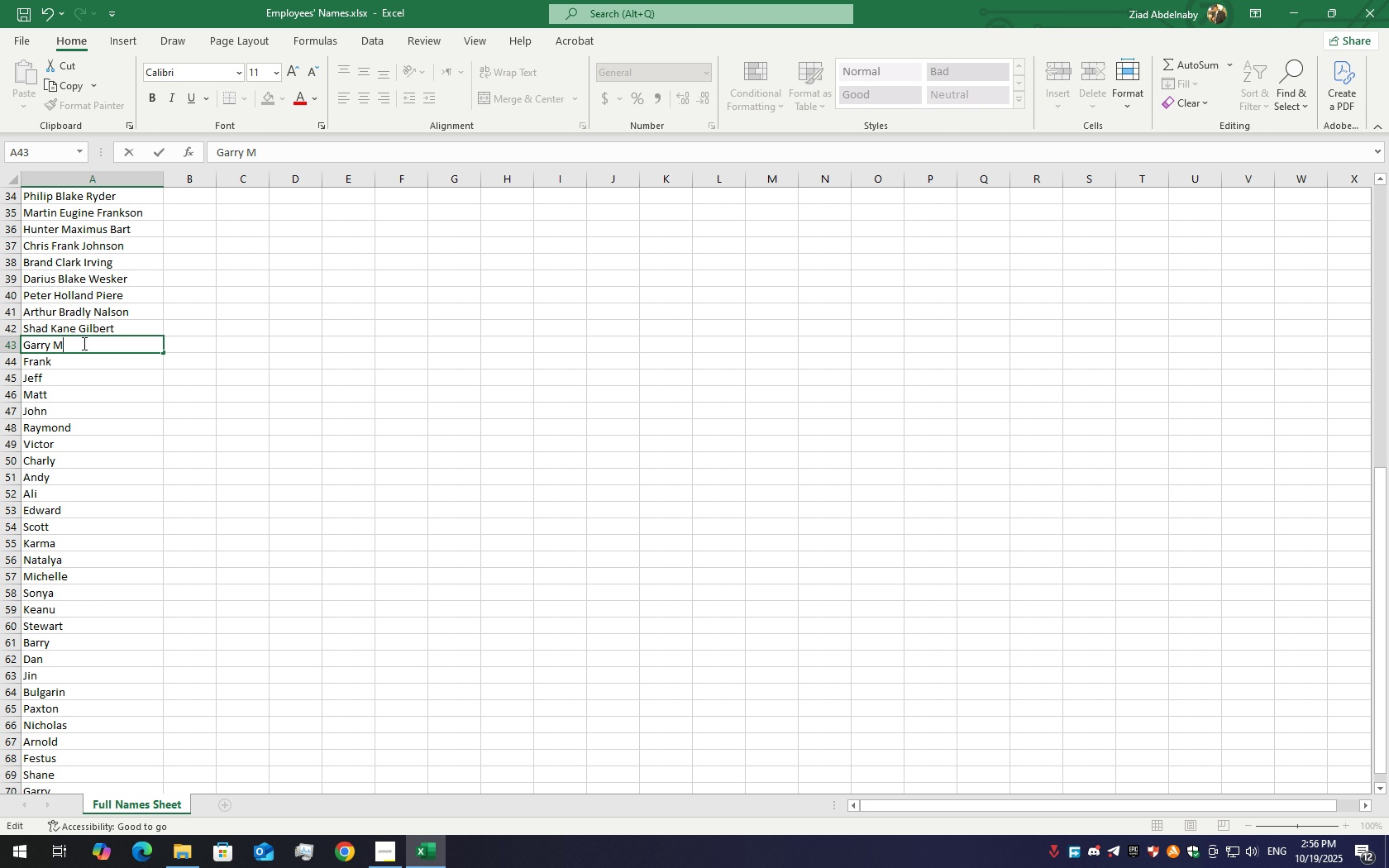 
type(att)
key(Backspace)
key(Backspace)
key(Backspace)
key(Backspace)
 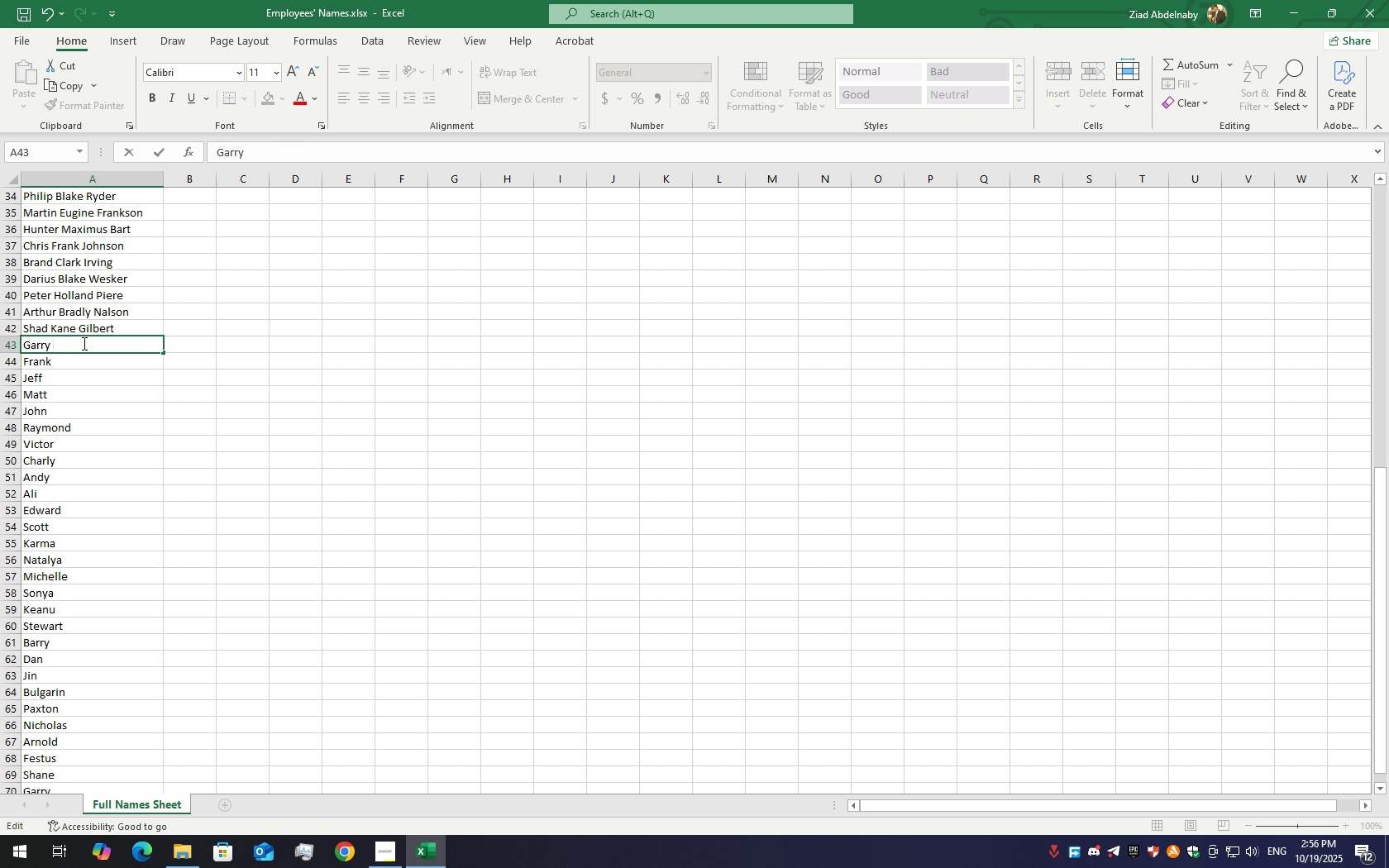 
hold_key(key=ShiftLeft, duration=1.53)
 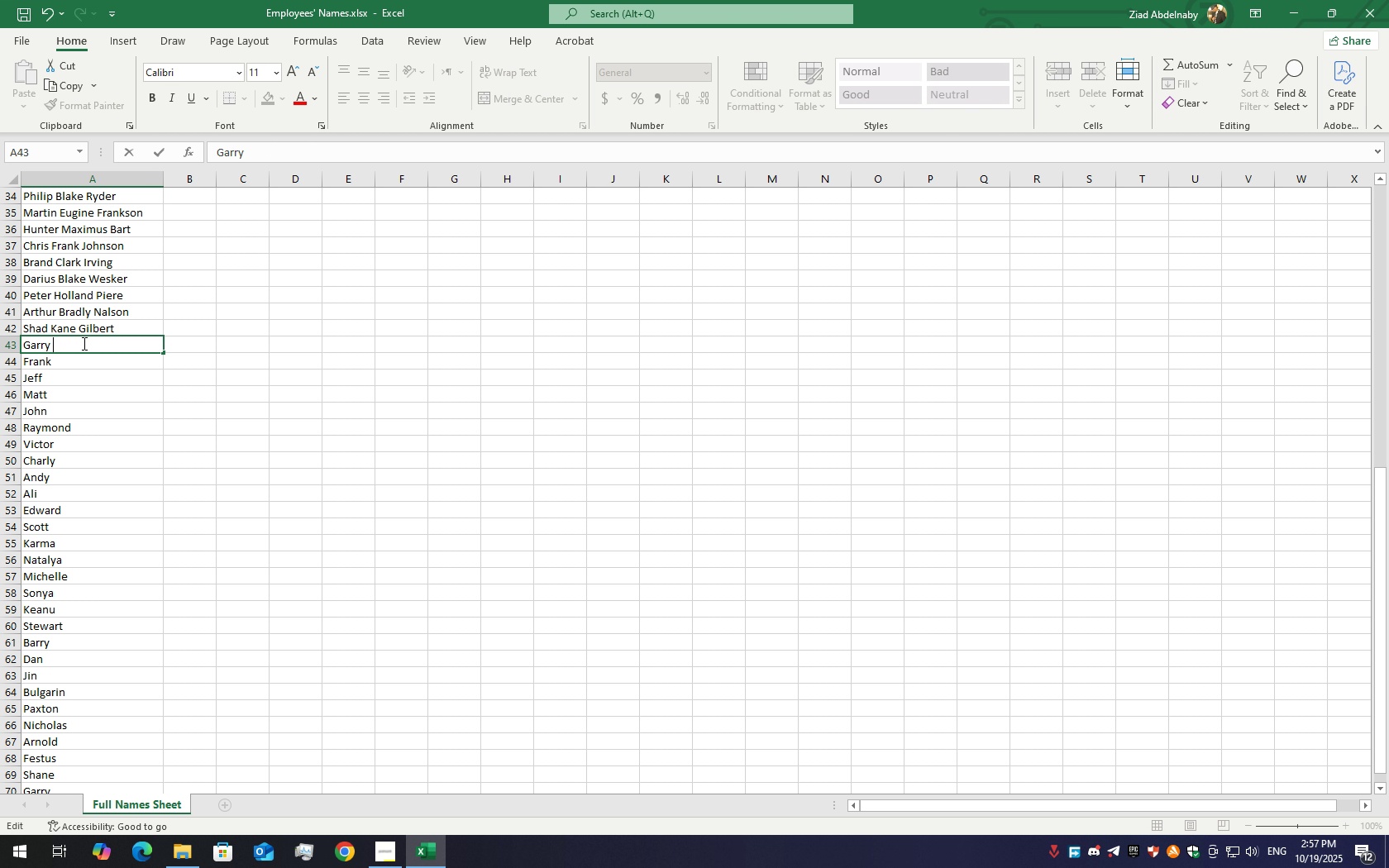 
hold_key(key=ShiftLeft, duration=1.51)
 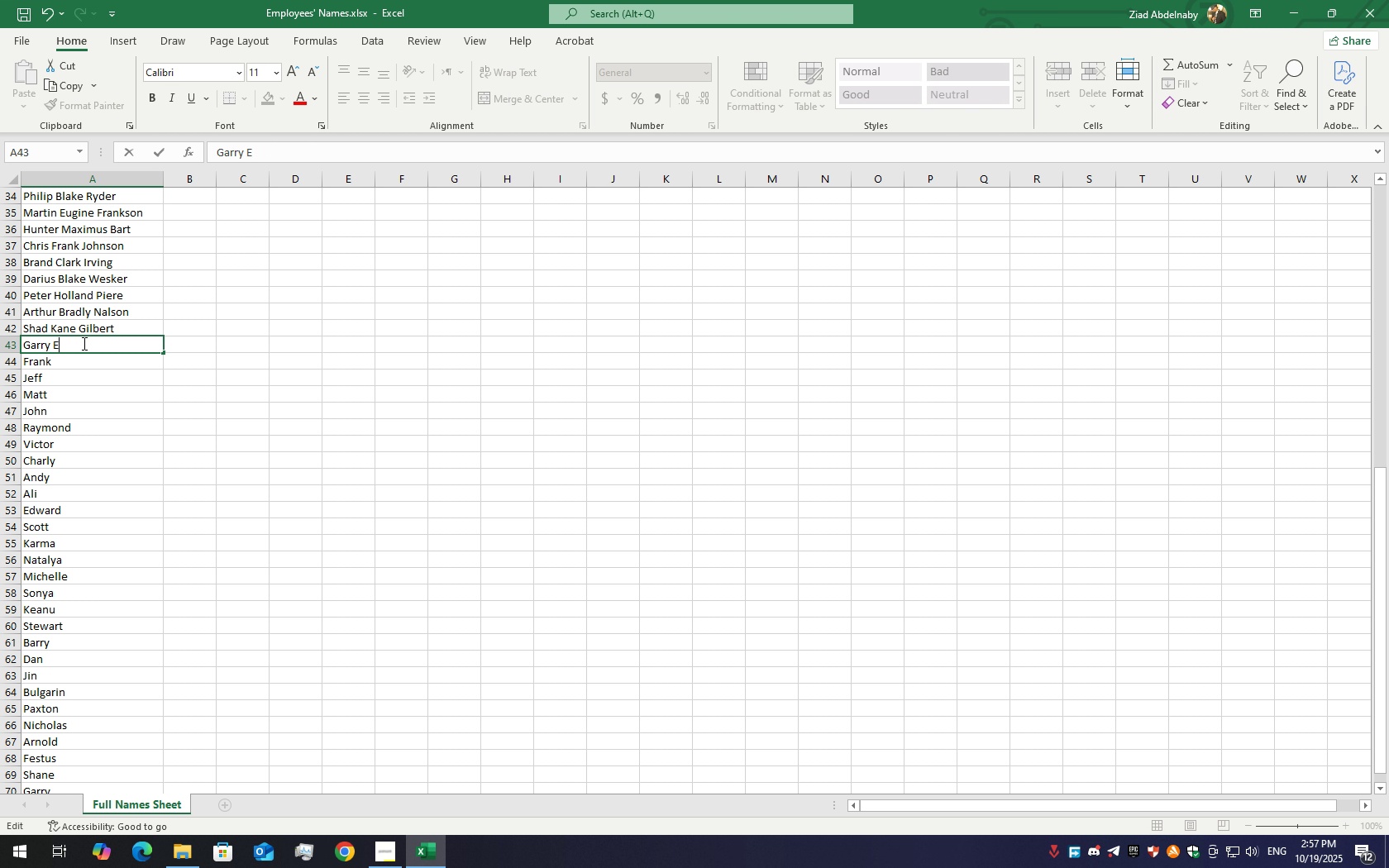 
type(Edward Wilson)
 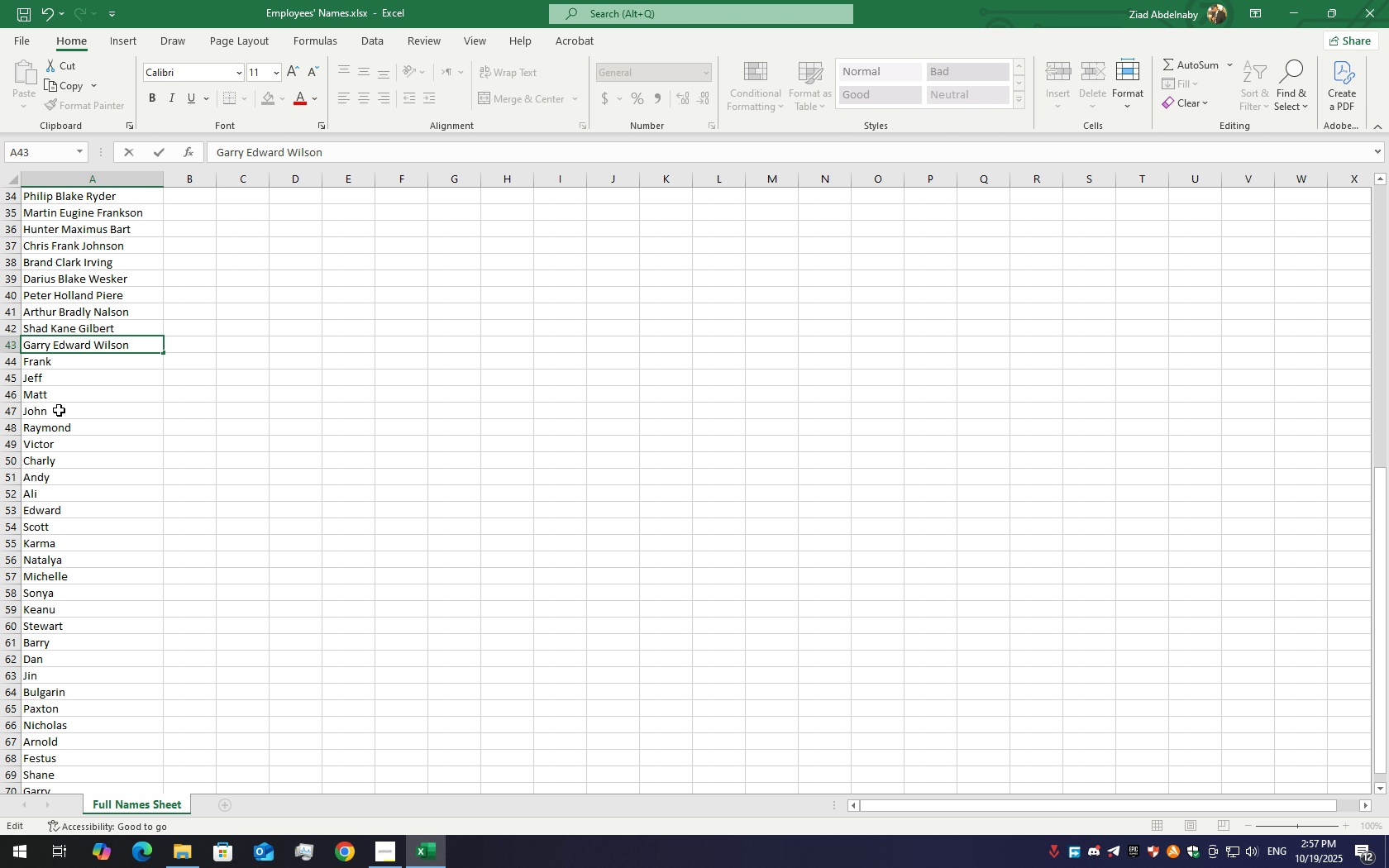 
left_click([66, 384])
 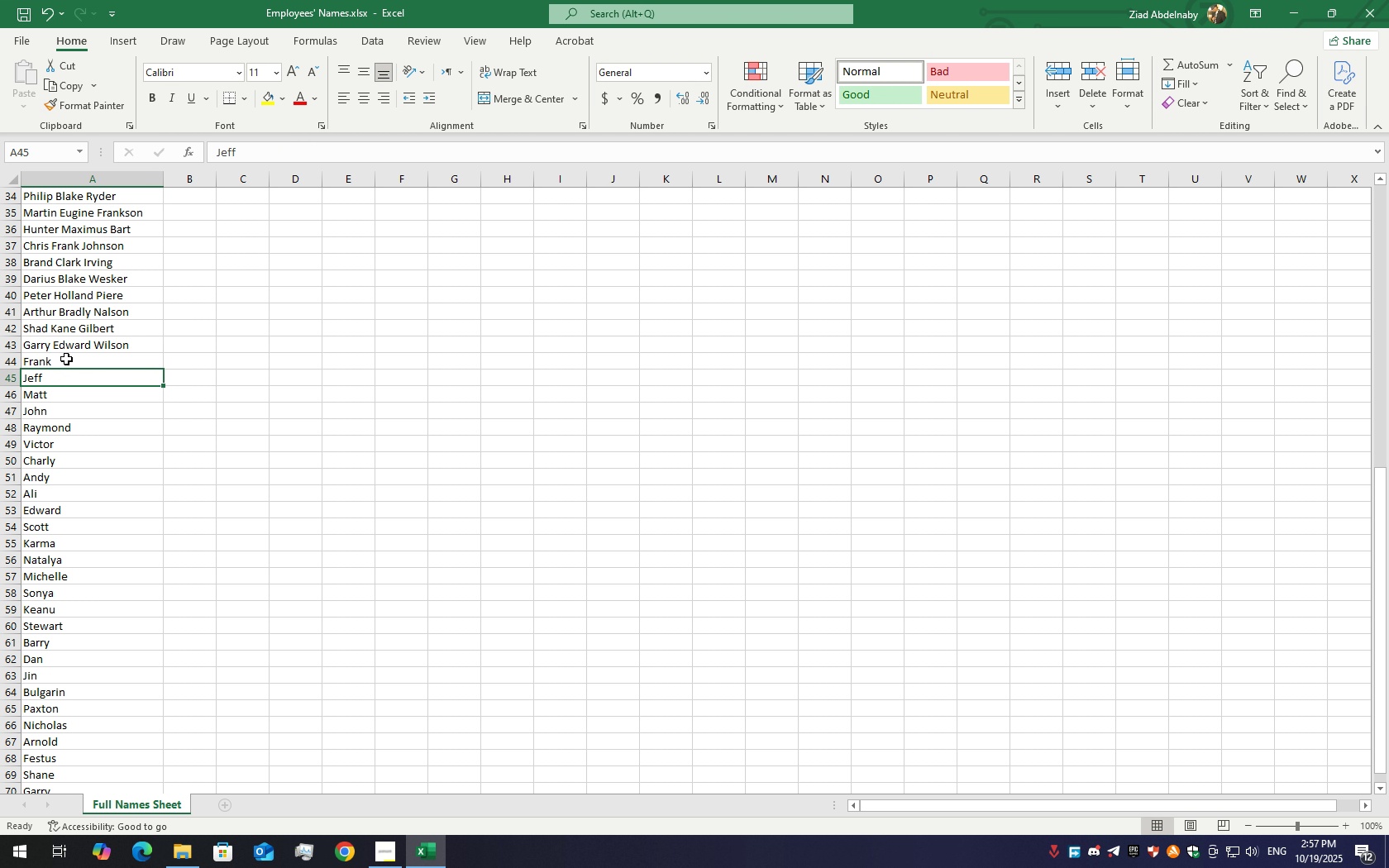 
double_click([66, 359])
 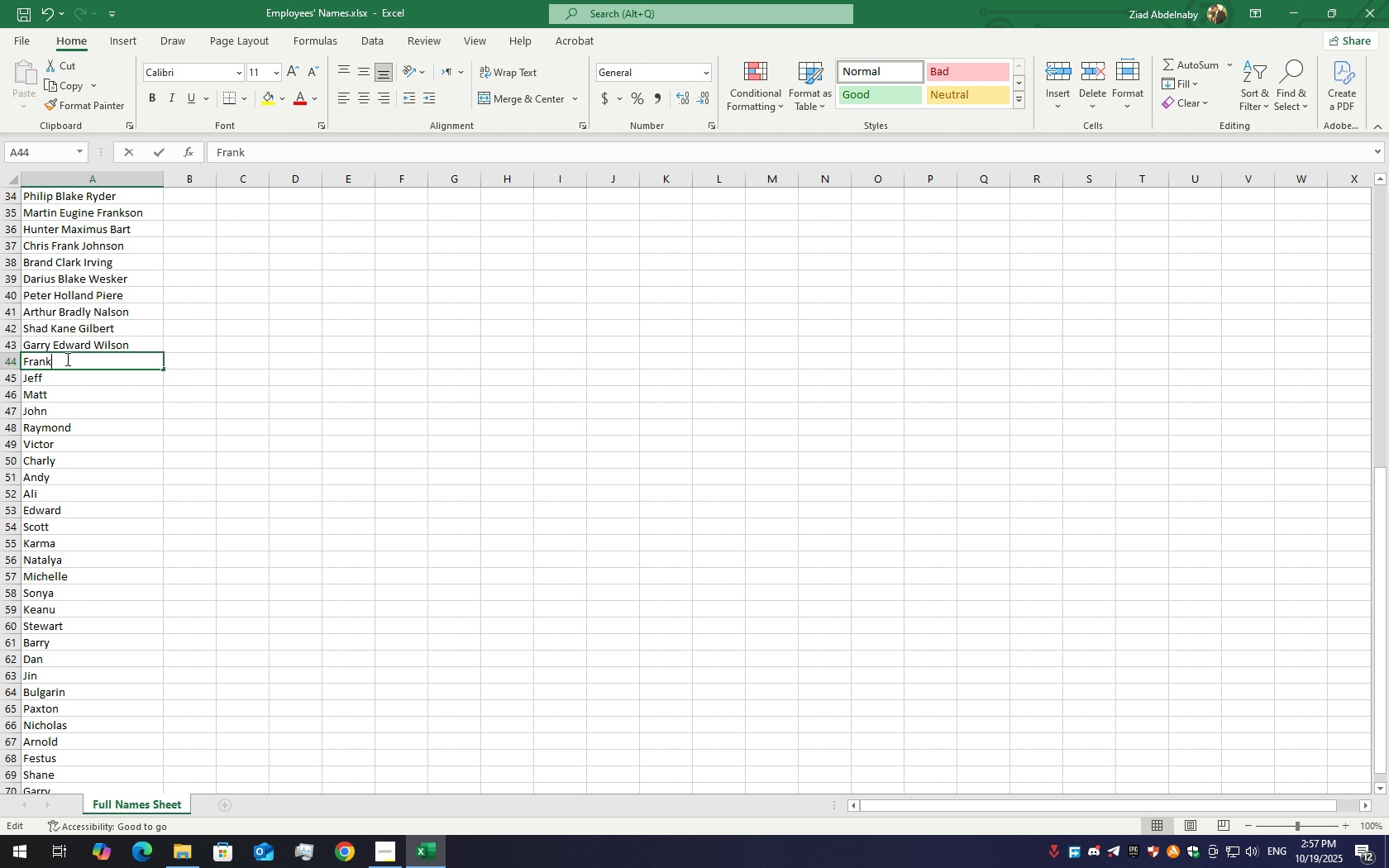 
triple_click([66, 359])
 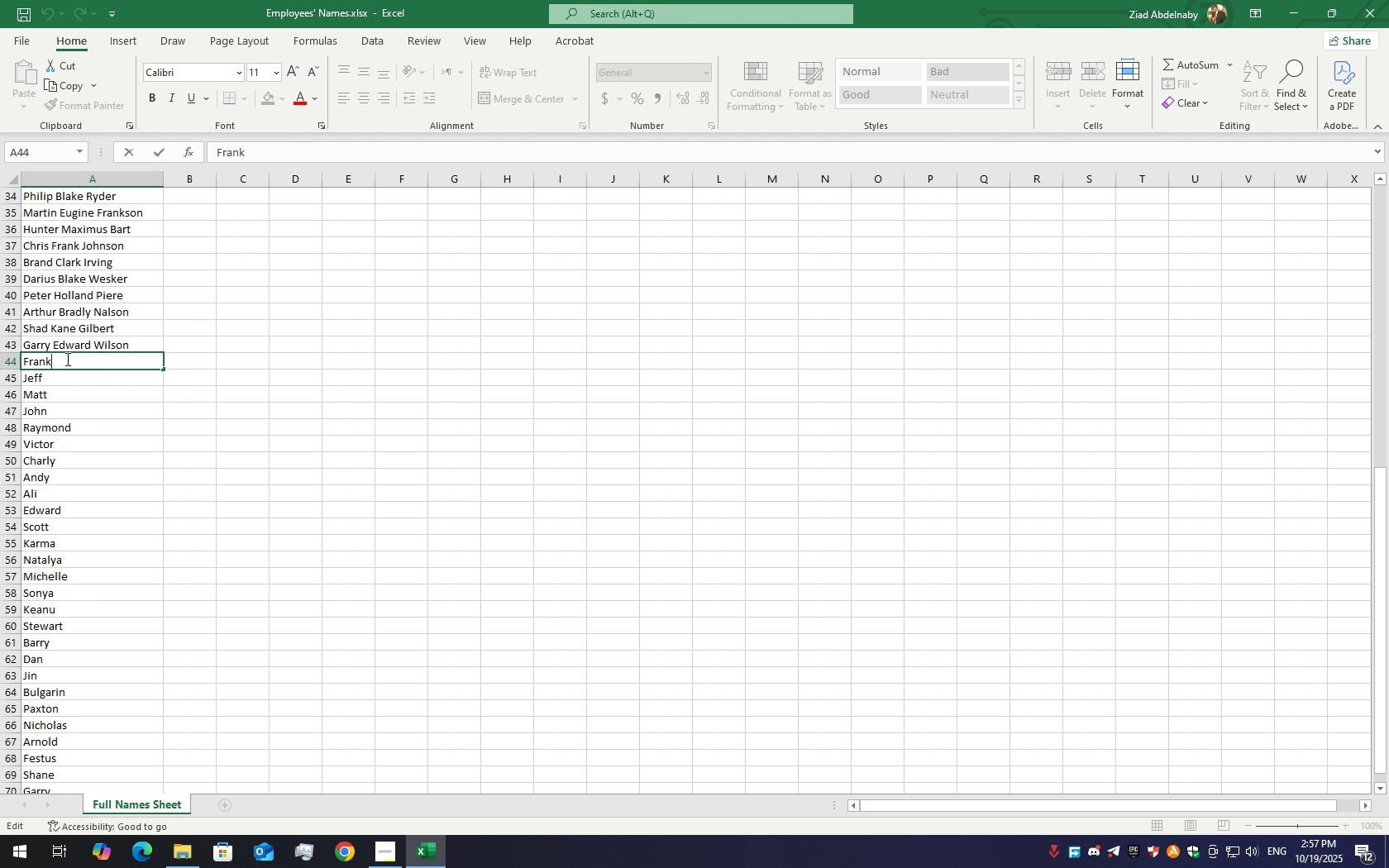 
type( c)
key(Backspace)
type(Cla)
key(Backspace)
key(Backspace)
key(Backspace)
type(Chris Brown)
 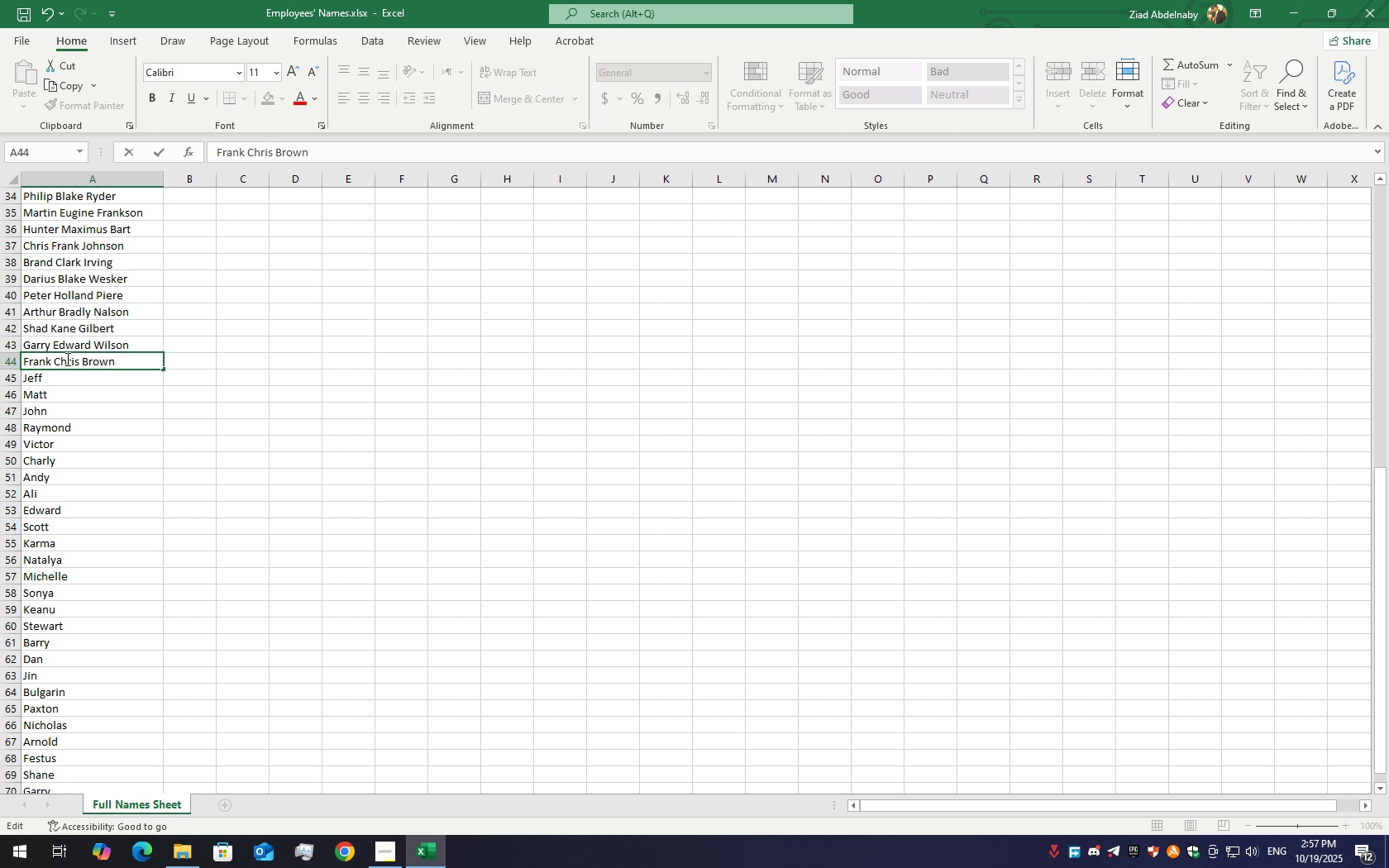 
double_click([68, 380])
 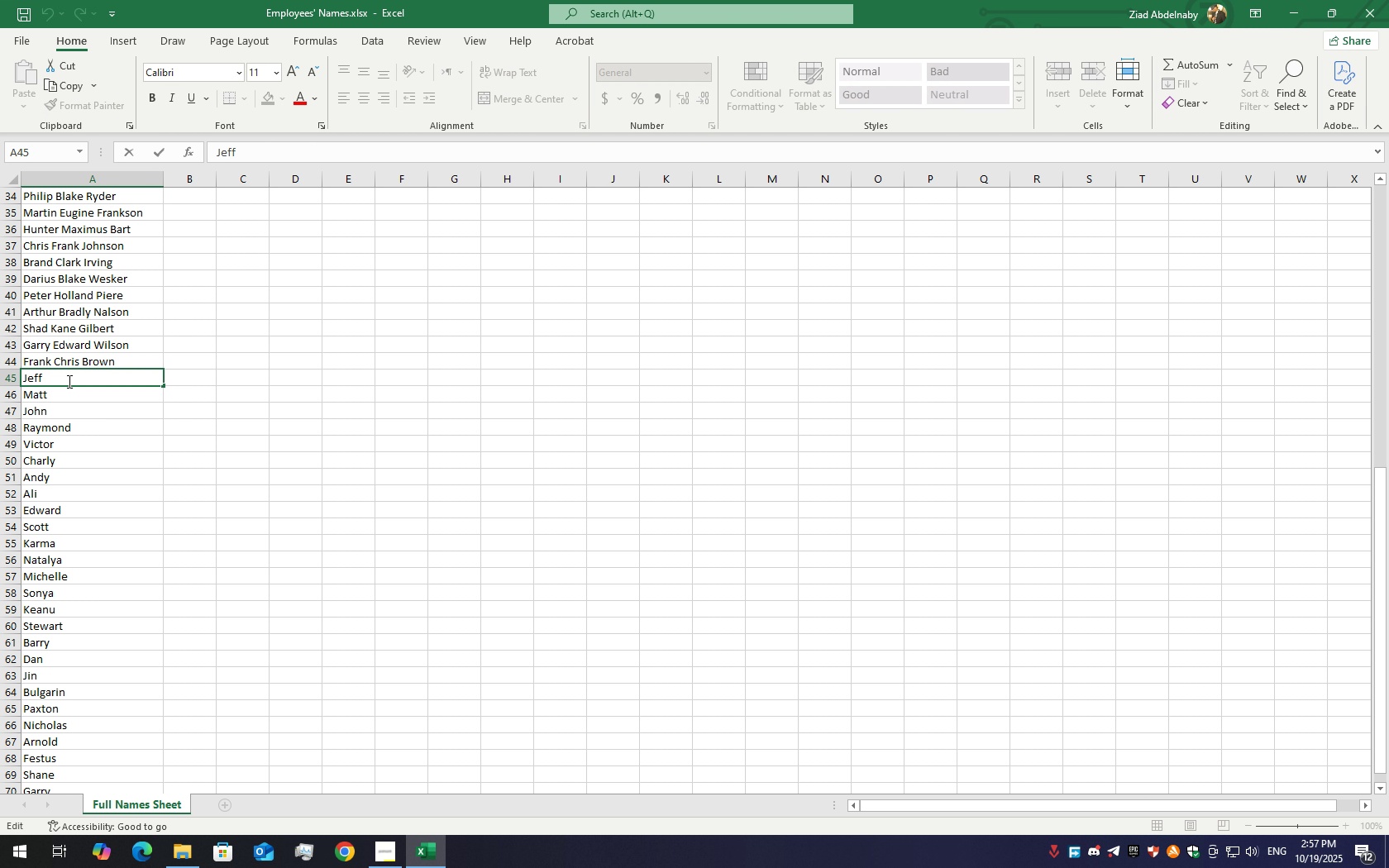 
type( Hart )
 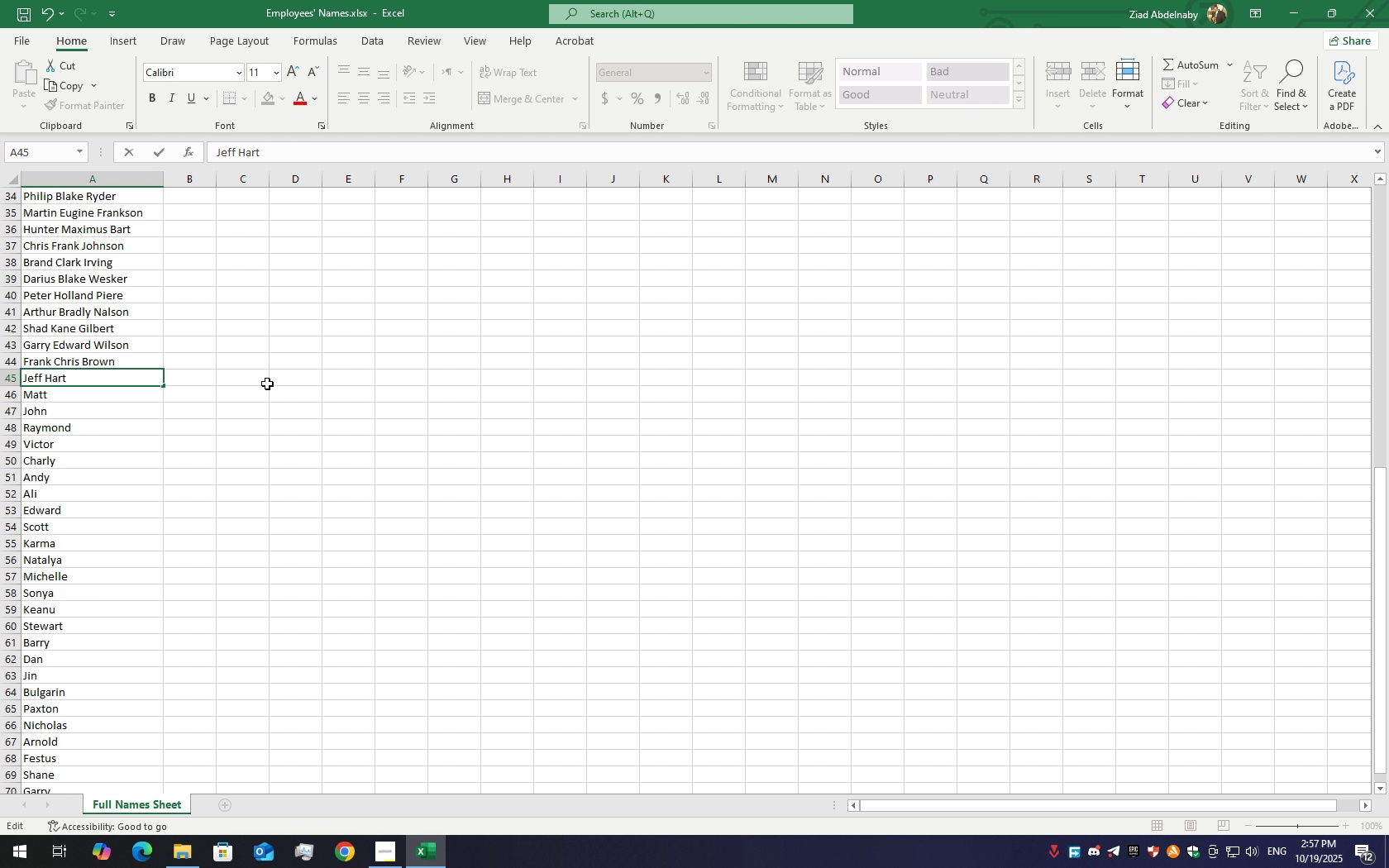 
 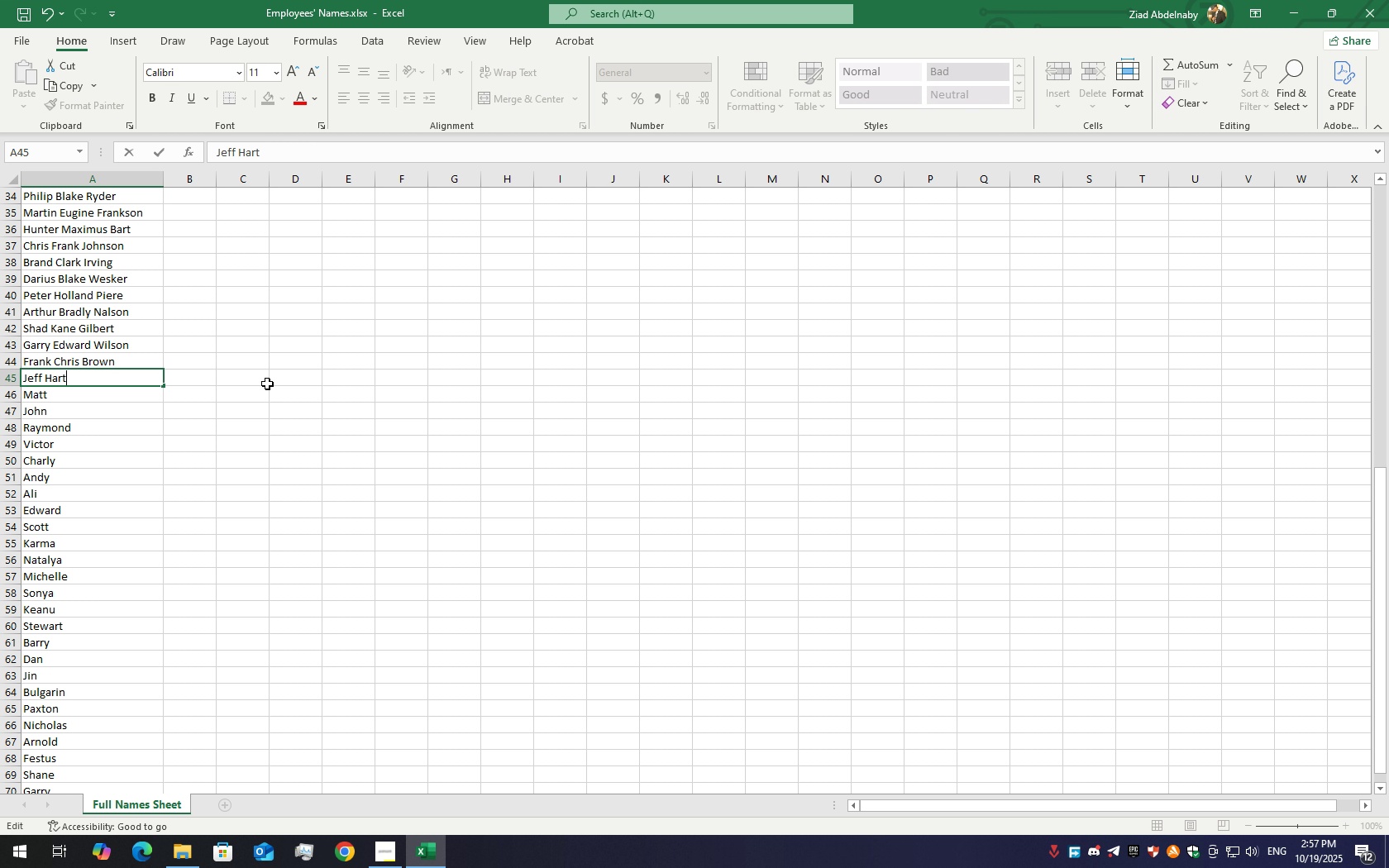 
hold_key(key=ShiftLeft, duration=1.5)
 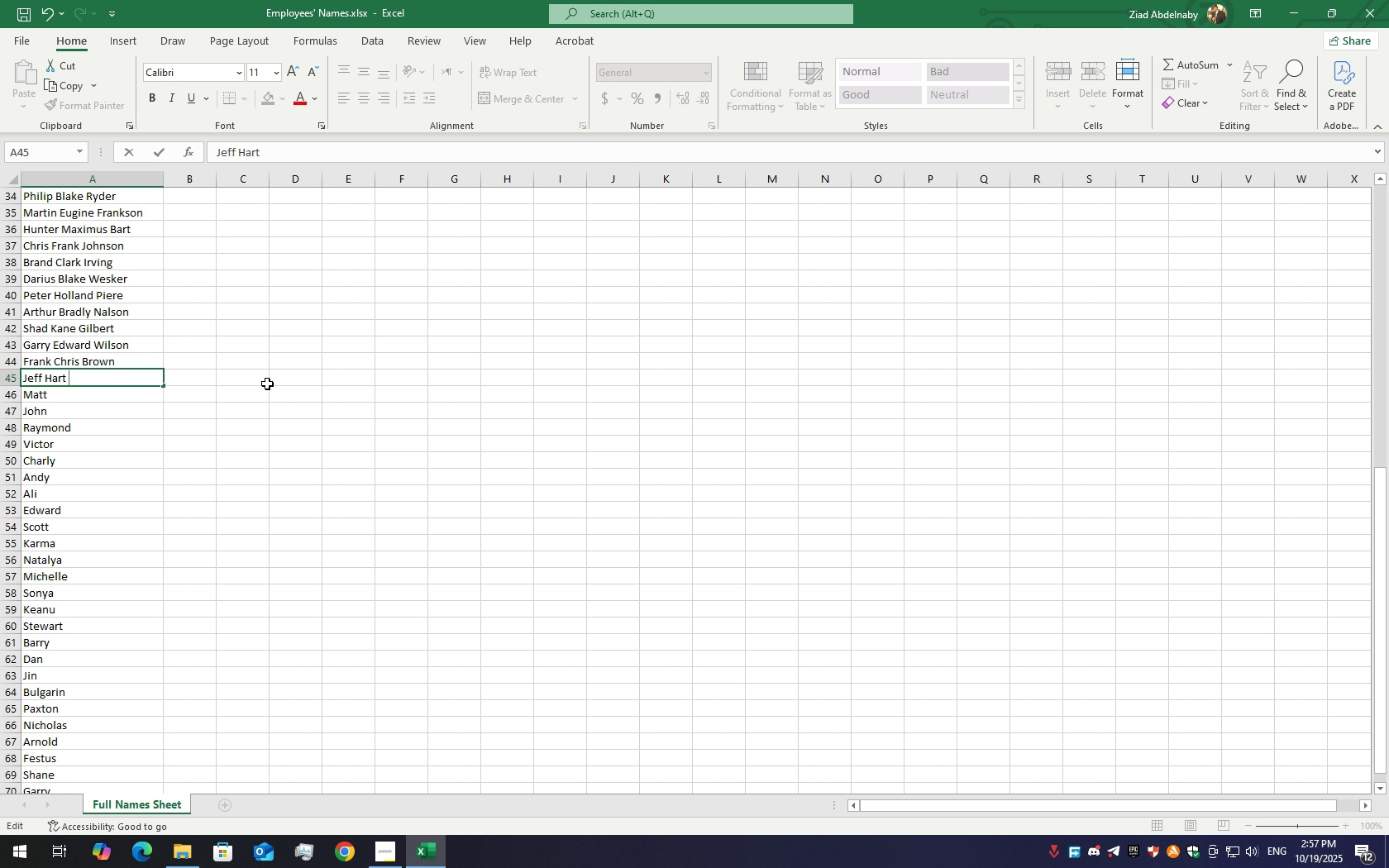 
type(Peterson)
 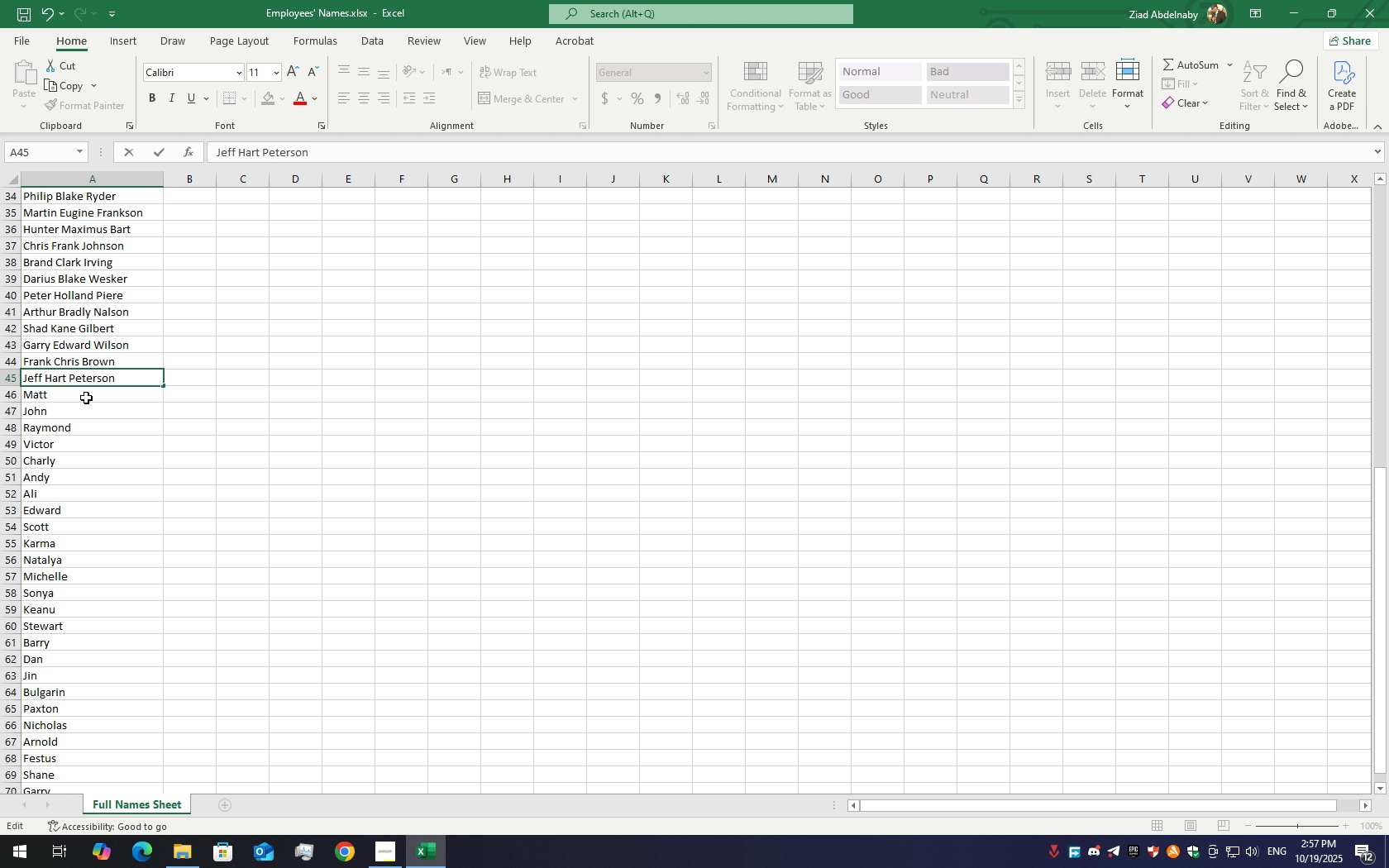 
double_click([86, 398])
 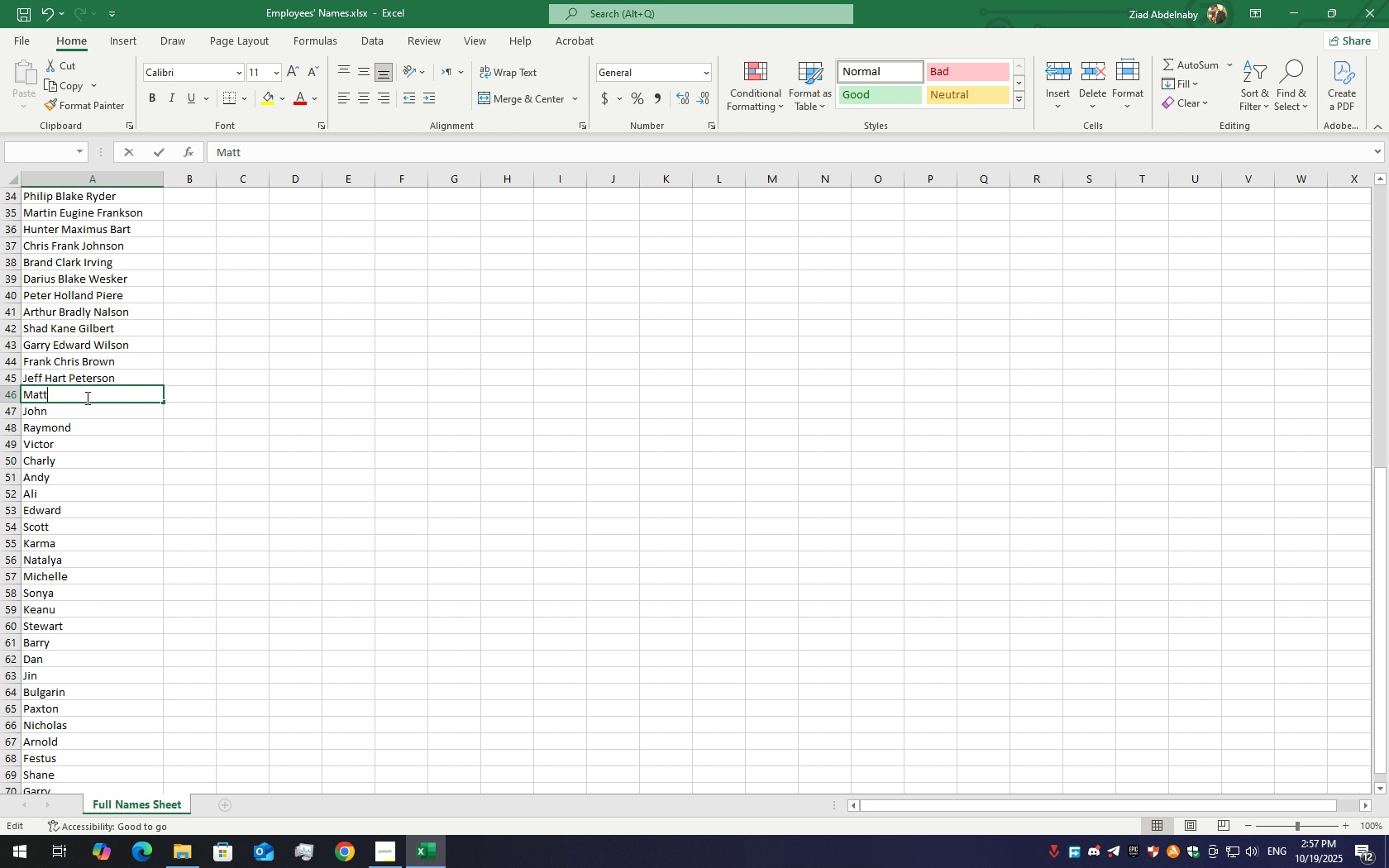 
triple_click([86, 398])
 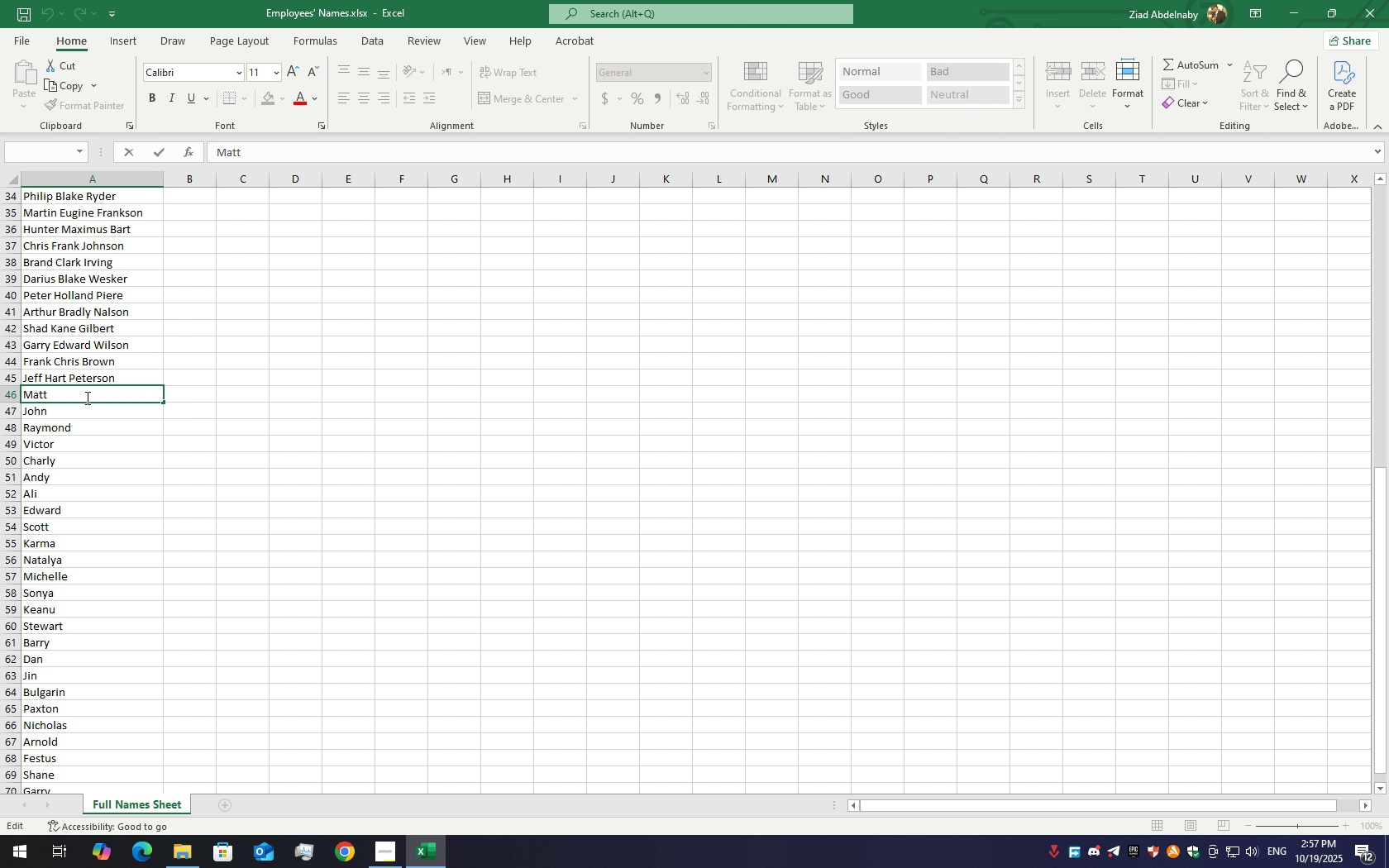 
key(Space)
 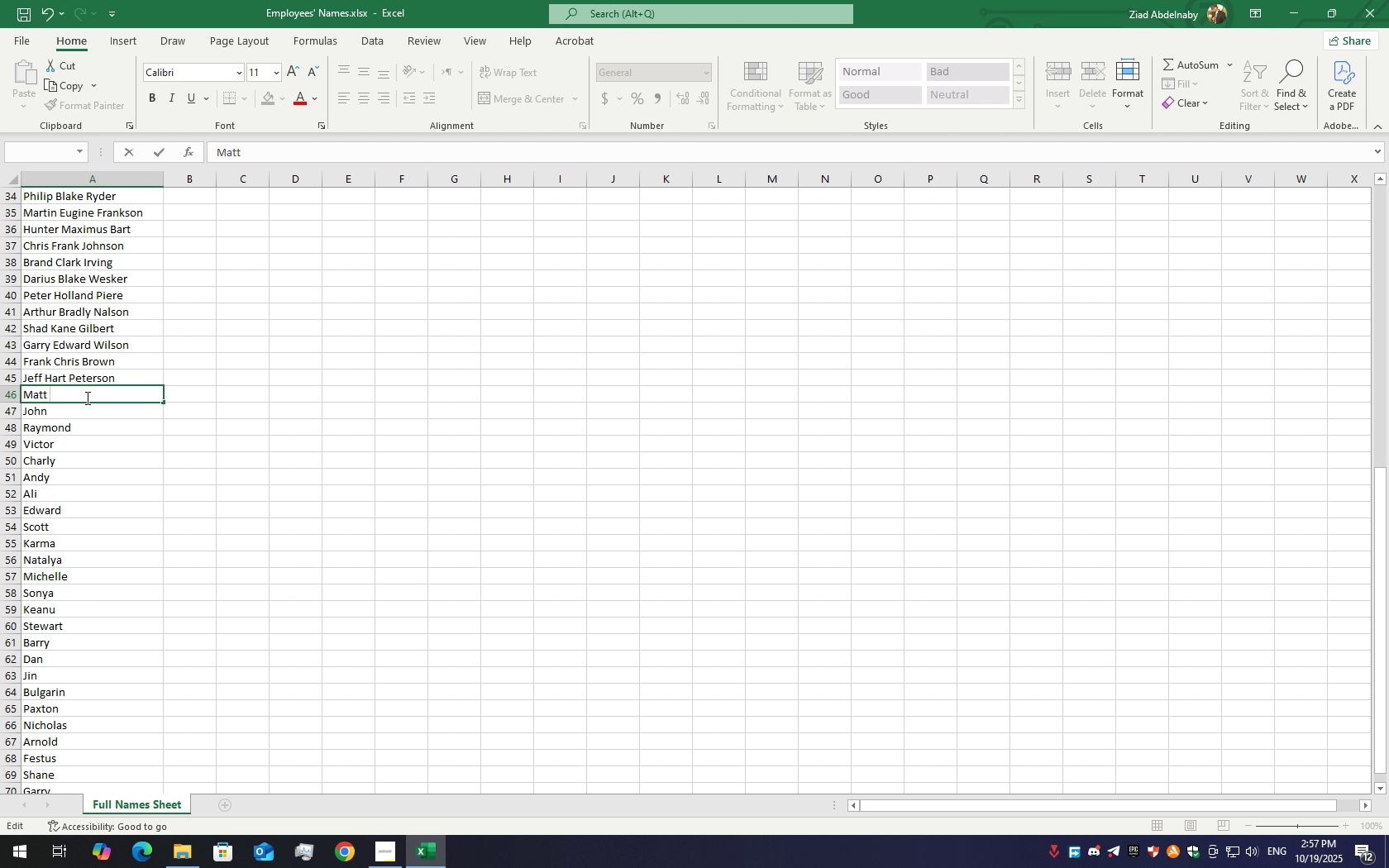 
hold_key(key=ShiftLeft, duration=1.53)
 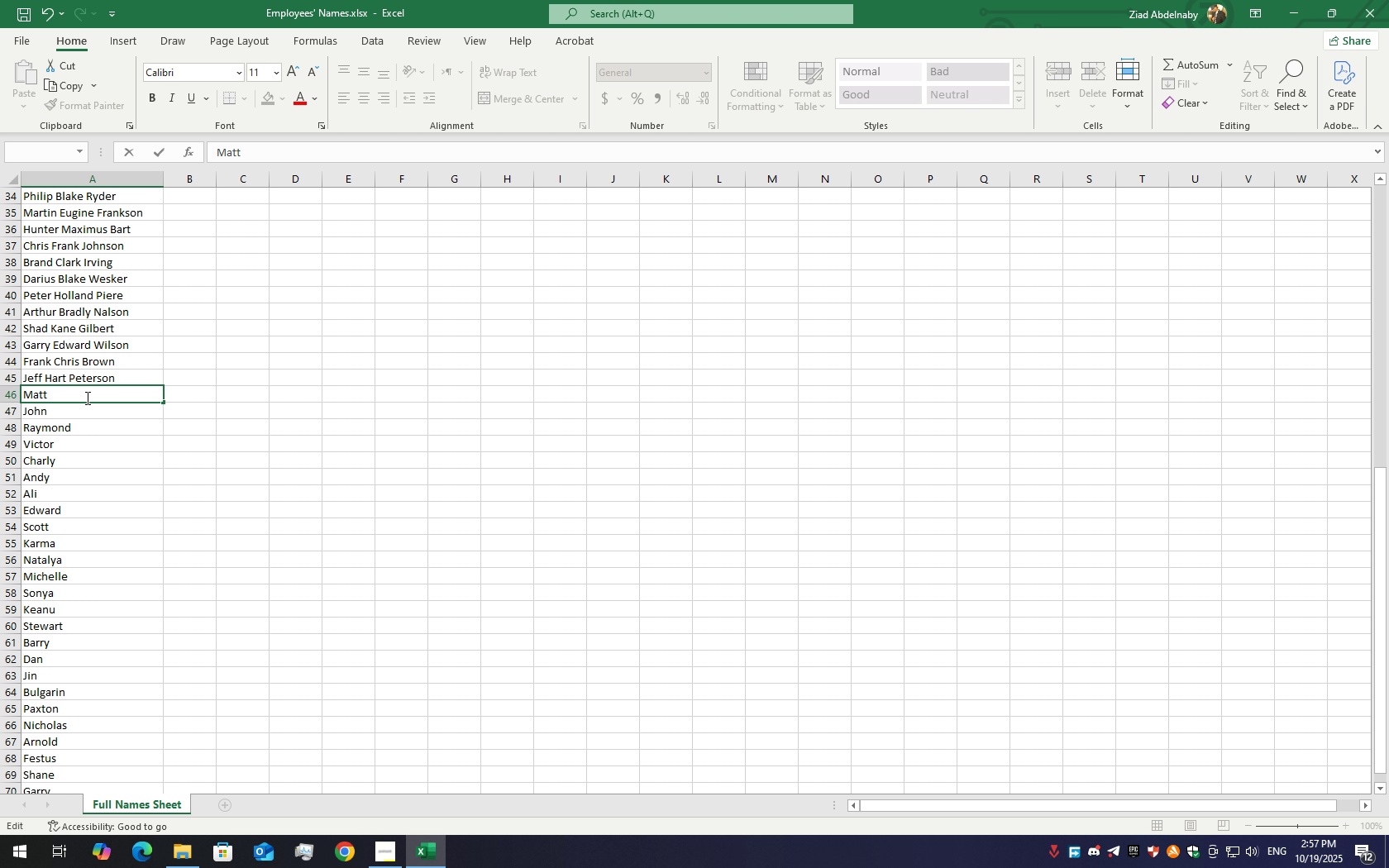 
hold_key(key=ShiftLeft, duration=1.53)
 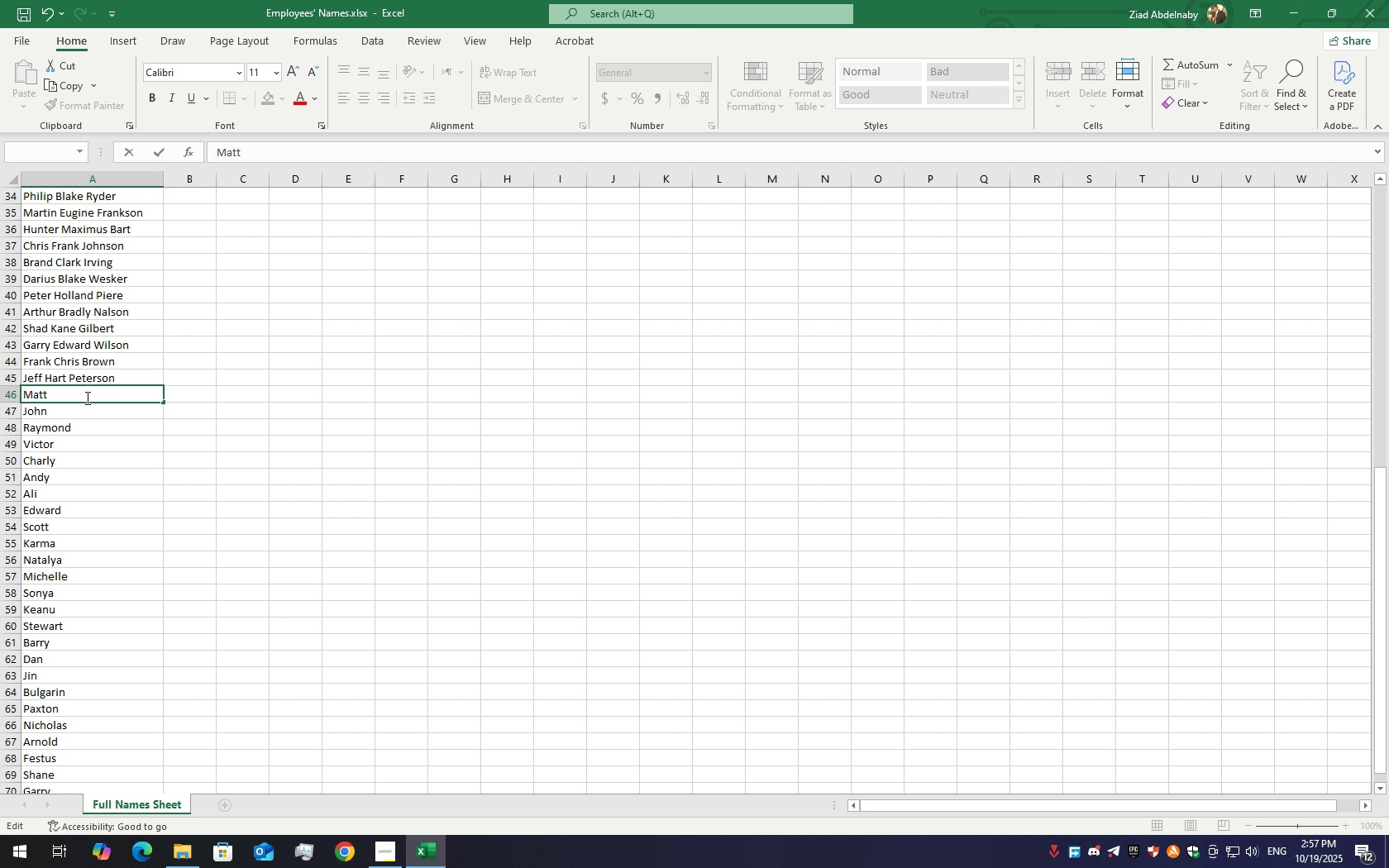 
hold_key(key=ShiftLeft, duration=1.53)
 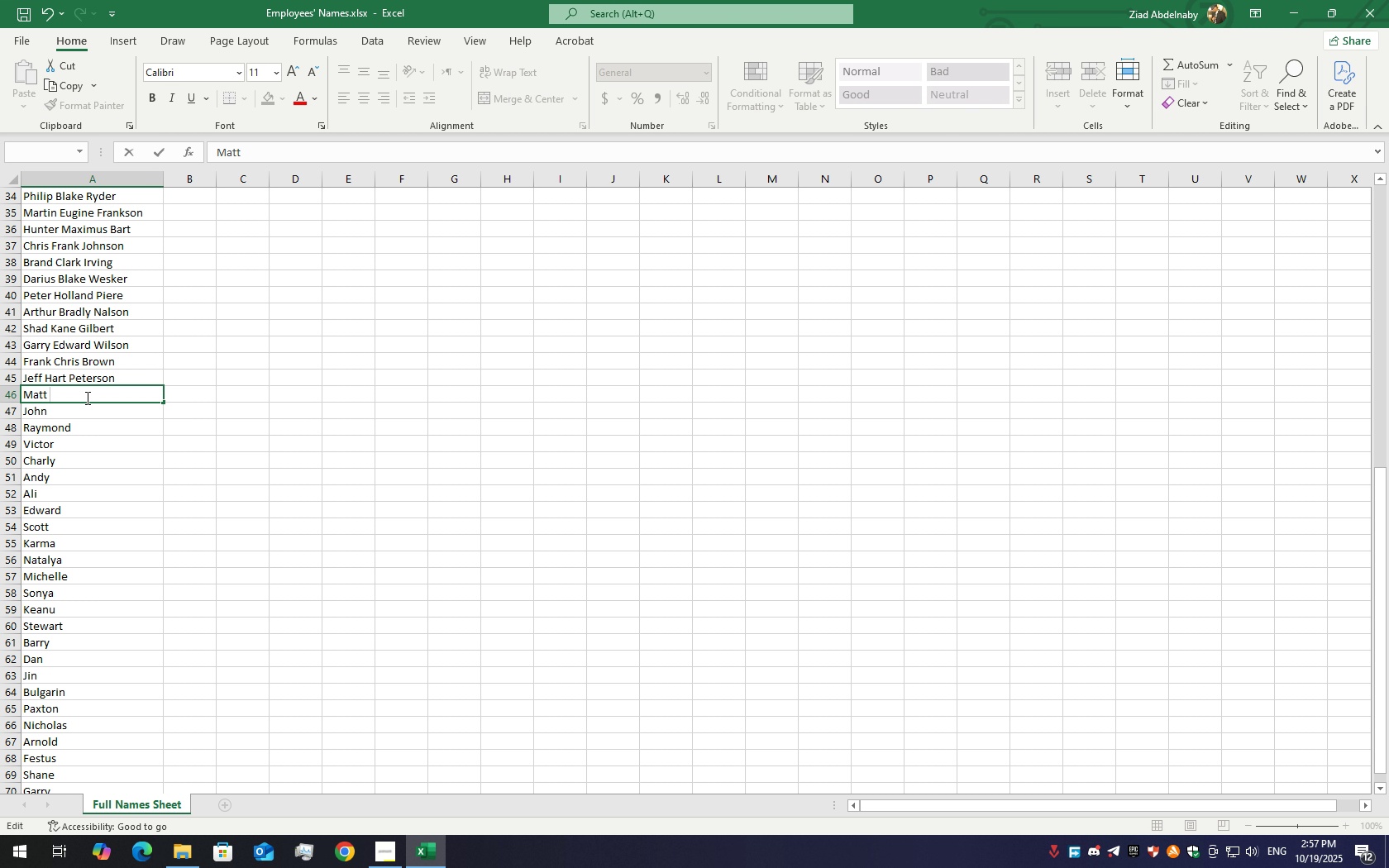 
hold_key(key=ShiftLeft, duration=1.52)
 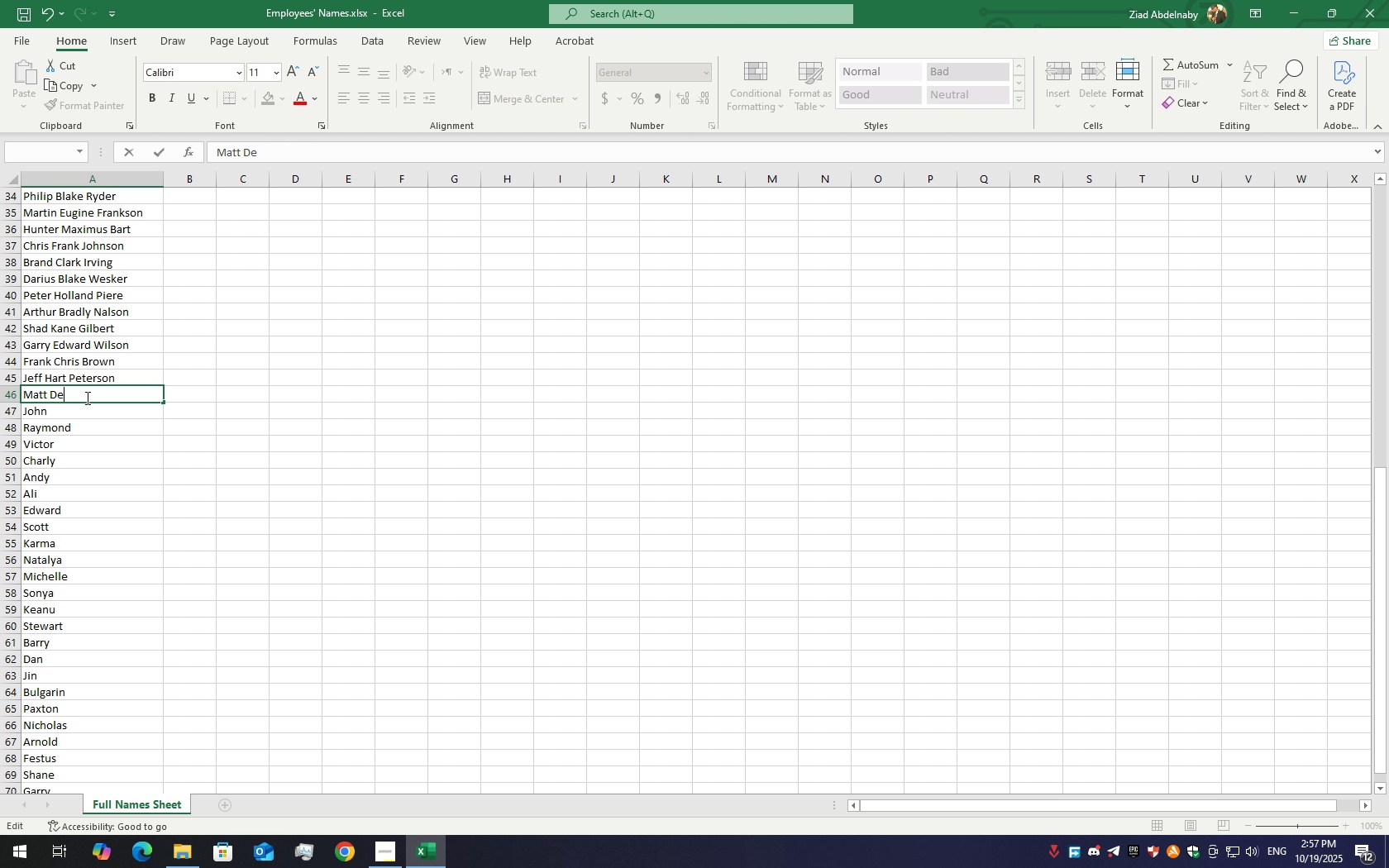 
type(De)
key(Backspace)
type(amien Clacr)
key(Backspace)
key(Backspace)
type(rk)
 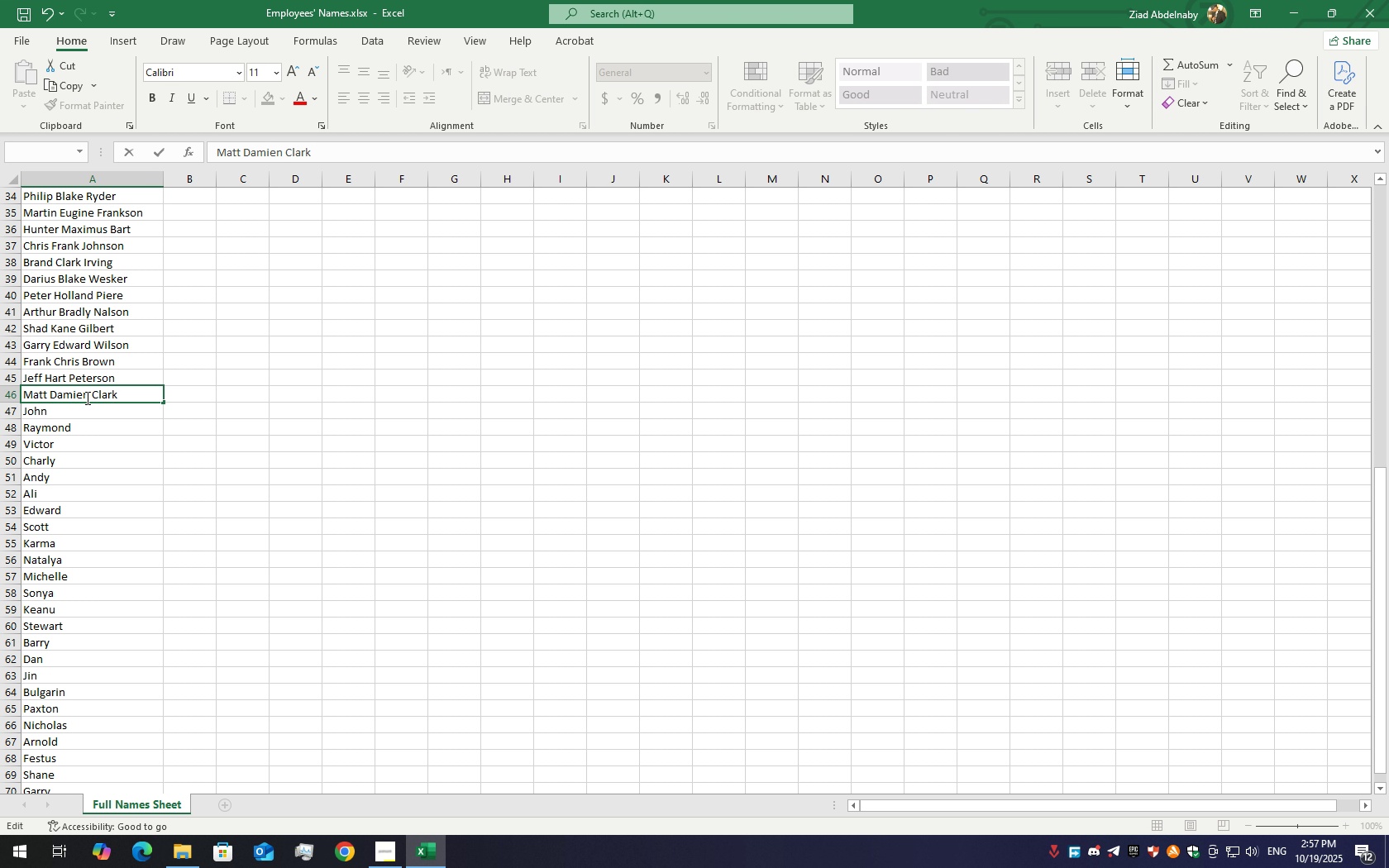 
left_click([79, 422])
 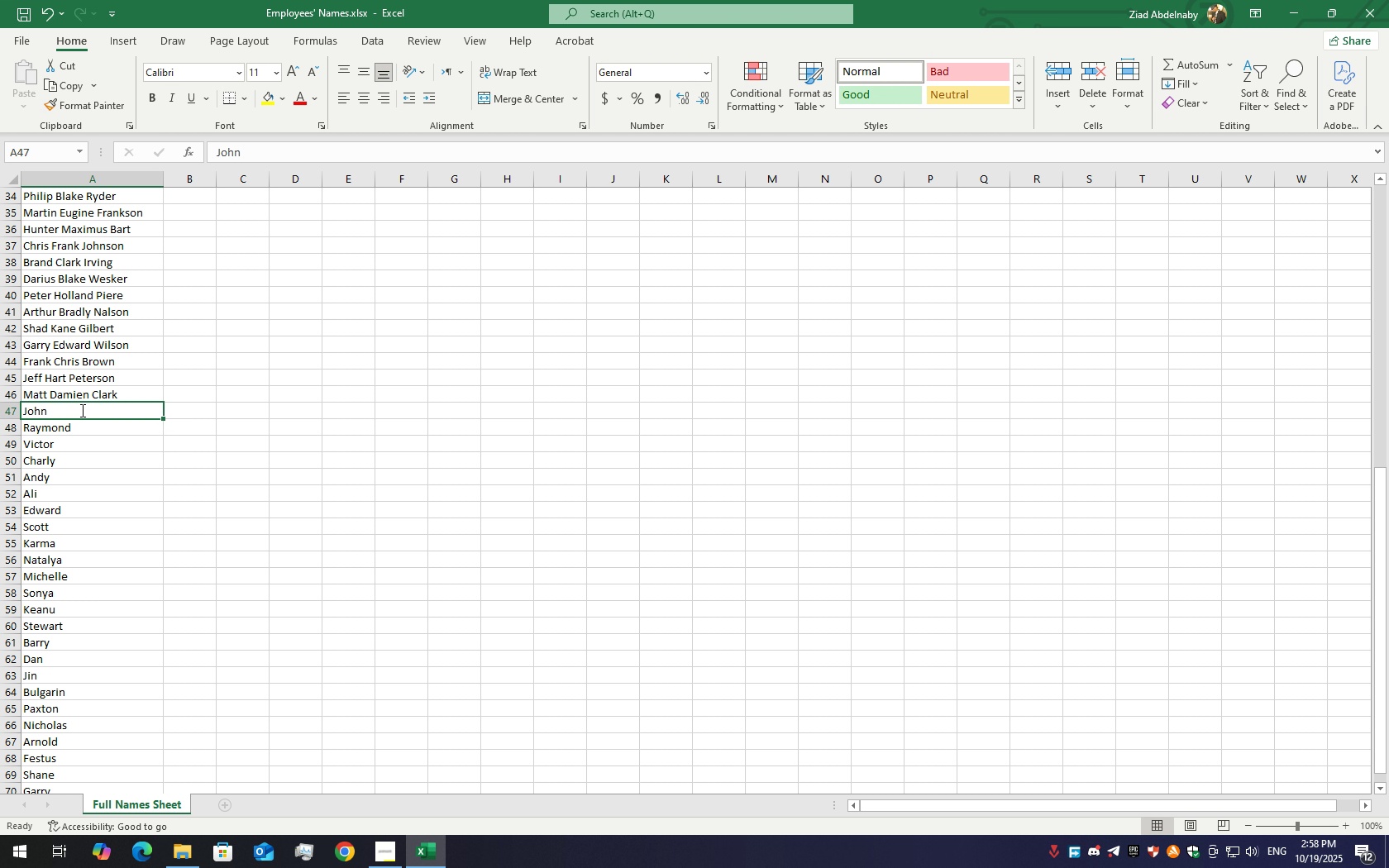 
double_click([81, 410])
 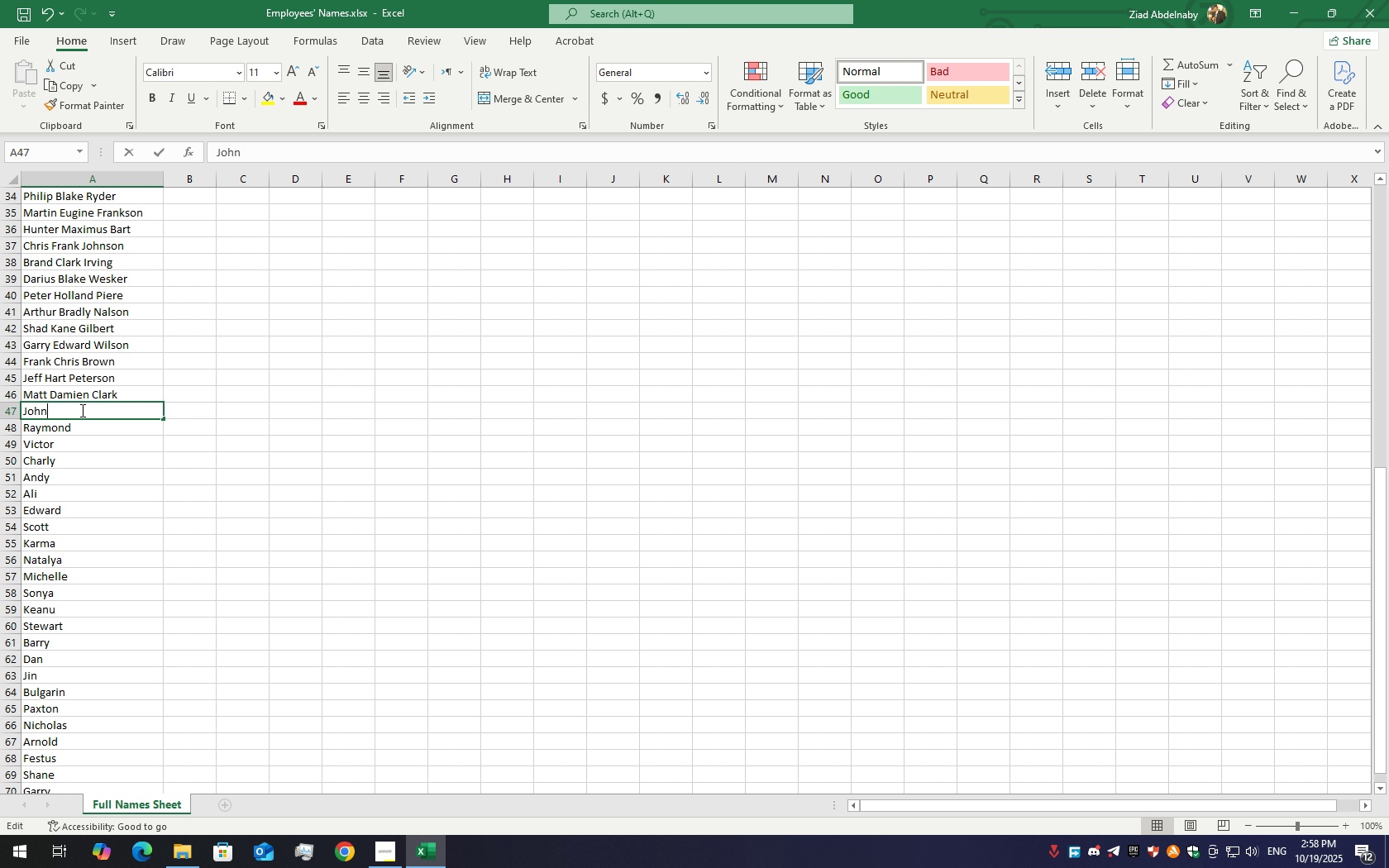 
triple_click([81, 410])
 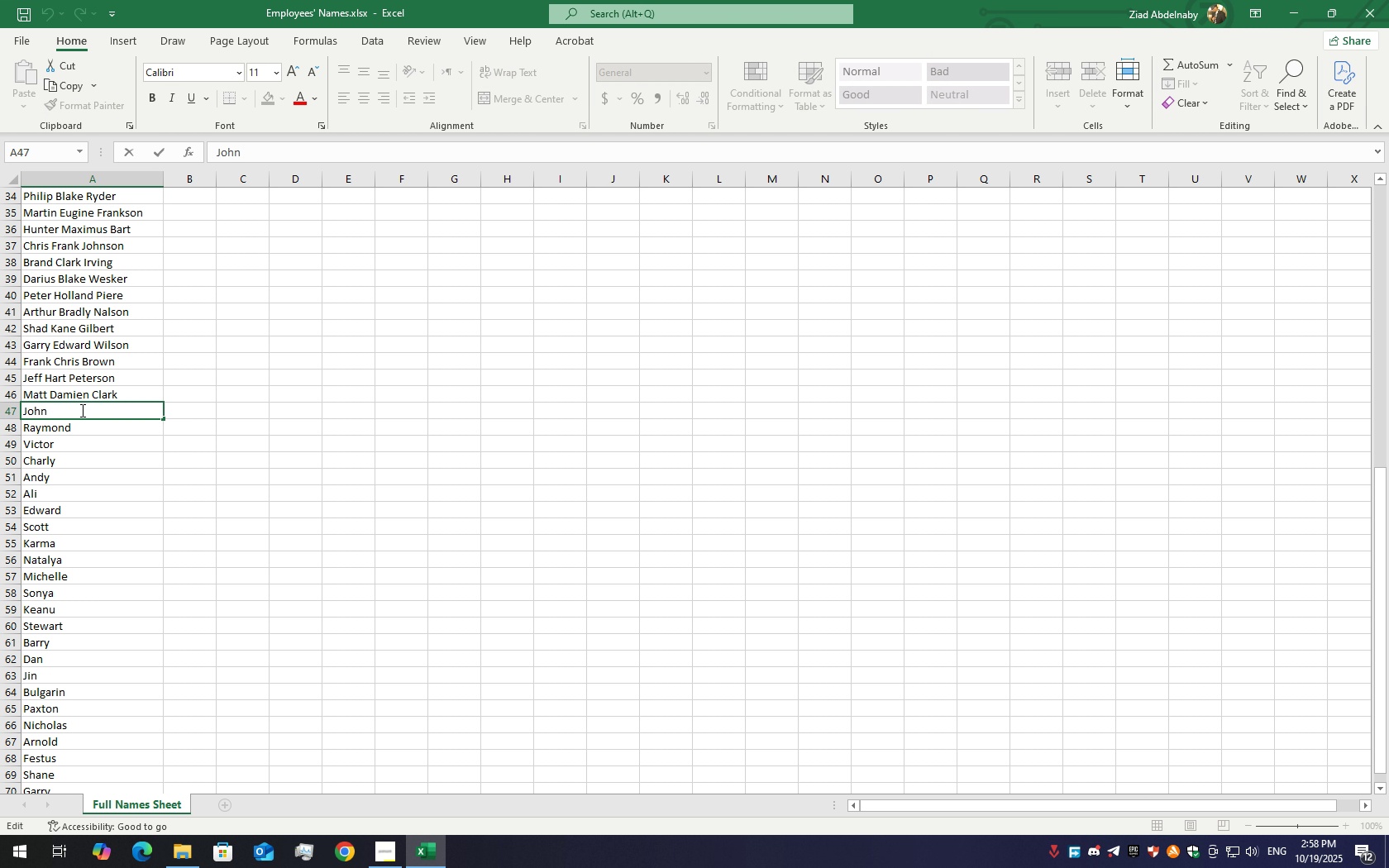 
type( Ma)
key(Backspace)
key(Backspace)
type(Jack Mayson)
 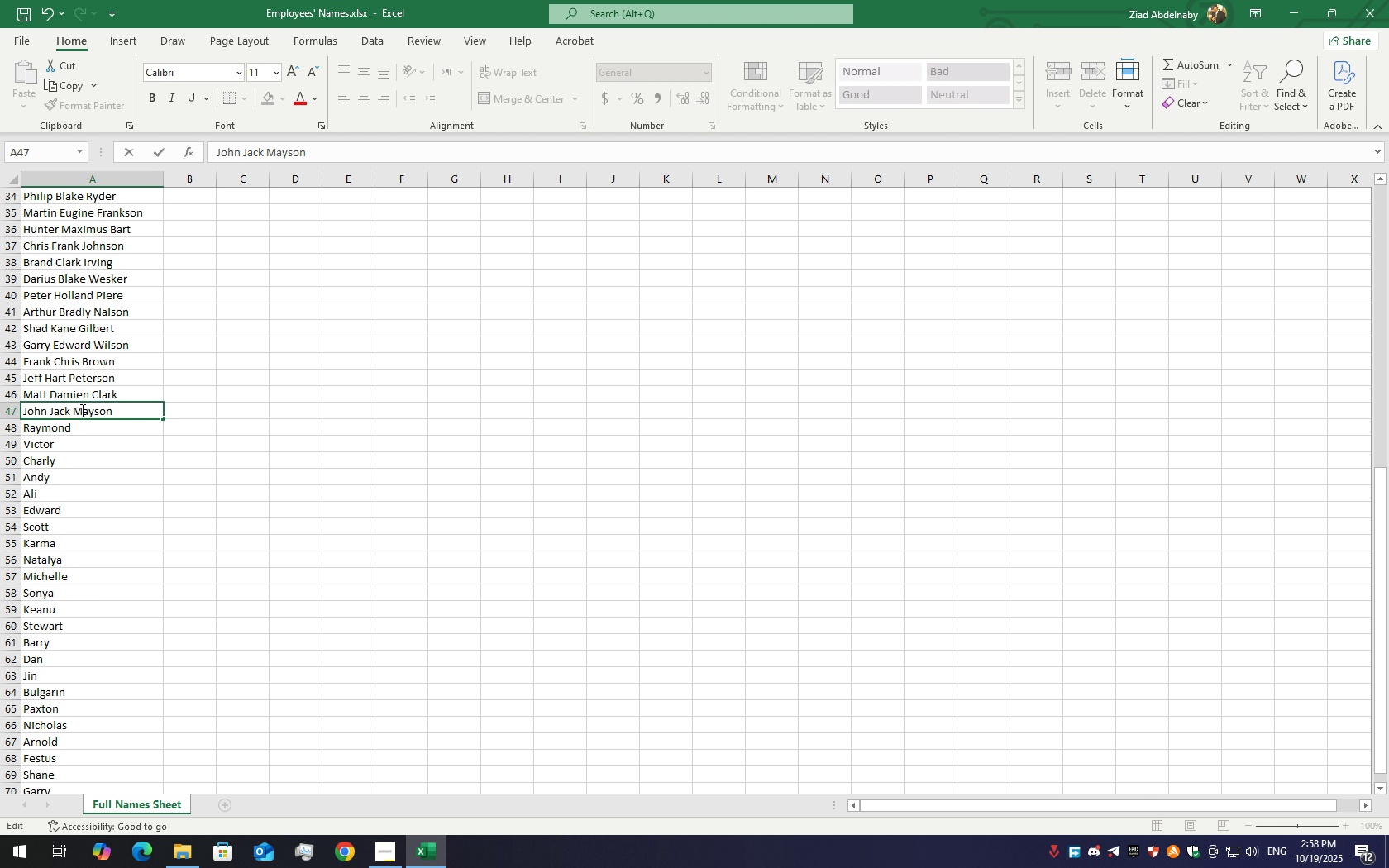 
left_click([130, 428])
 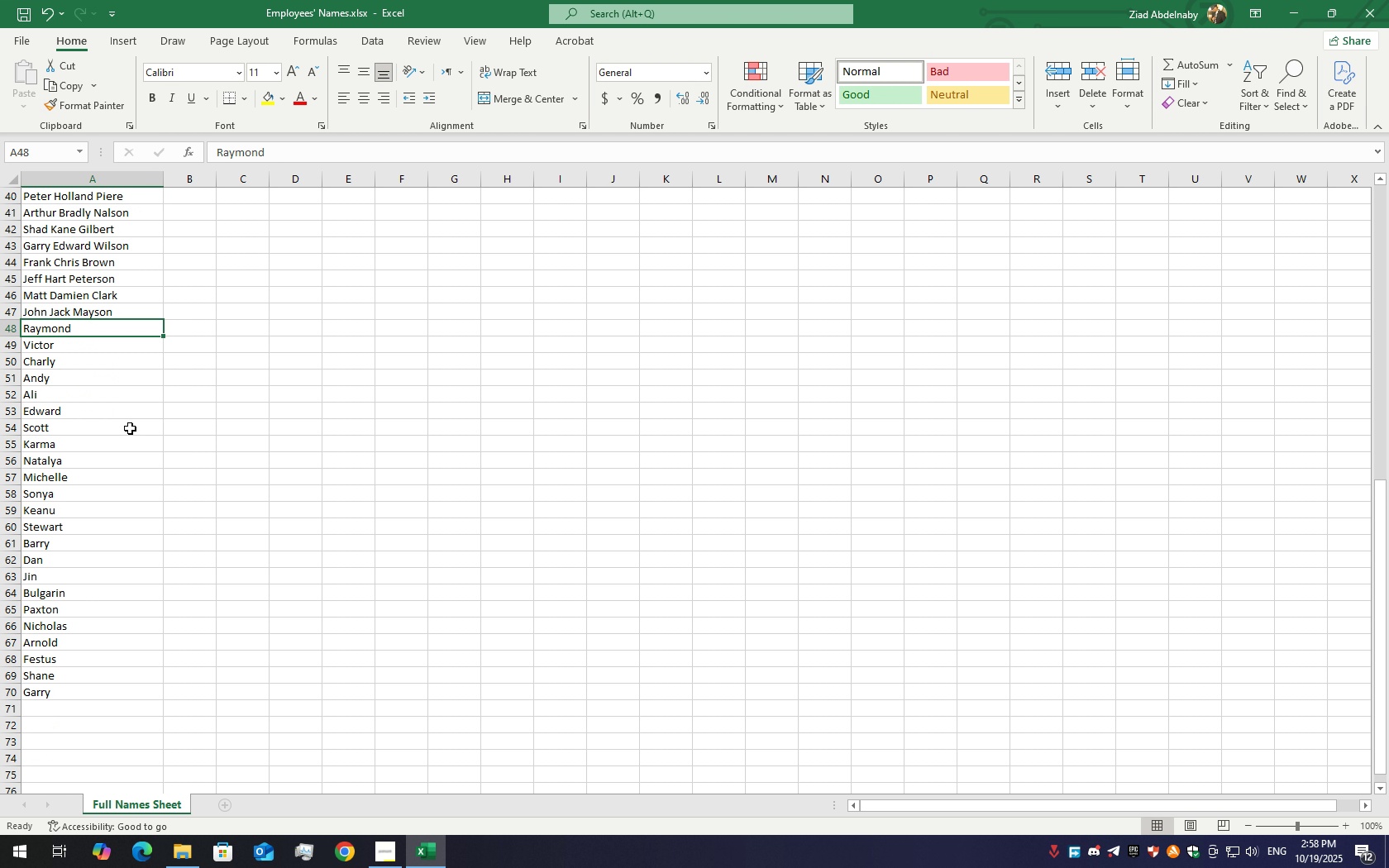 
scroll: coordinate [130, 428], scroll_direction: down, amount: 5.0
 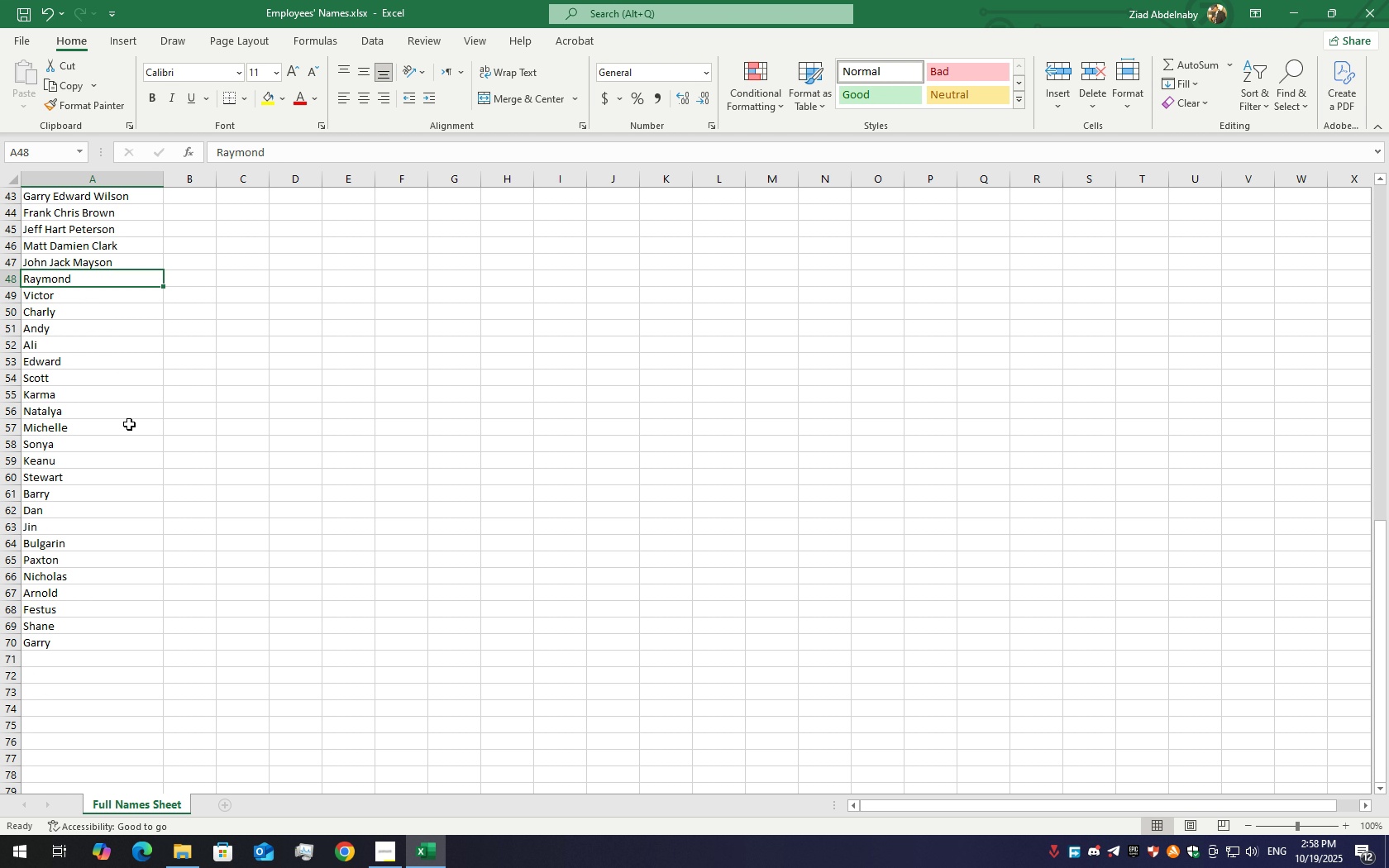 
scroll: coordinate [129, 424], scroll_direction: up, amount: 3.0
 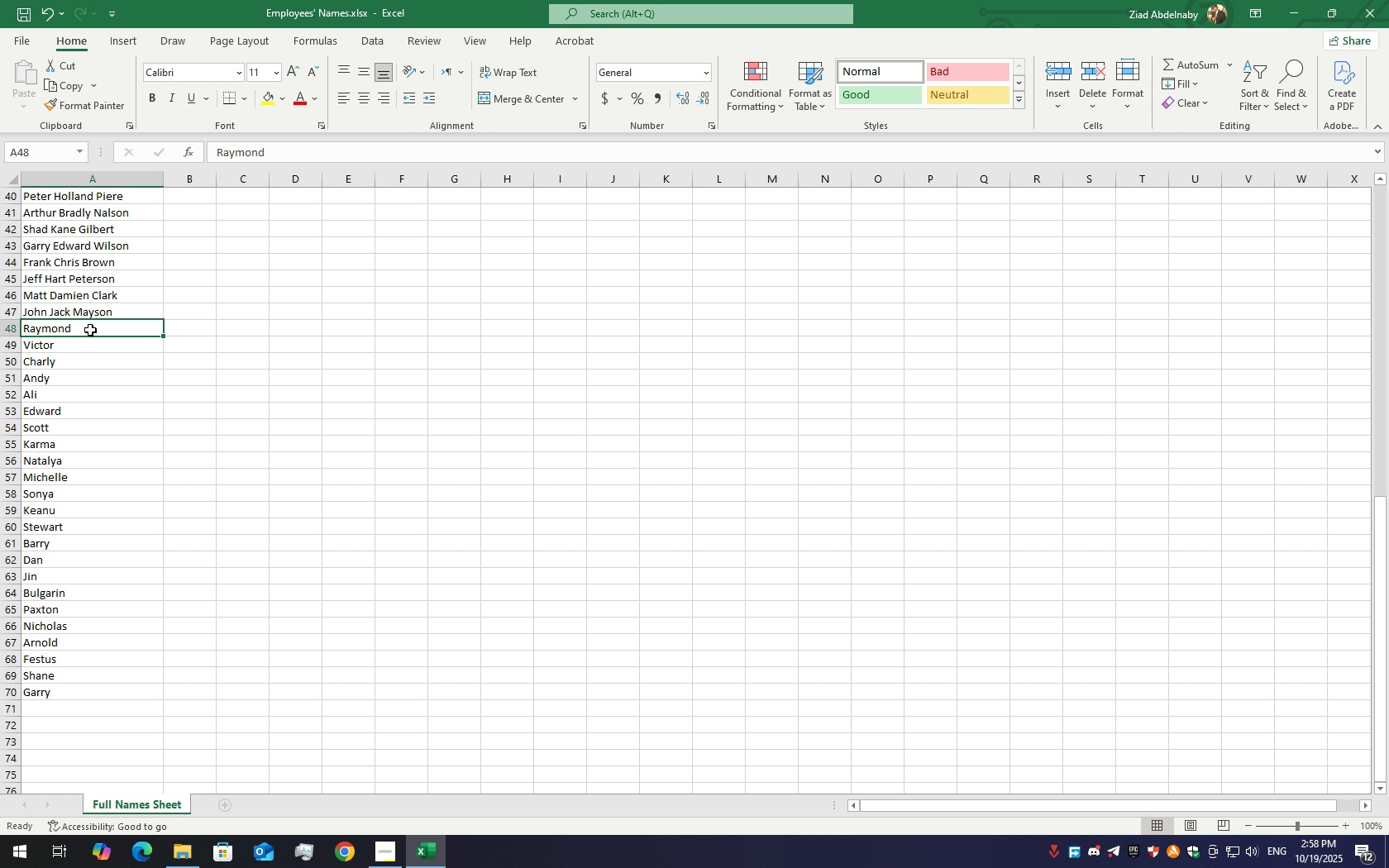 
double_click([90, 330])
 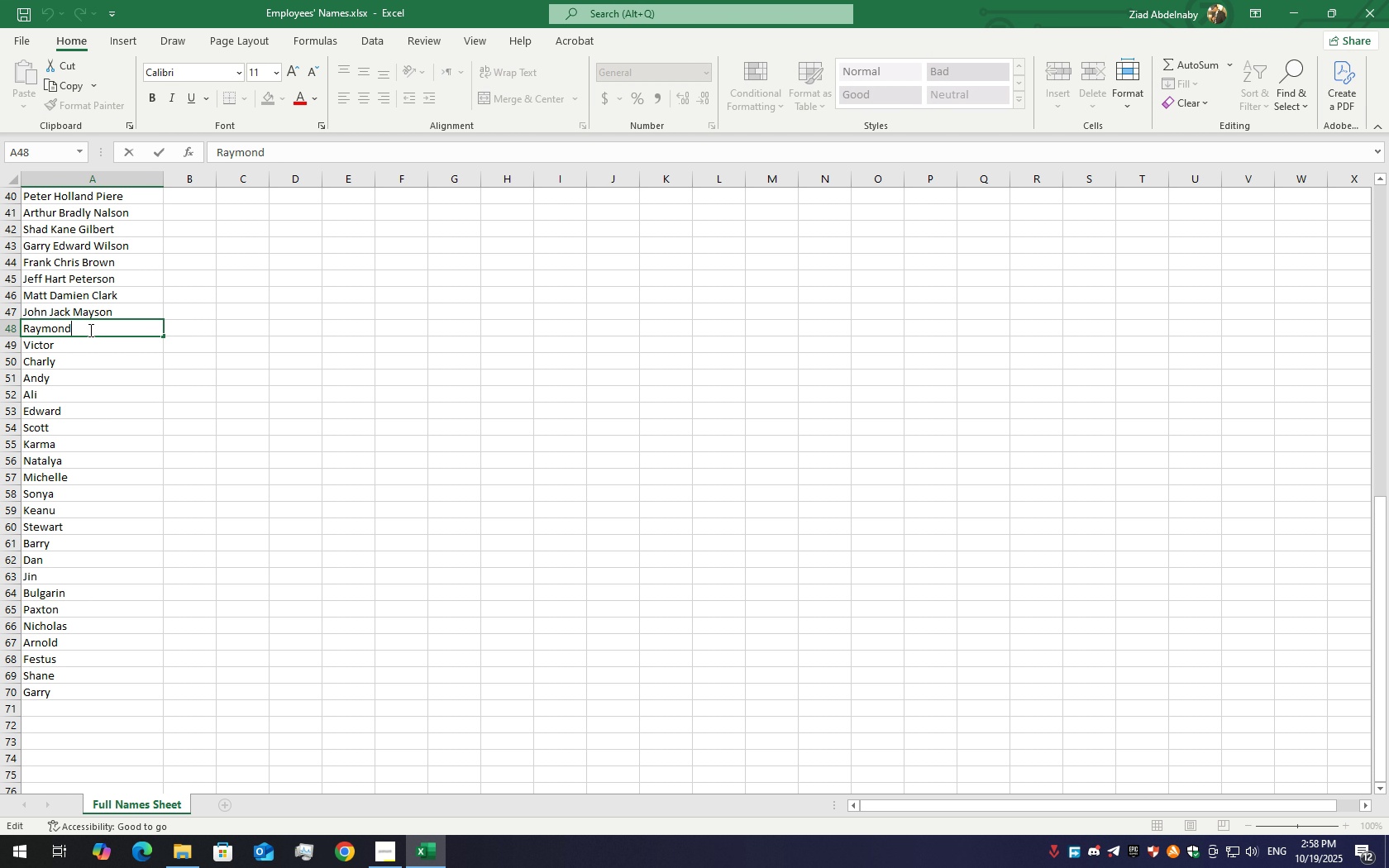 
key(Space)
 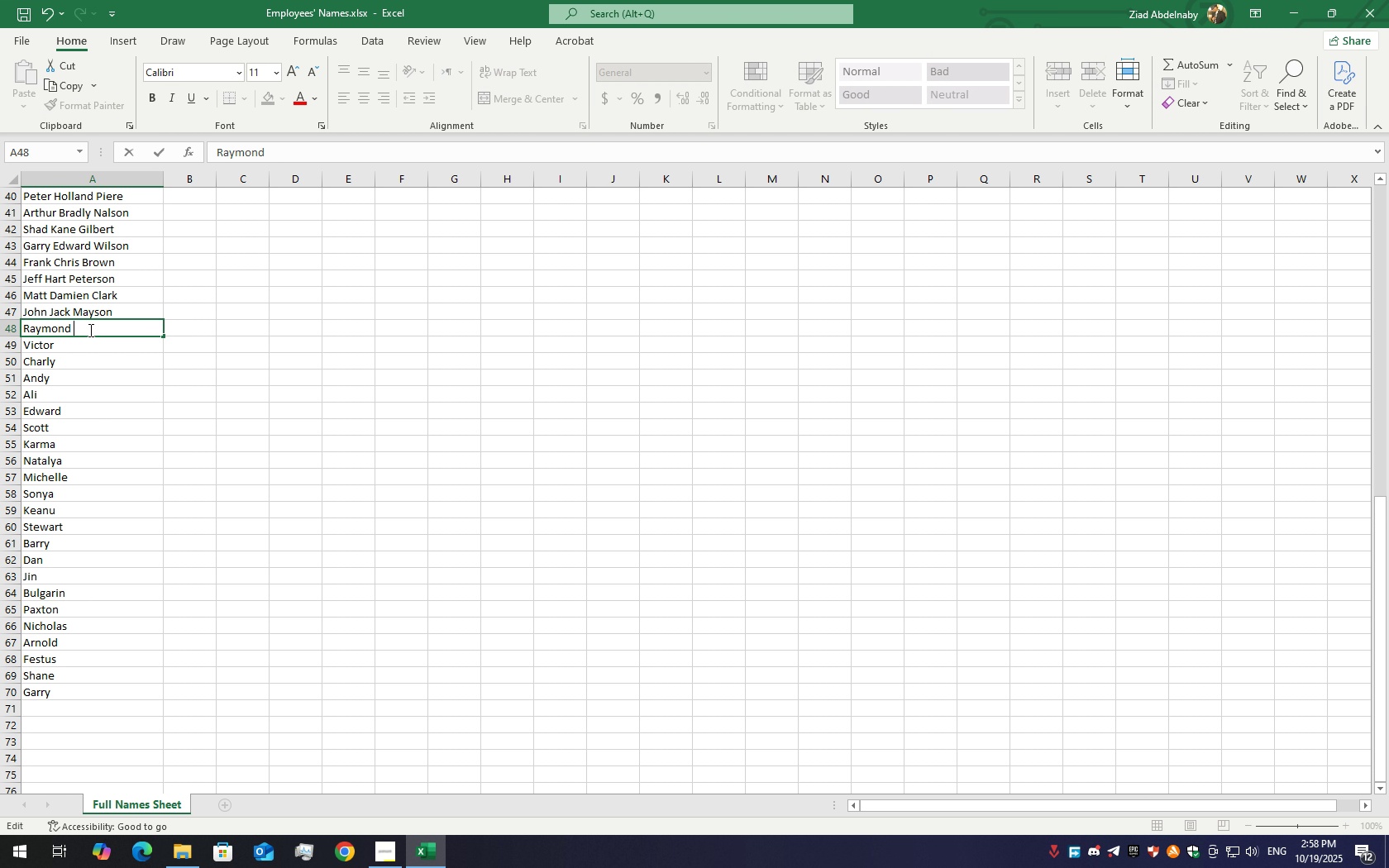 
key(Shift+L)
 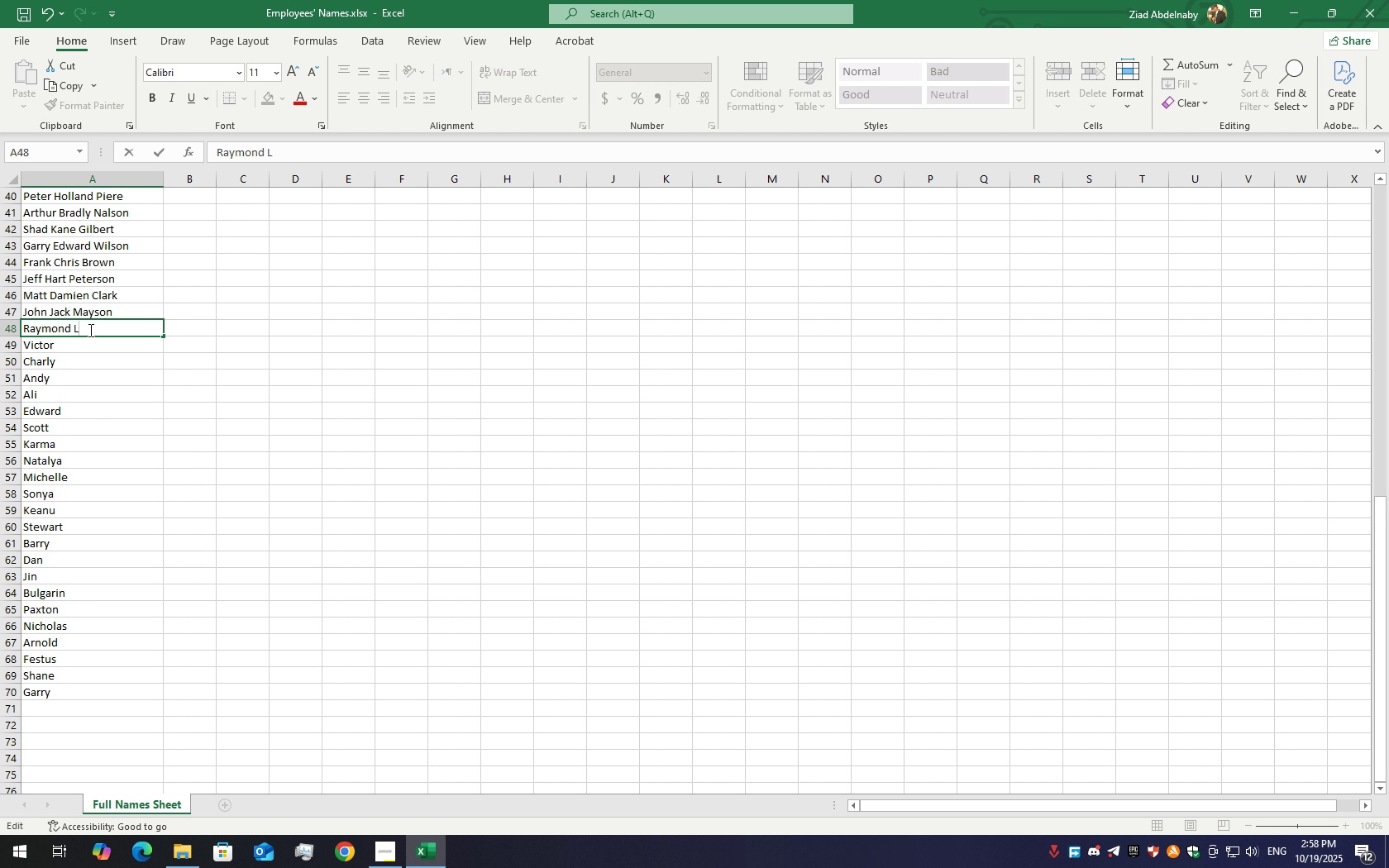 
key(Backspace)
 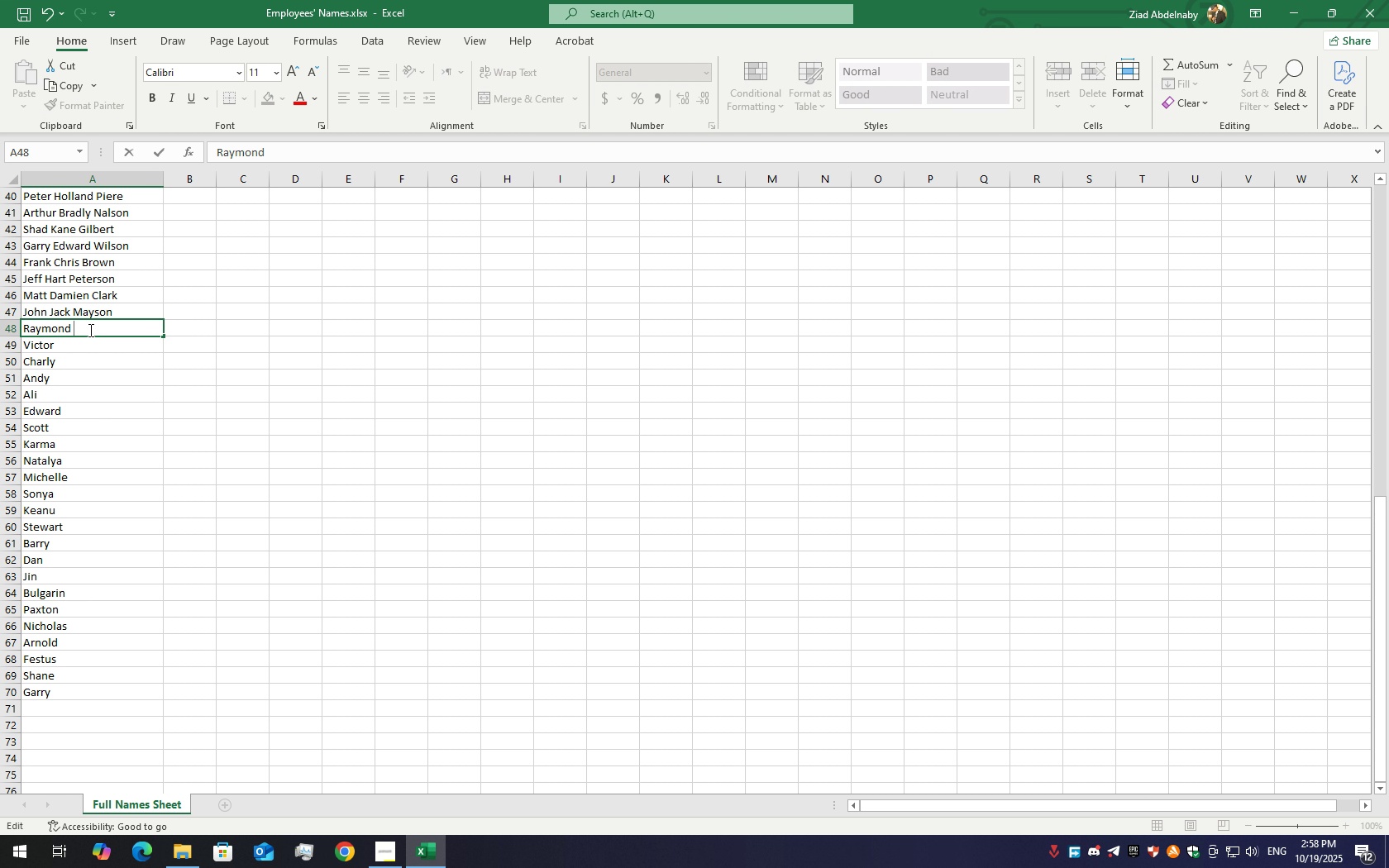 
hold_key(key=ShiftLeft, duration=1.53)
 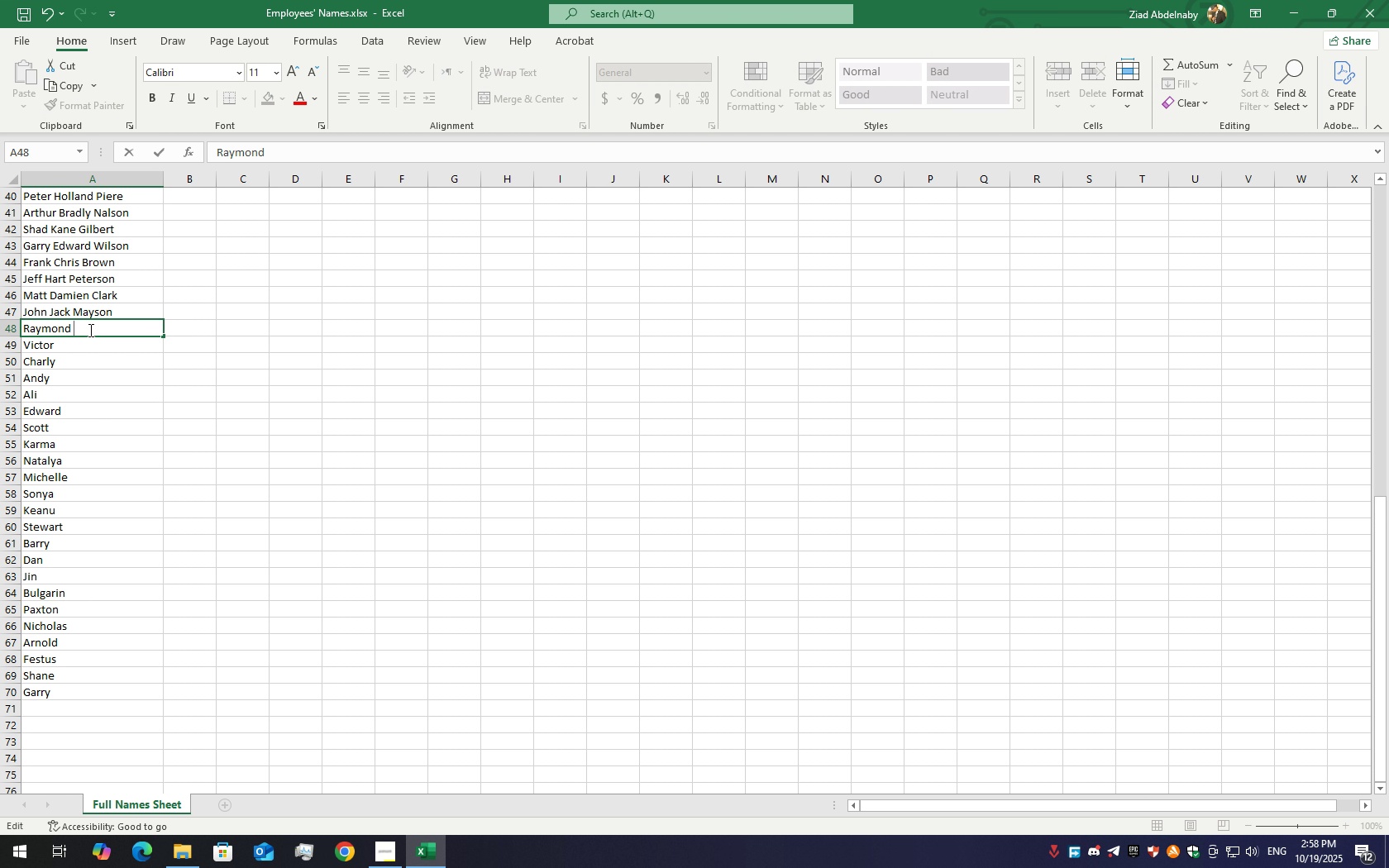 
type(Grant Heverson)
 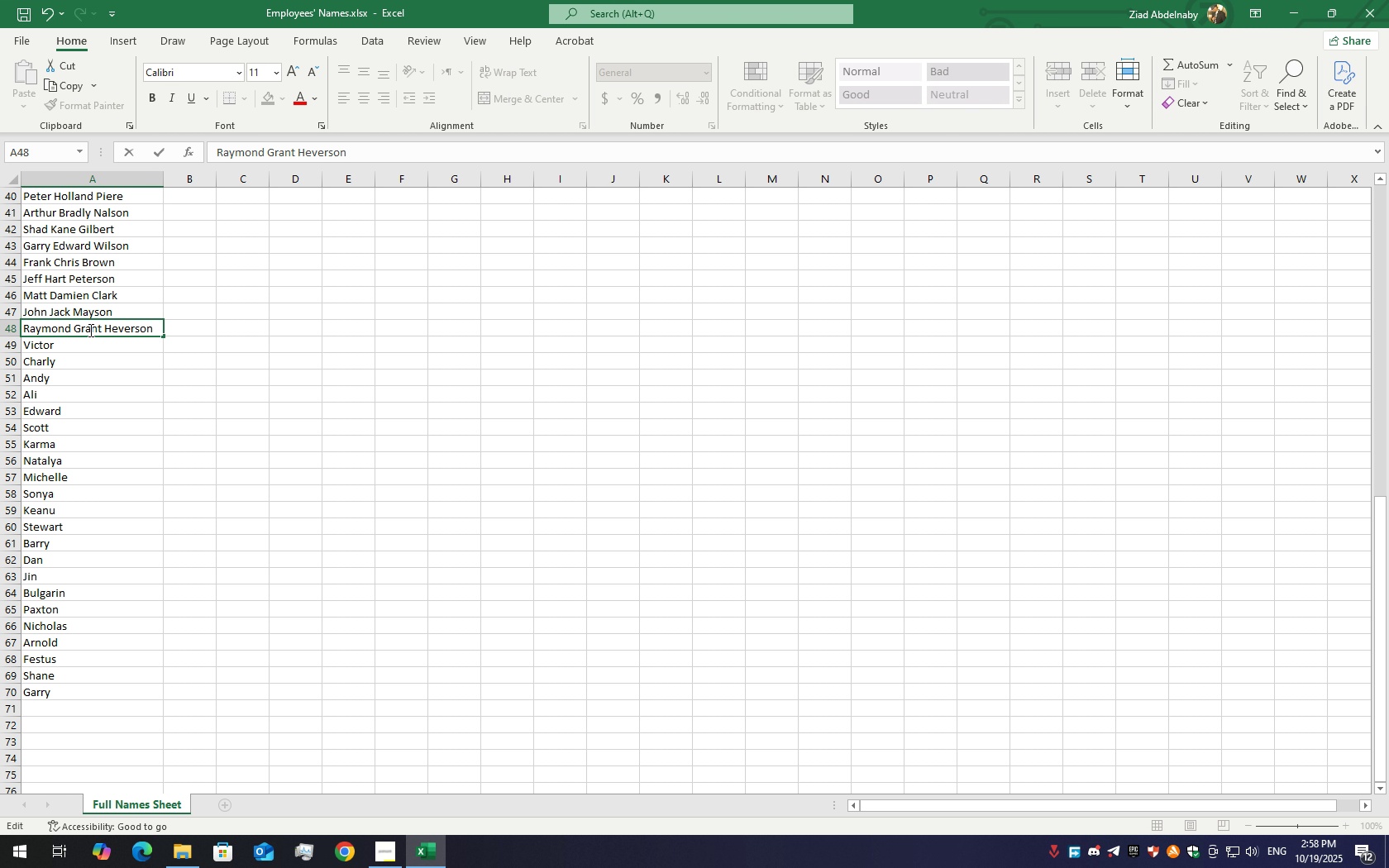 
double_click([106, 348])
 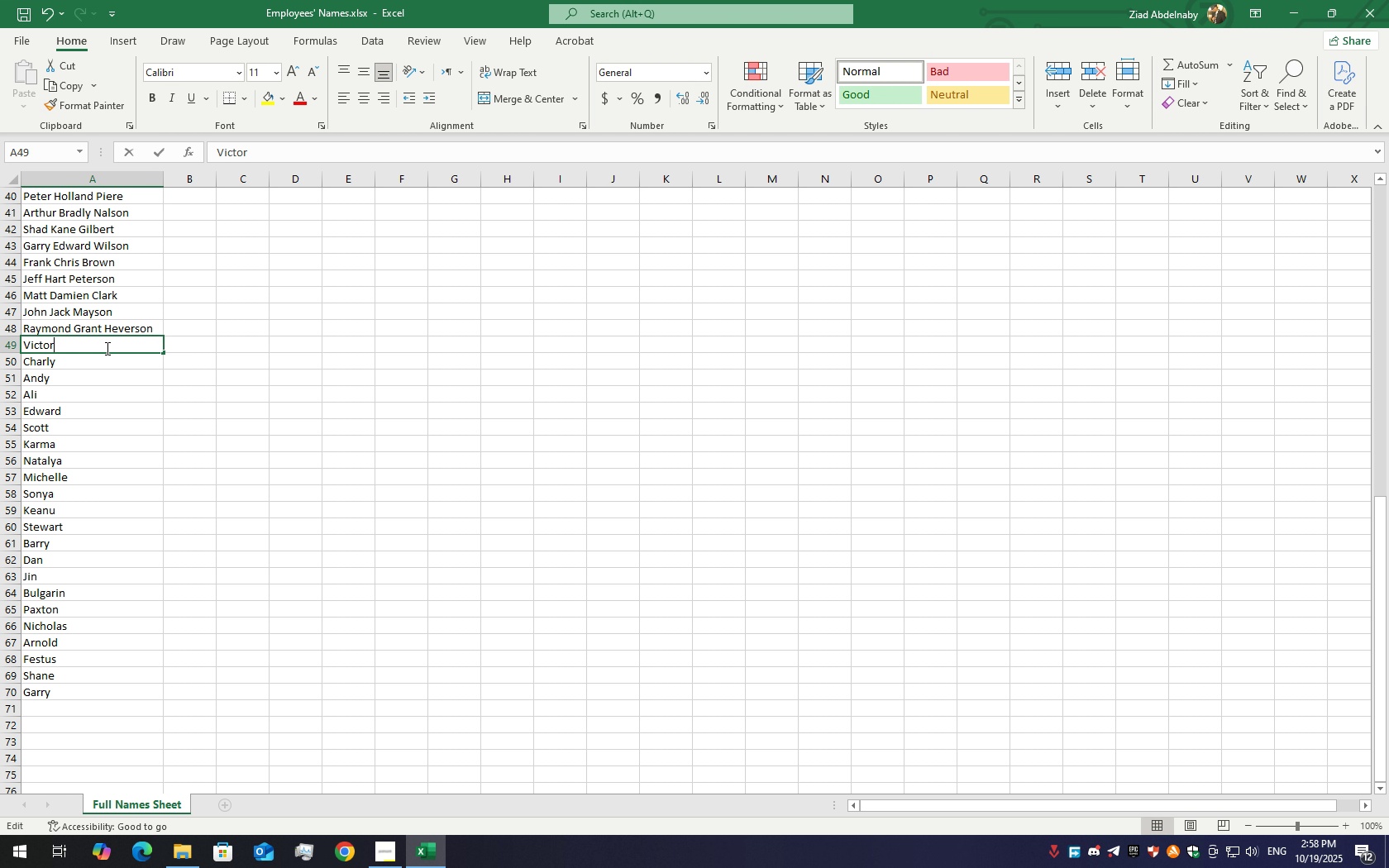 
triple_click([106, 348])
 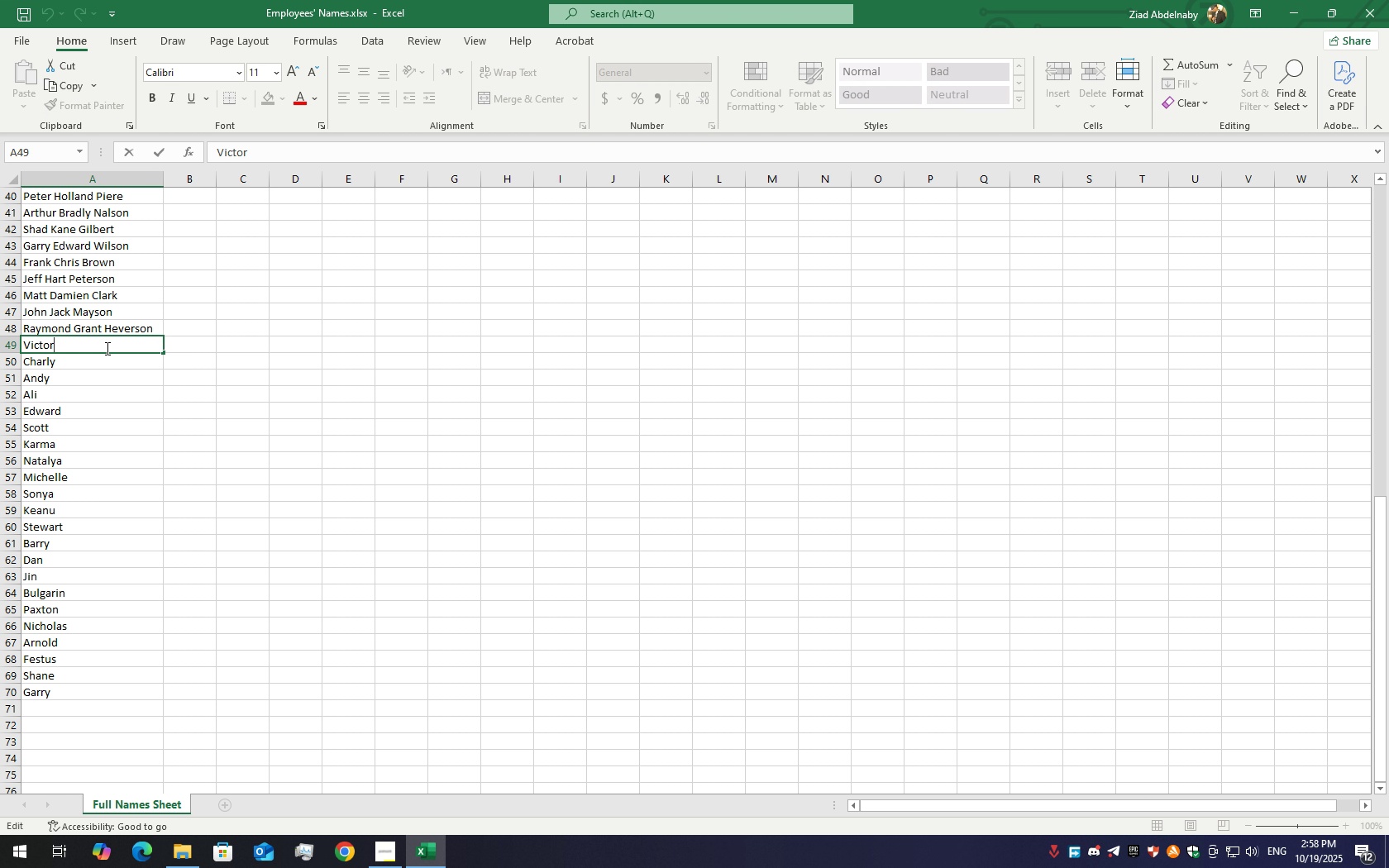 
type( B)
key(Backspace)
type(Grake )
 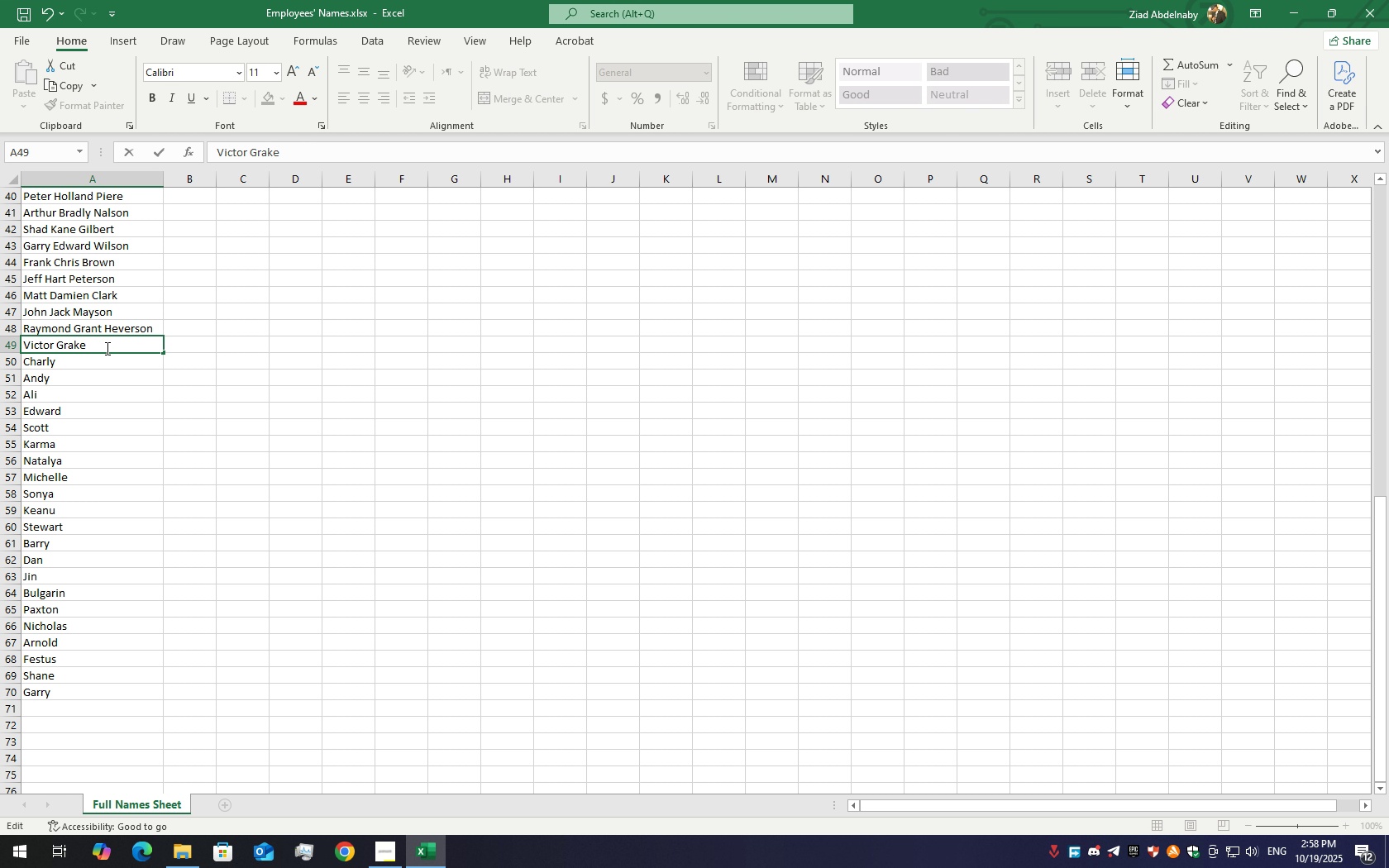 
hold_key(key=ShiftLeft, duration=1.11)
 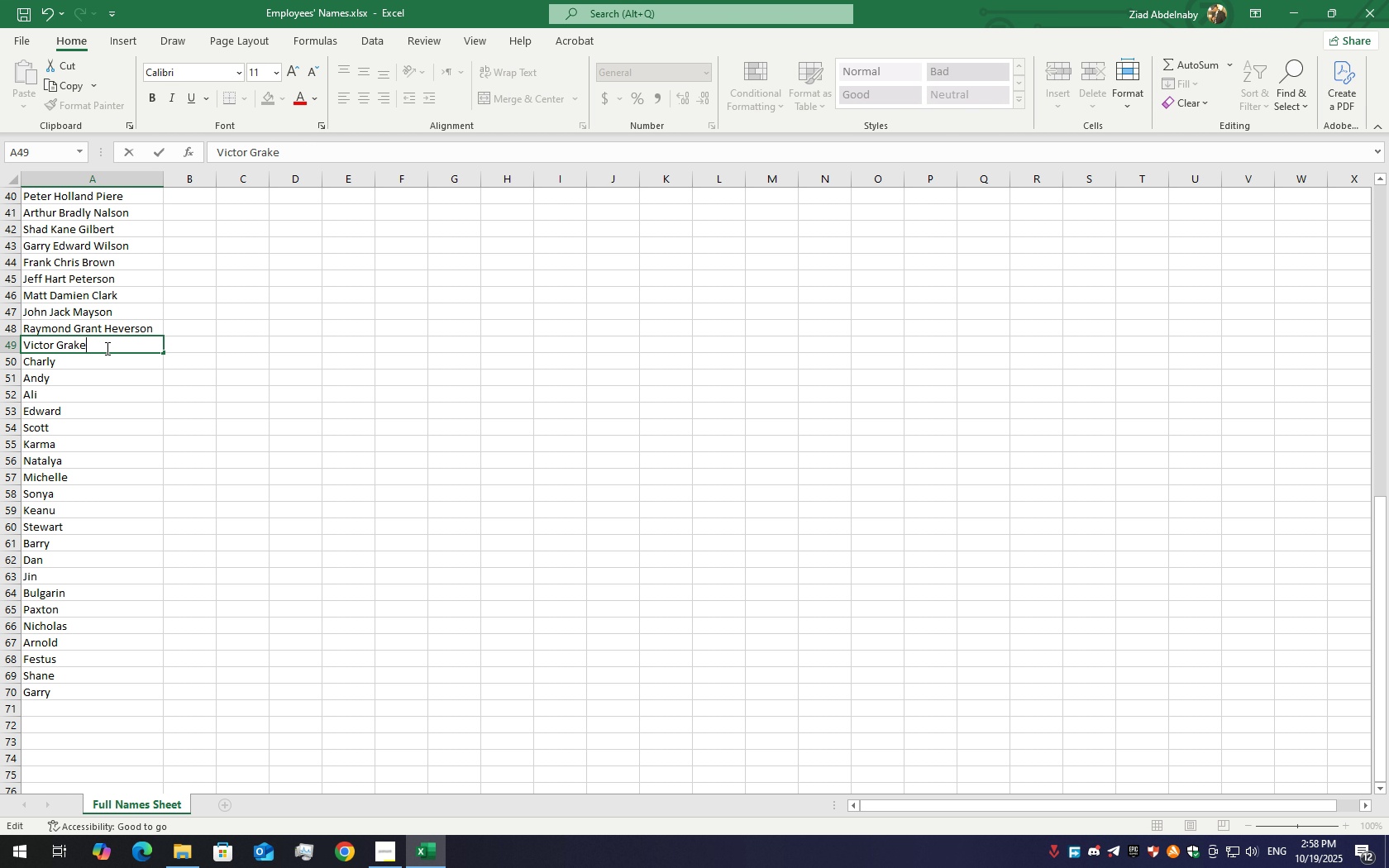 
hold_key(key=Backspace, duration=0.79)
 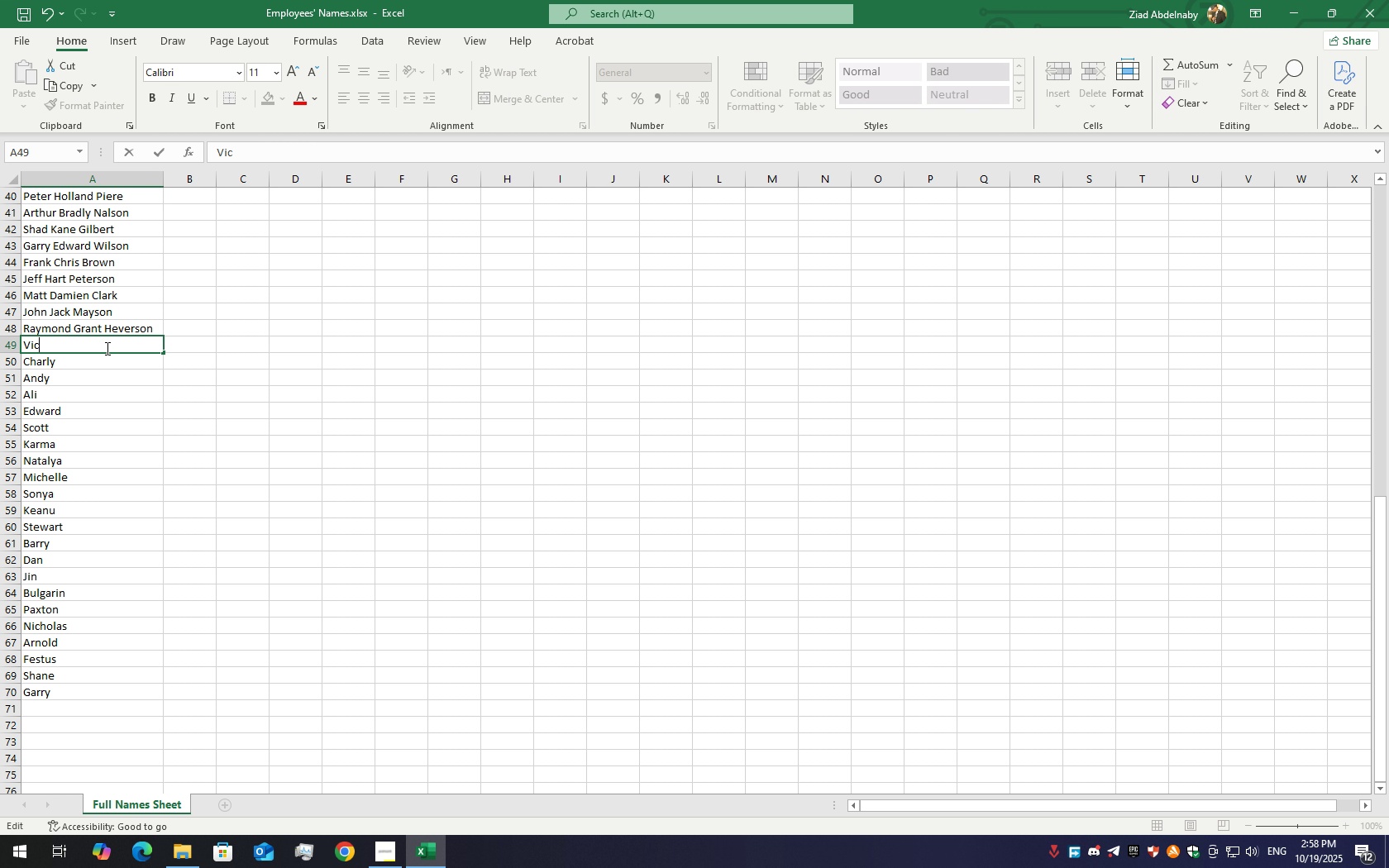 
type(tor Ivan )
 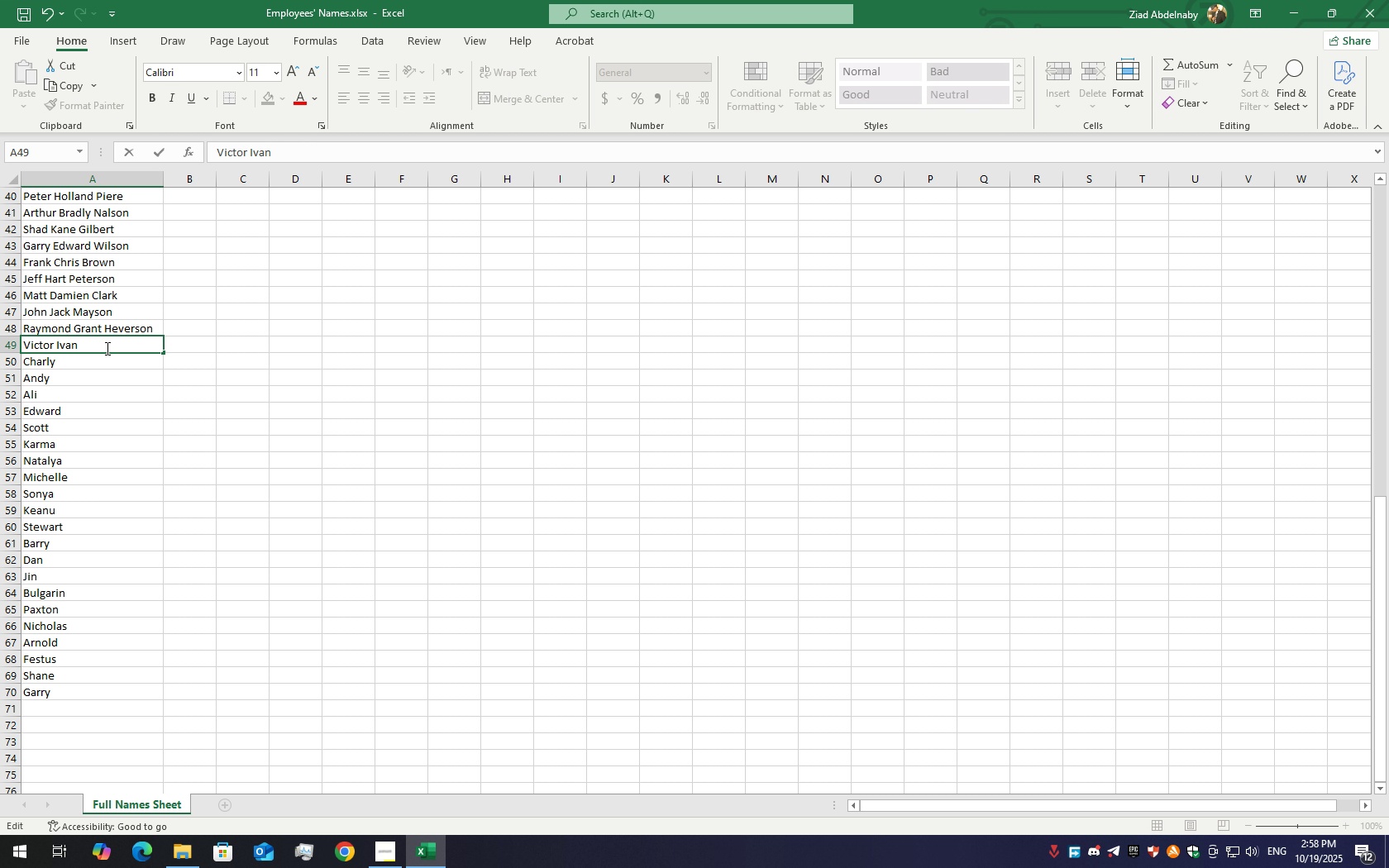 
hold_key(key=ShiftLeft, duration=1.5)
 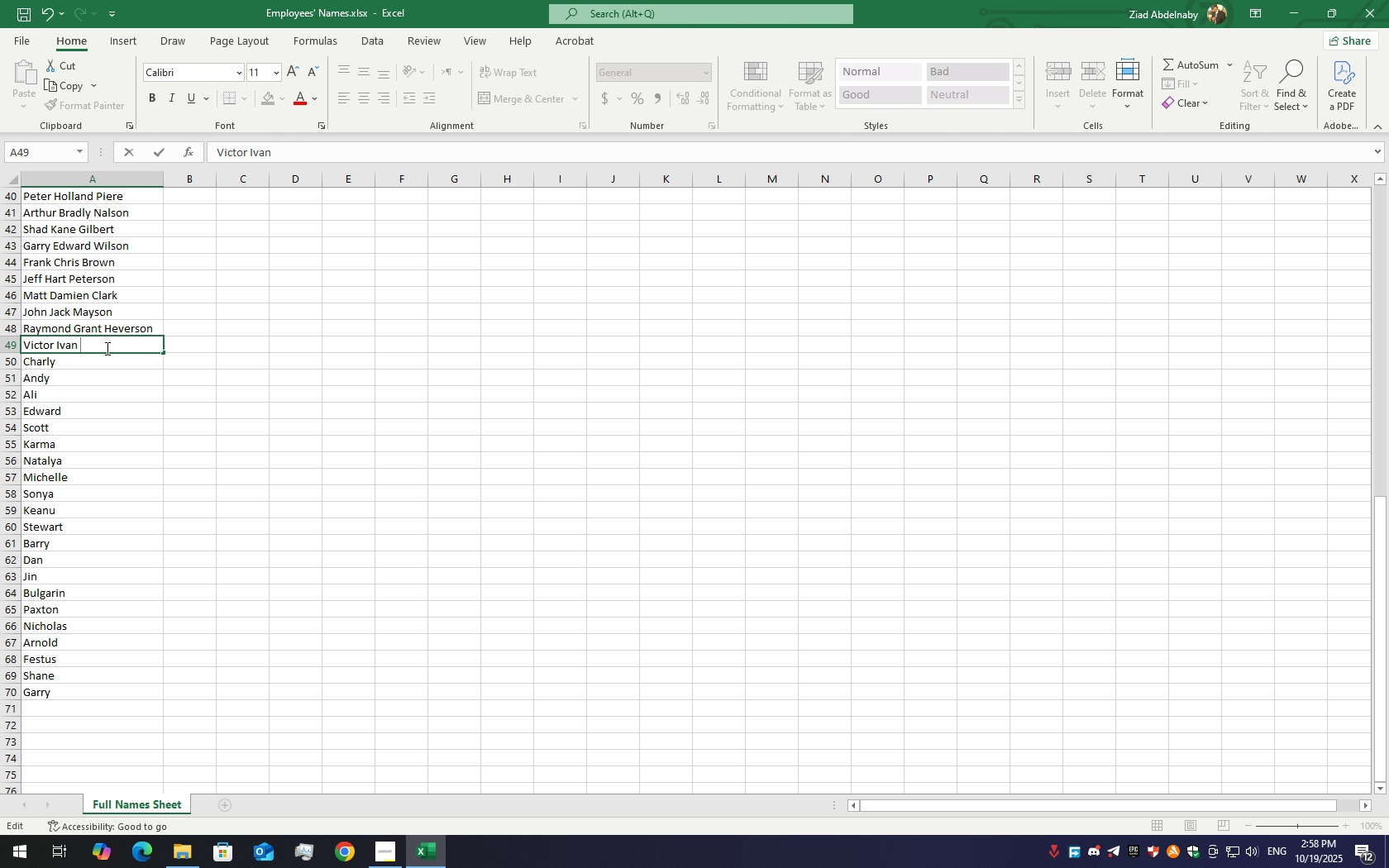 
hold_key(key=ShiftLeft, duration=1.51)
 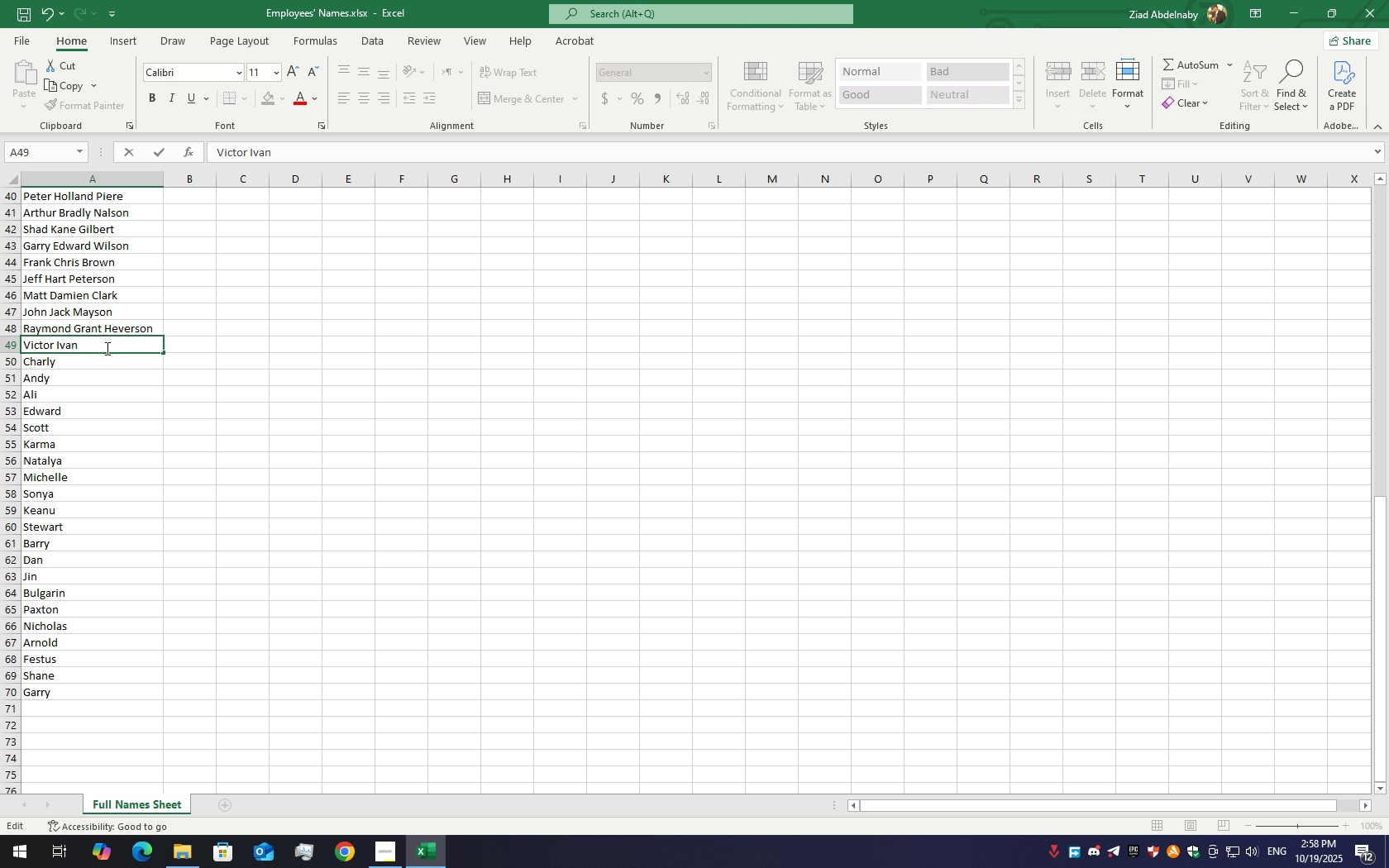 
type(Theodore)
 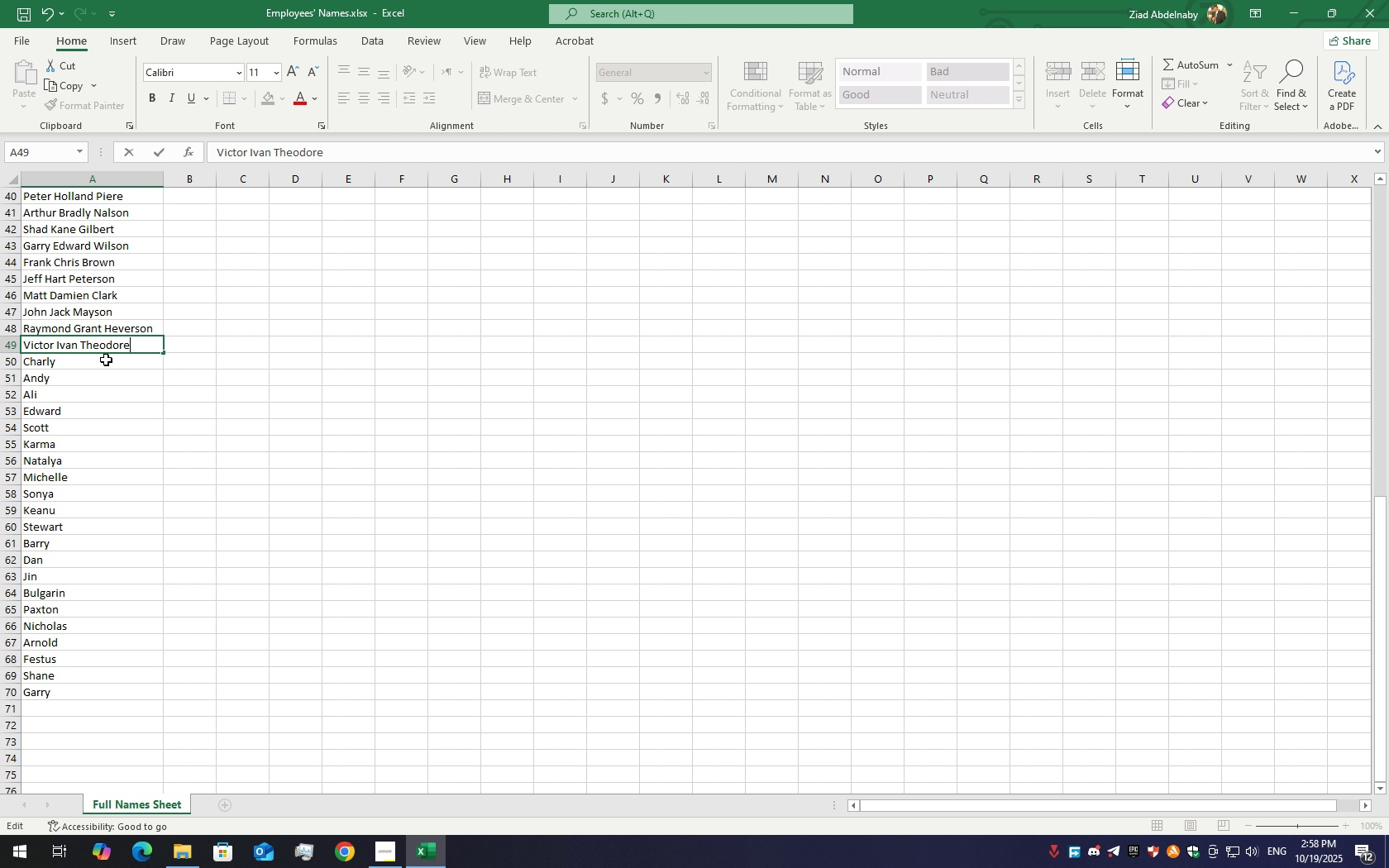 
double_click([102, 368])
 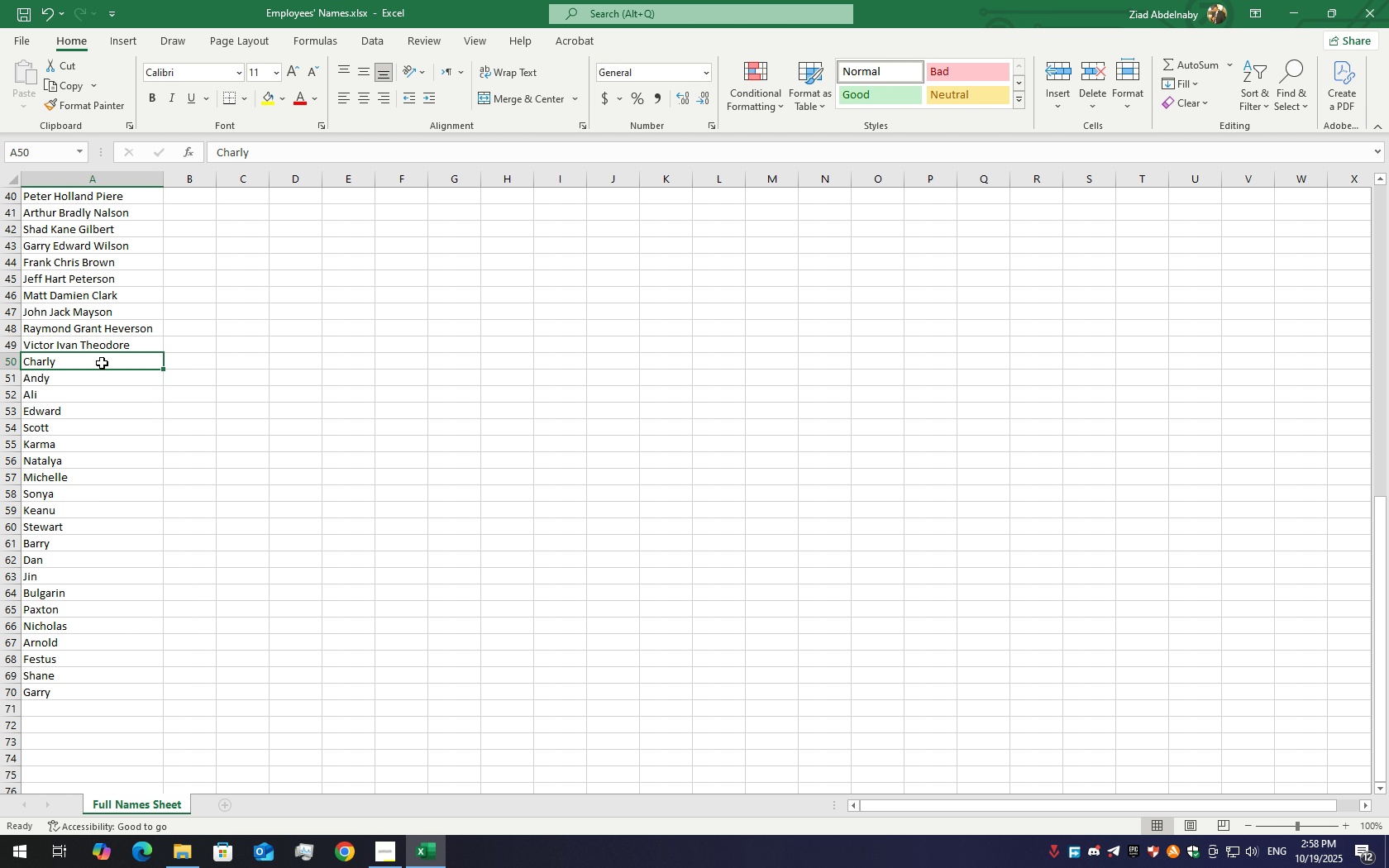 
double_click([102, 363])
 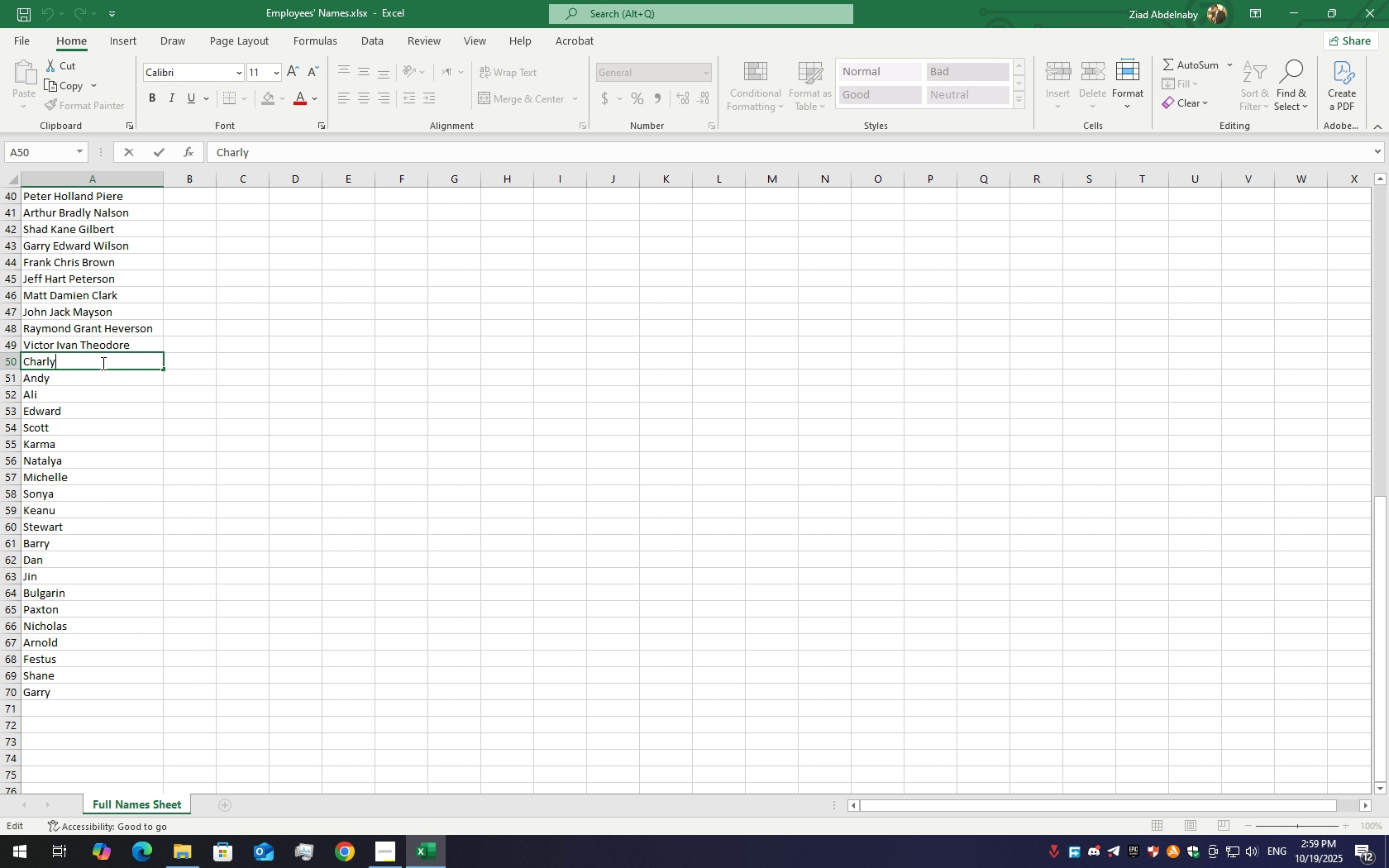 
triple_click([102, 363])
 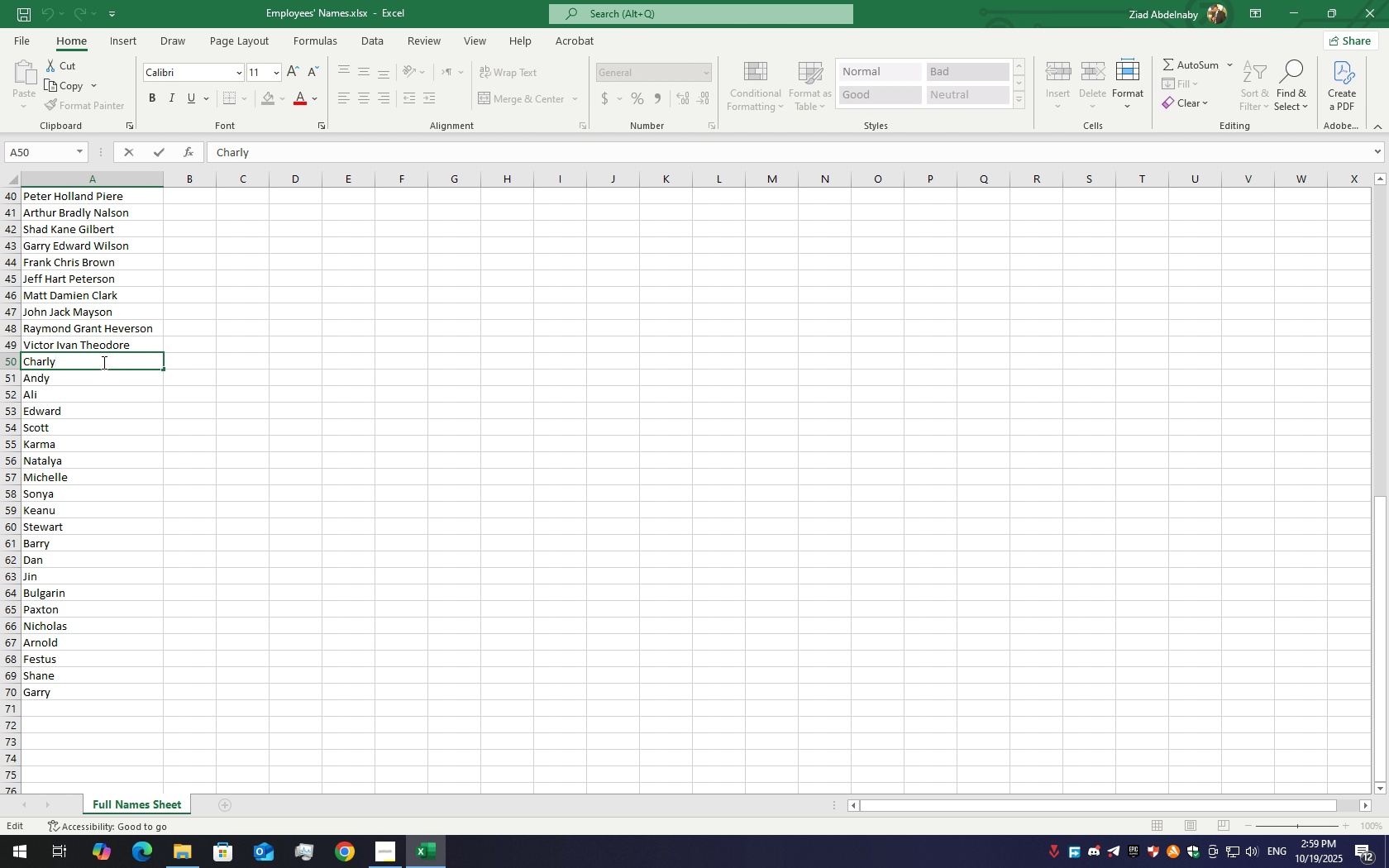 
hold_key(key=ControlLeft, duration=0.58)
 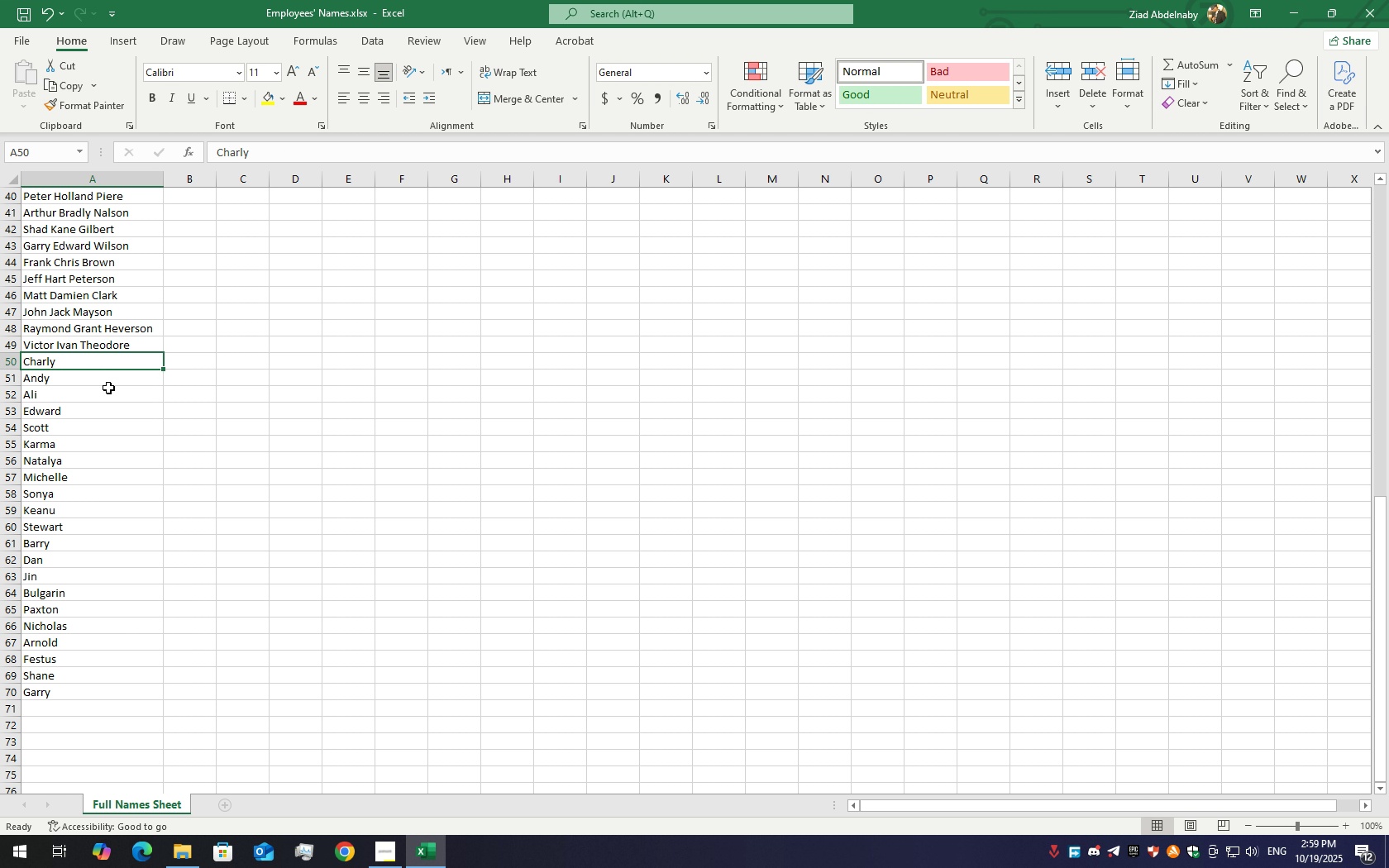 
hold_key(key=S, duration=0.31)
 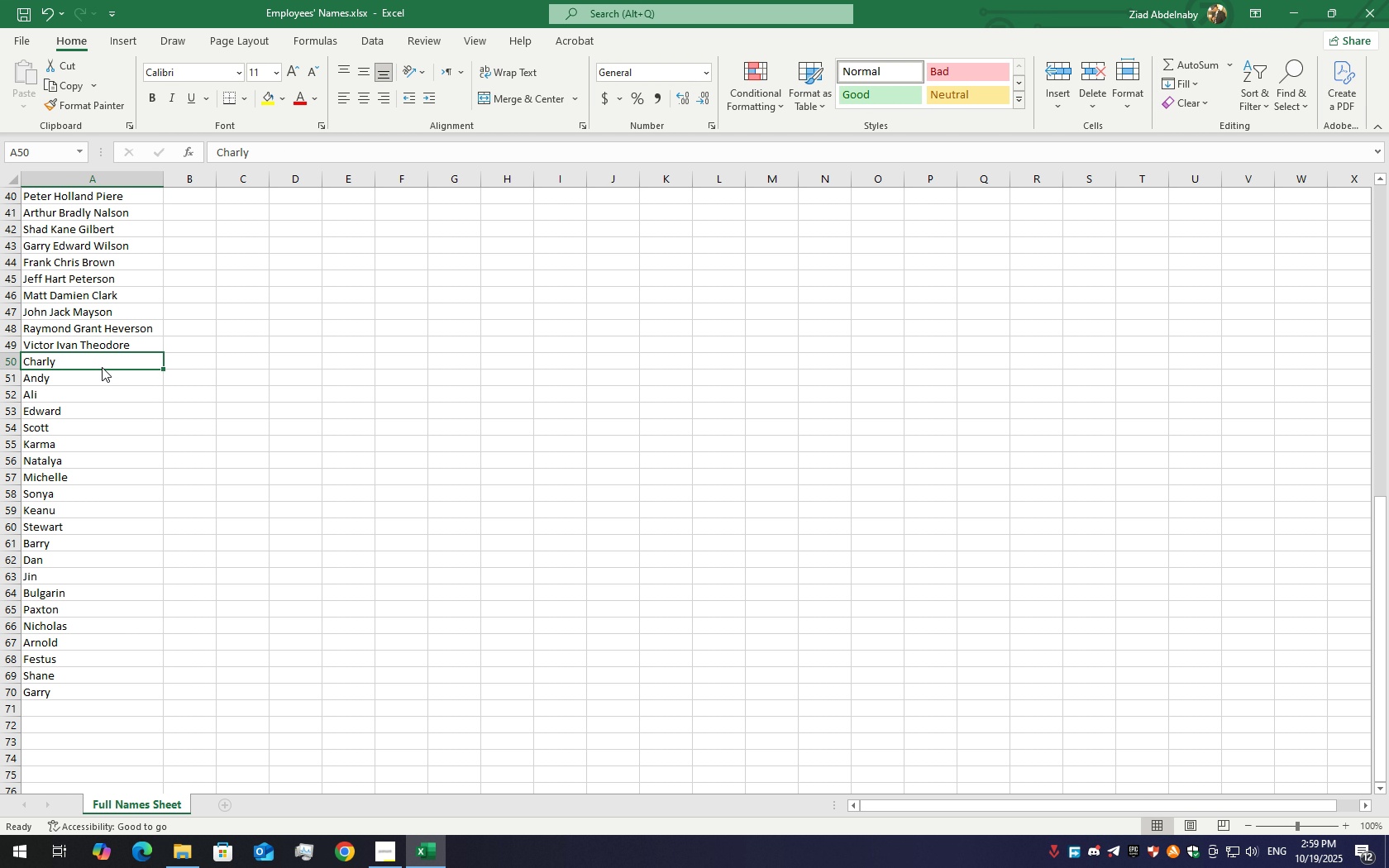 
double_click([102, 367])
 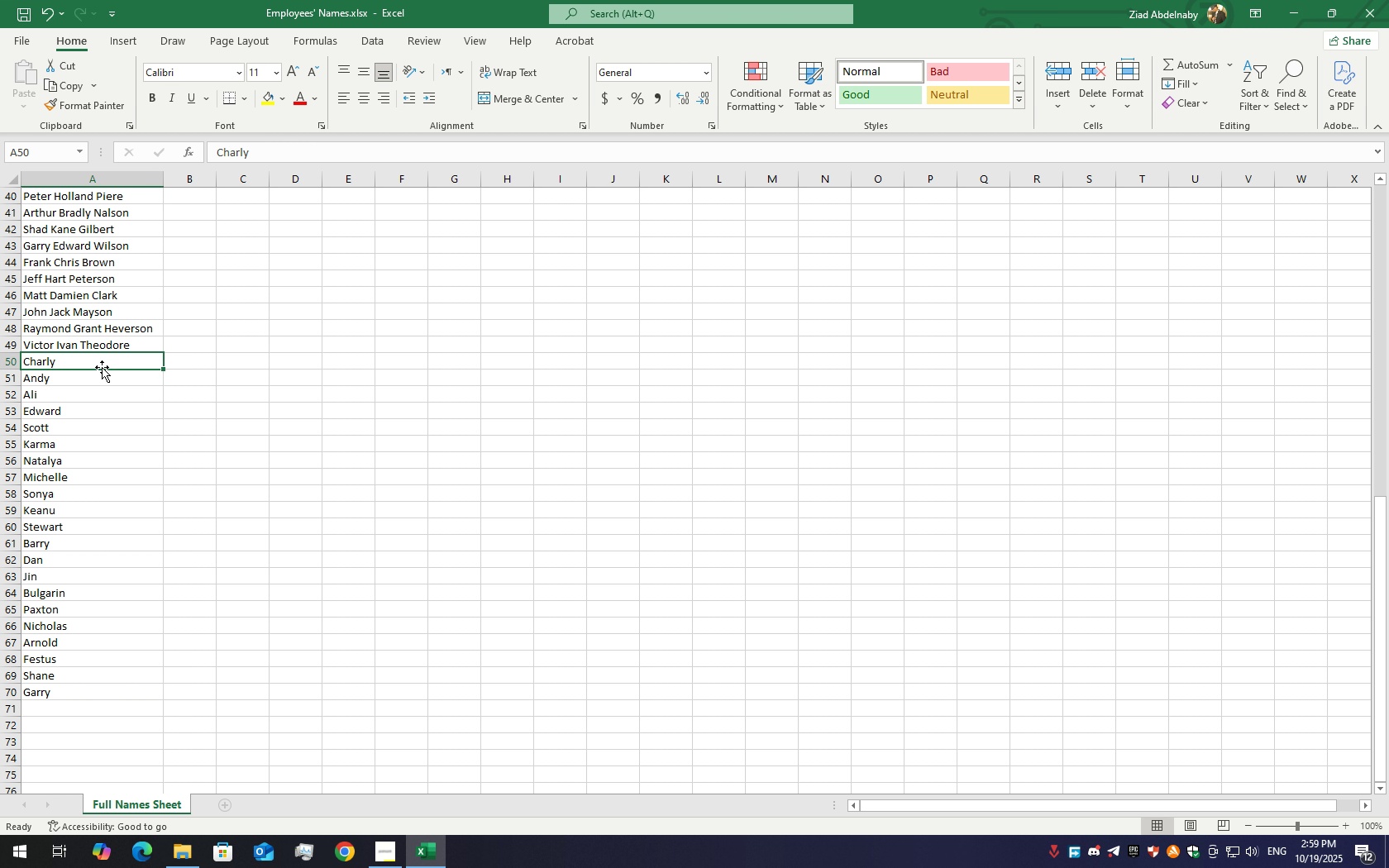 
double_click([102, 367])
 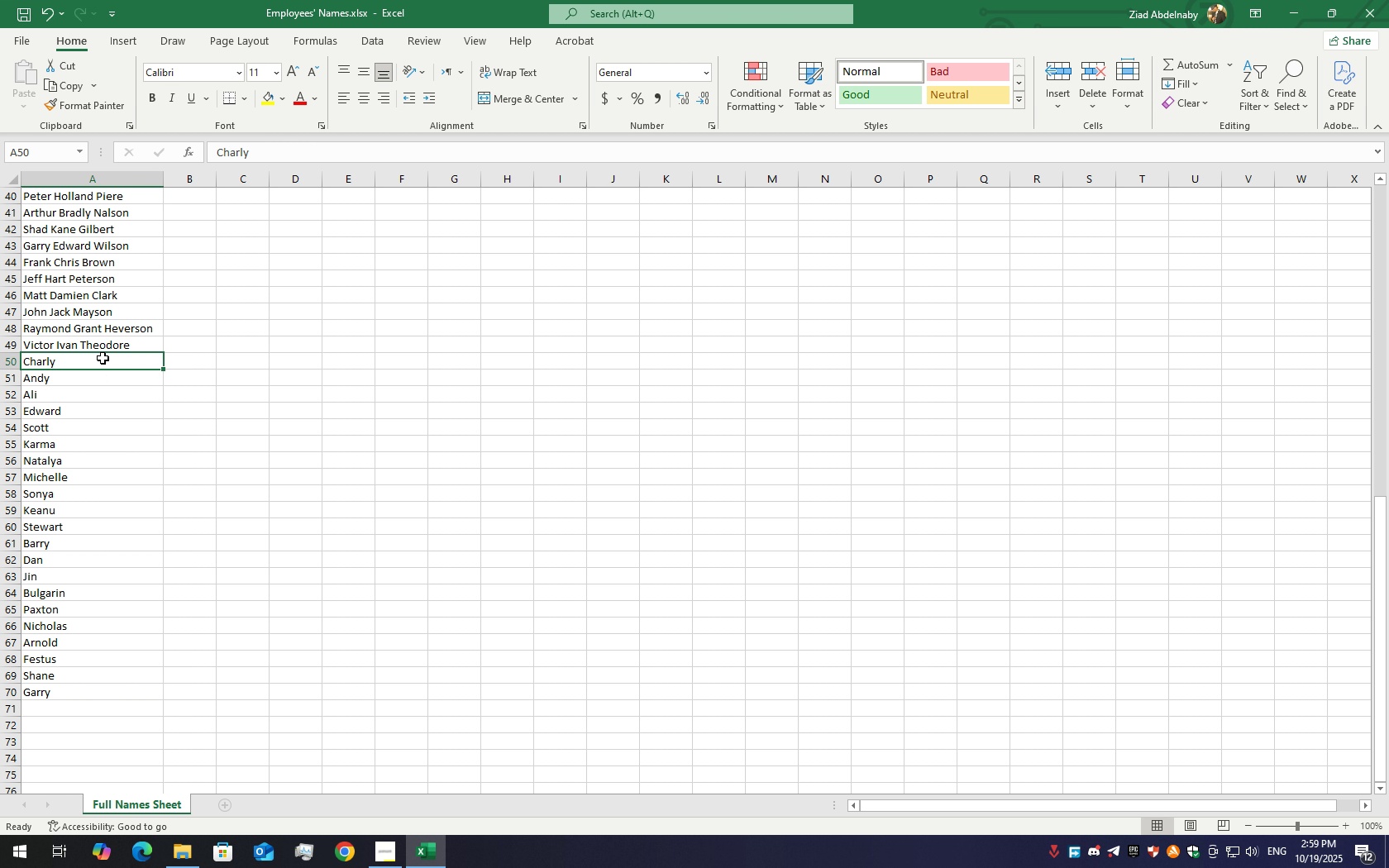 
double_click([103, 358])
 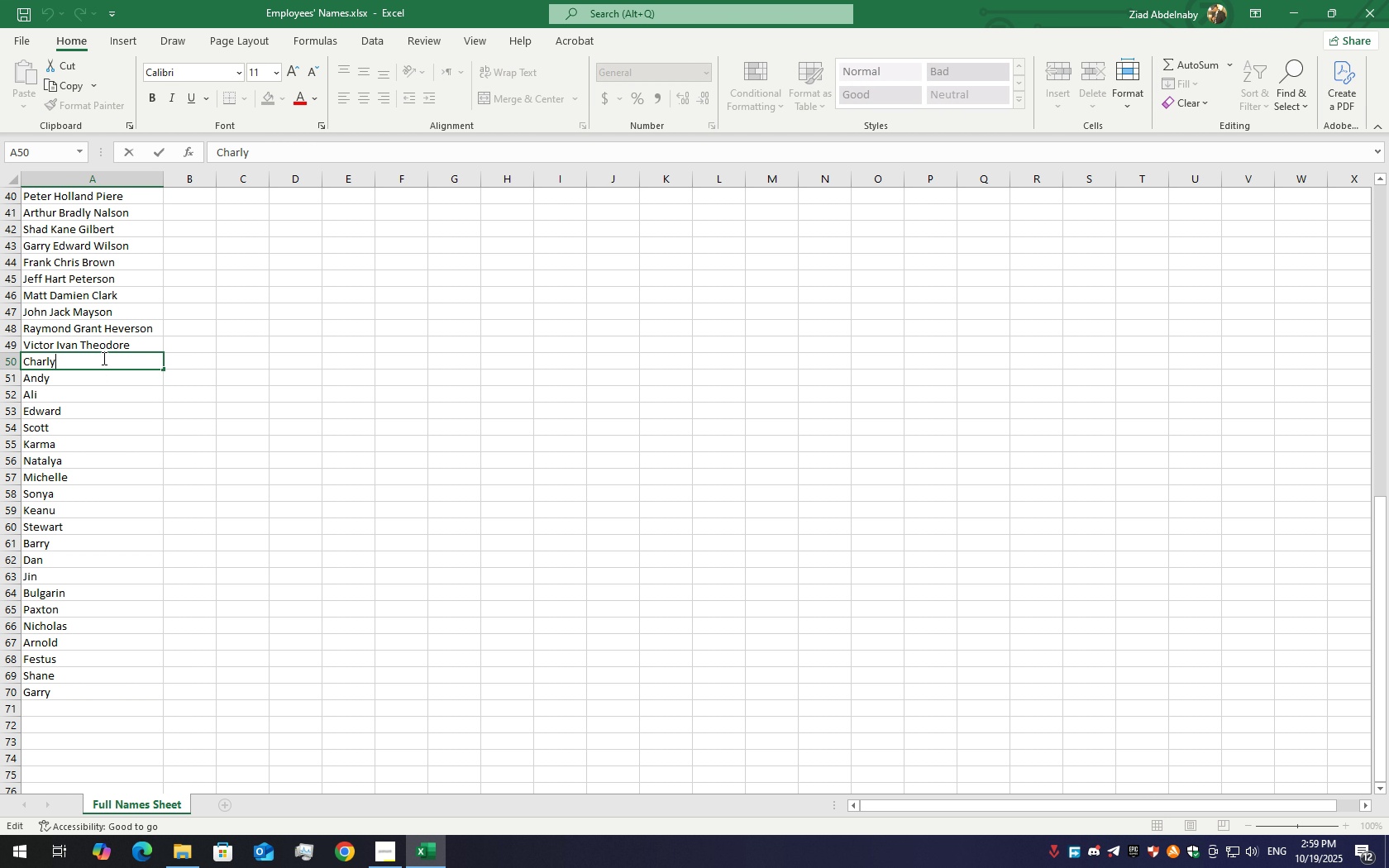 
key(Space)
 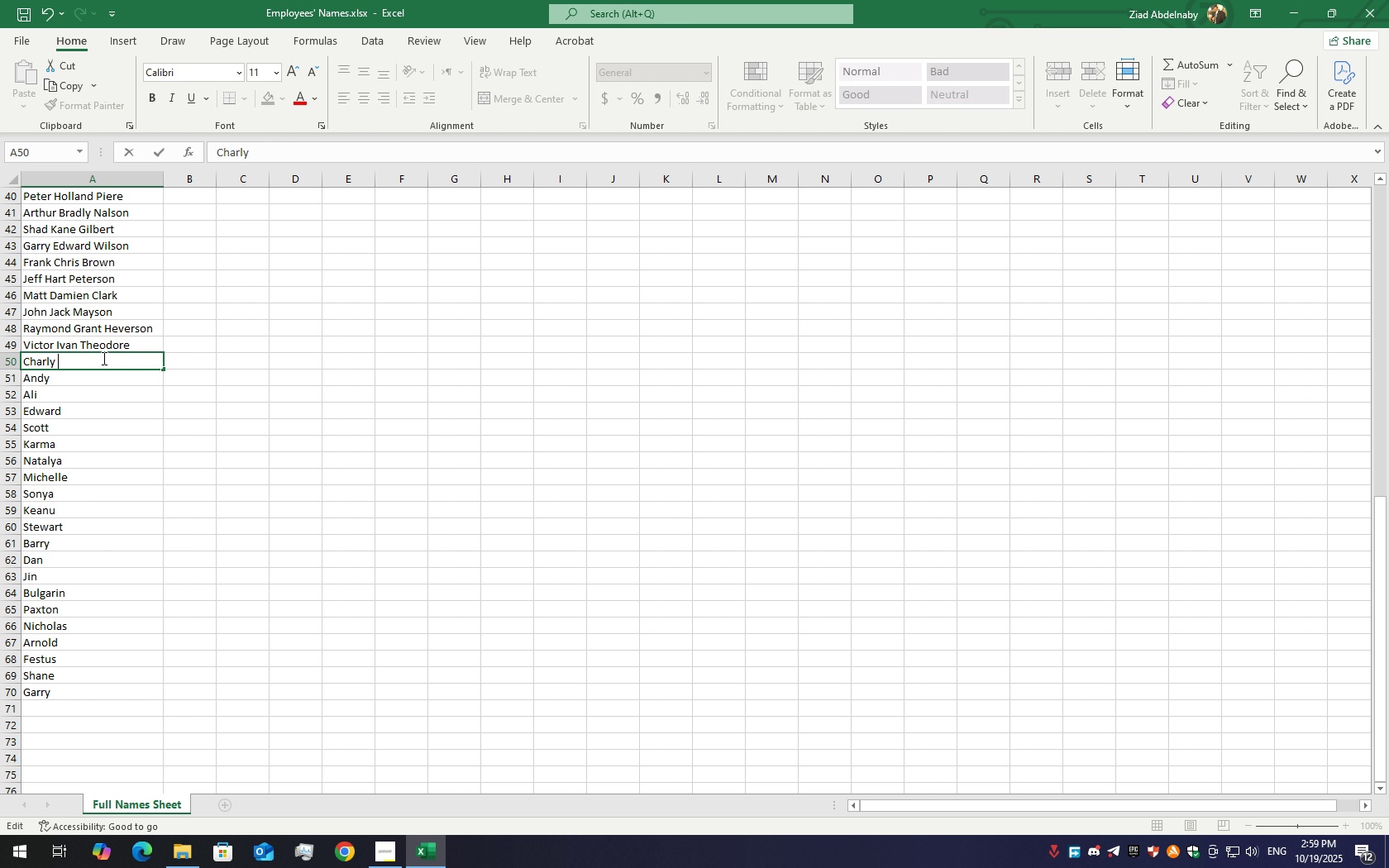 
type(Bell )
key(Backspace)
type( )
key(Backspace)
key(Backspace)
key(Backspace)
key(Backspace)
type(iul)
key(Backspace)
key(Backspace)
type(ll Jobs)
 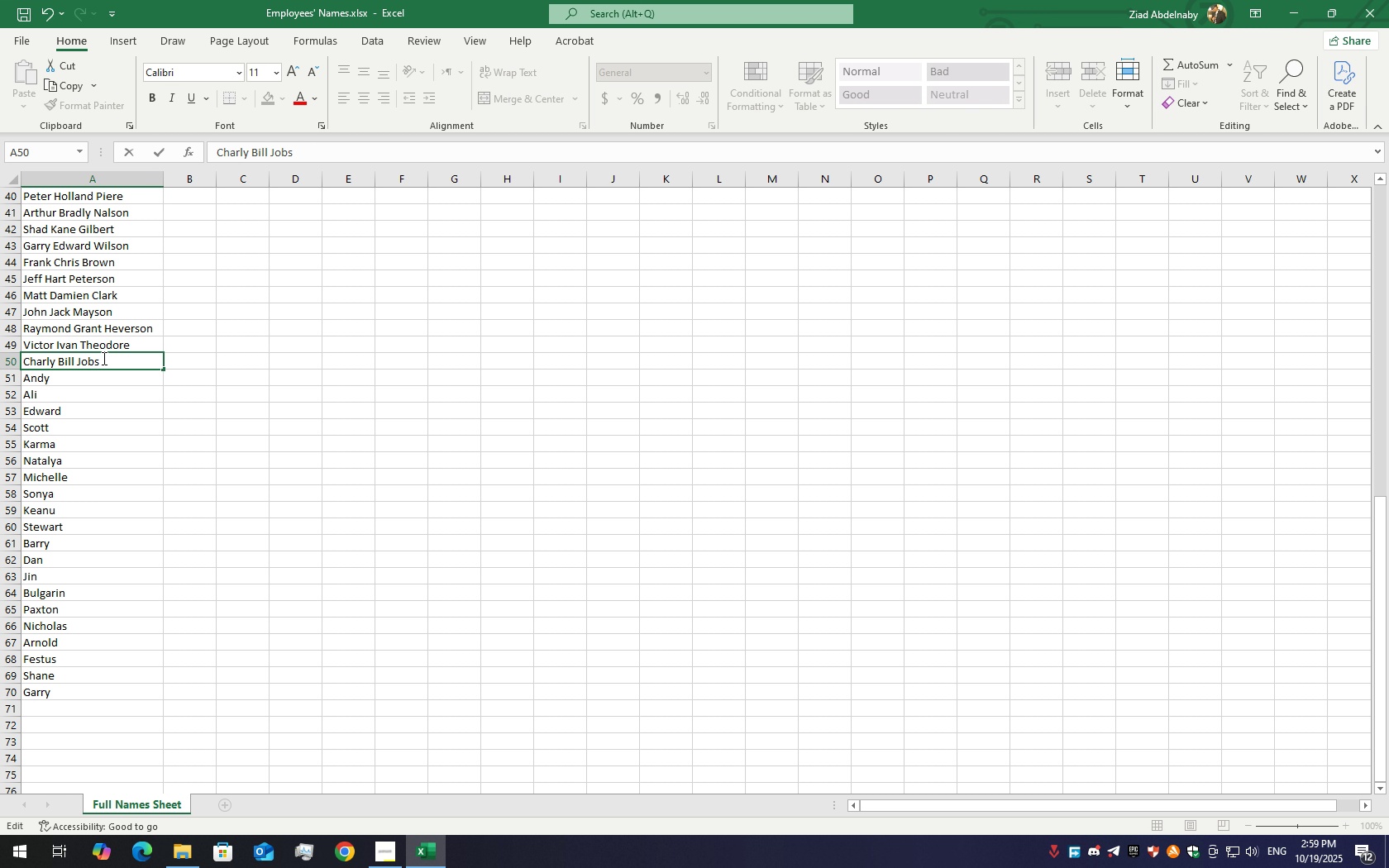 
left_click([75, 374])
 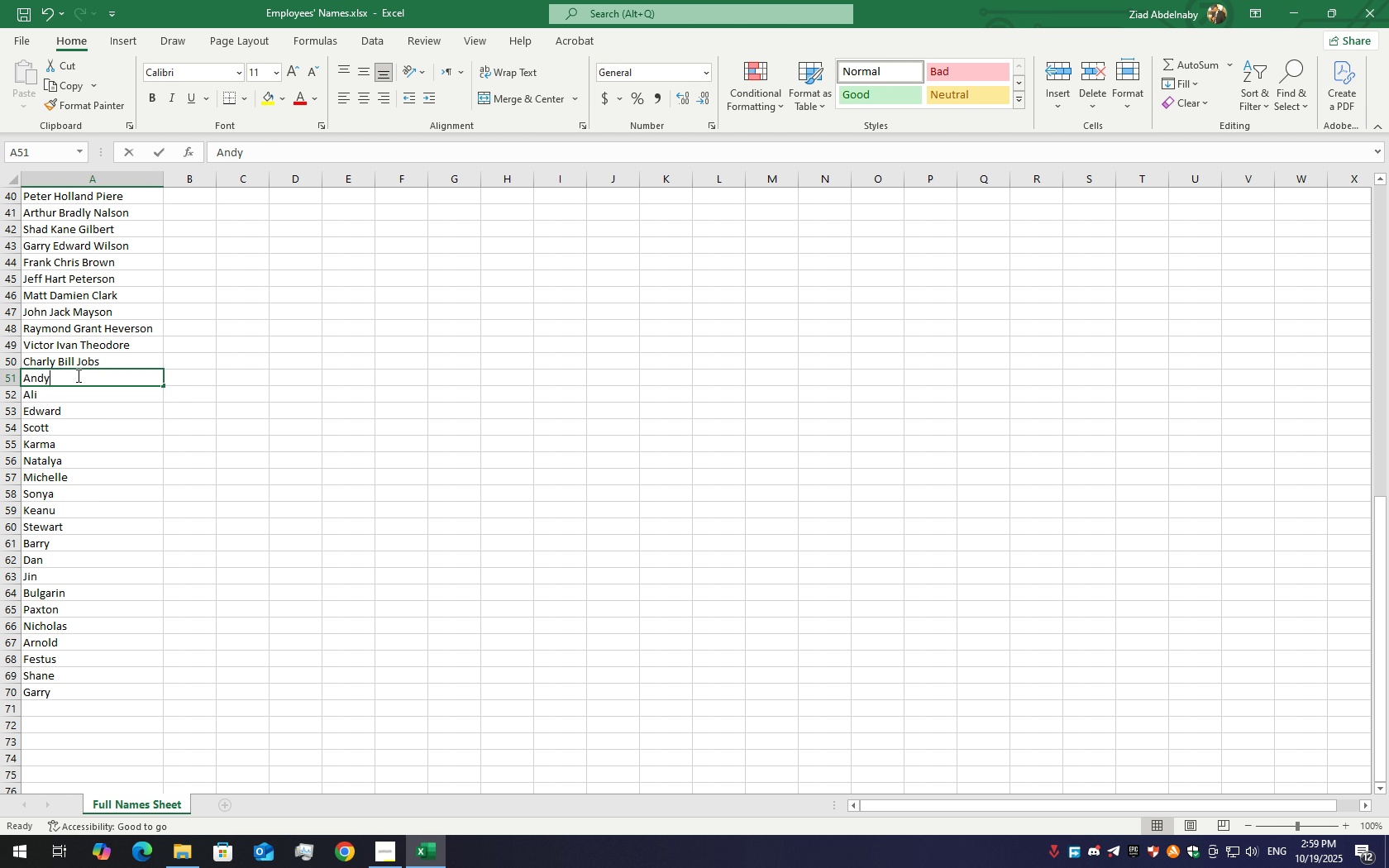 
double_click([77, 375])
 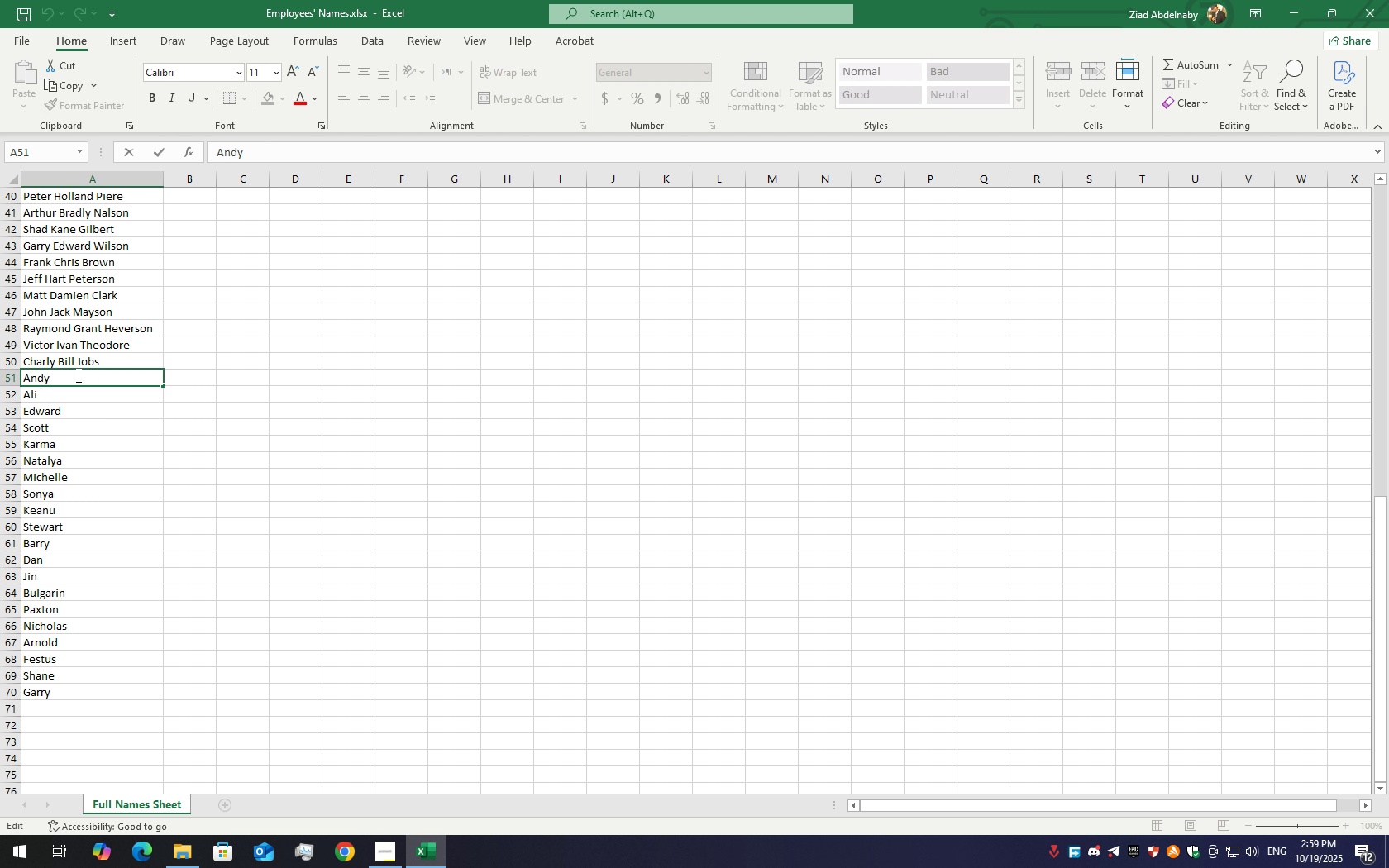 
type( Ellon)
key(Backspace)
key(Backspace)
key(Backspace)
type(on )
 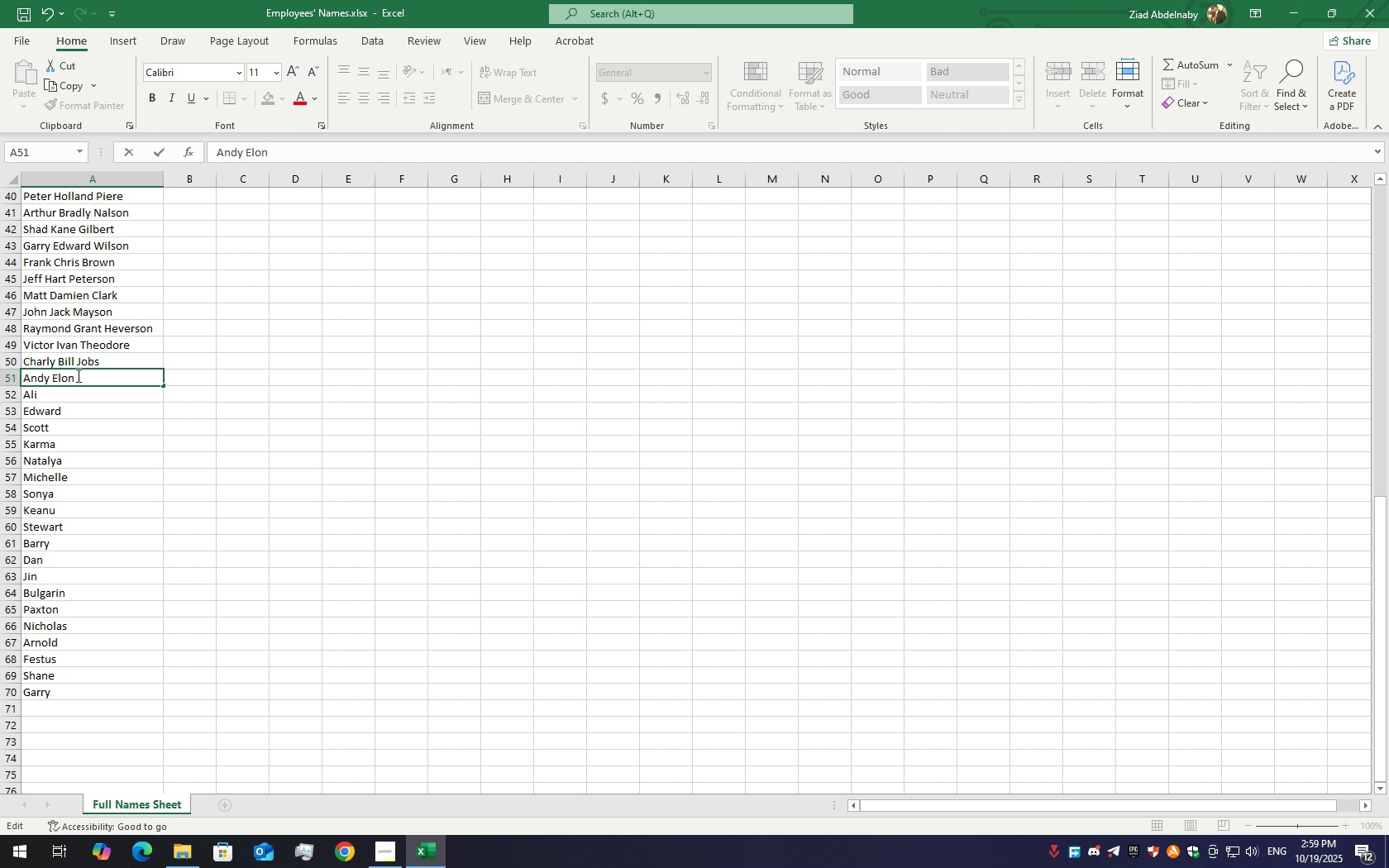 
 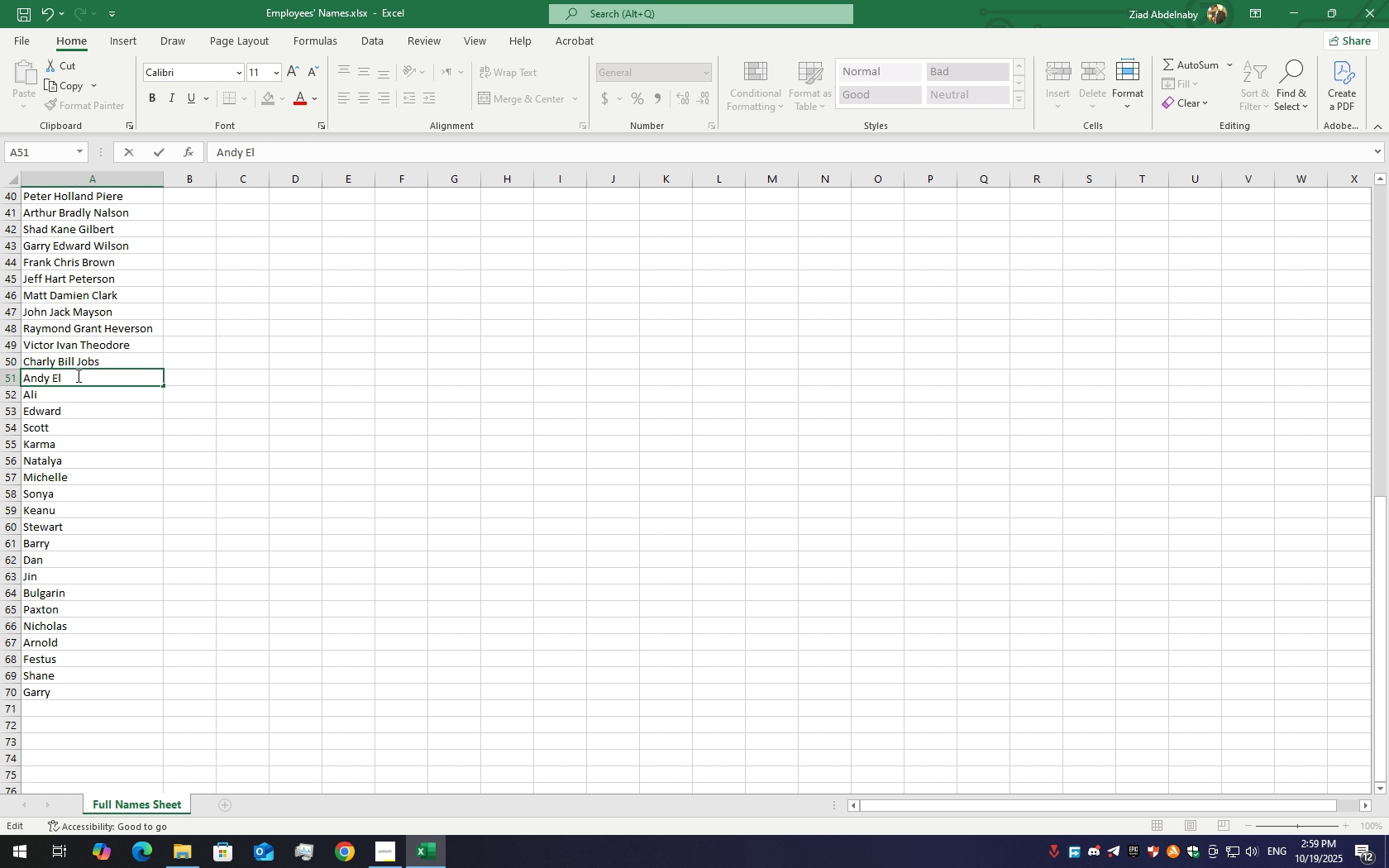 
hold_key(key=ShiftLeft, duration=1.53)
 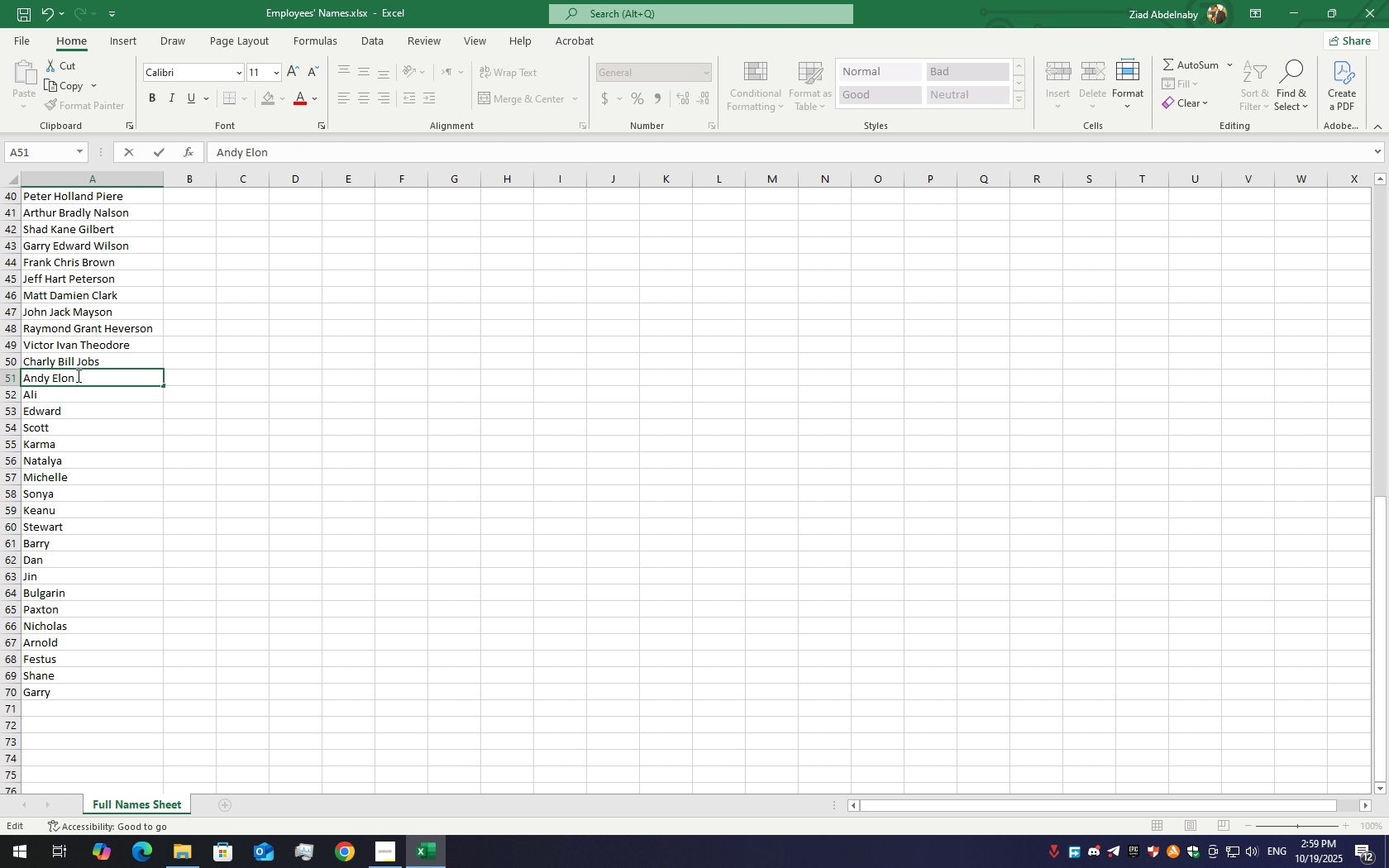 
hold_key(key=ShiftLeft, duration=1.51)
 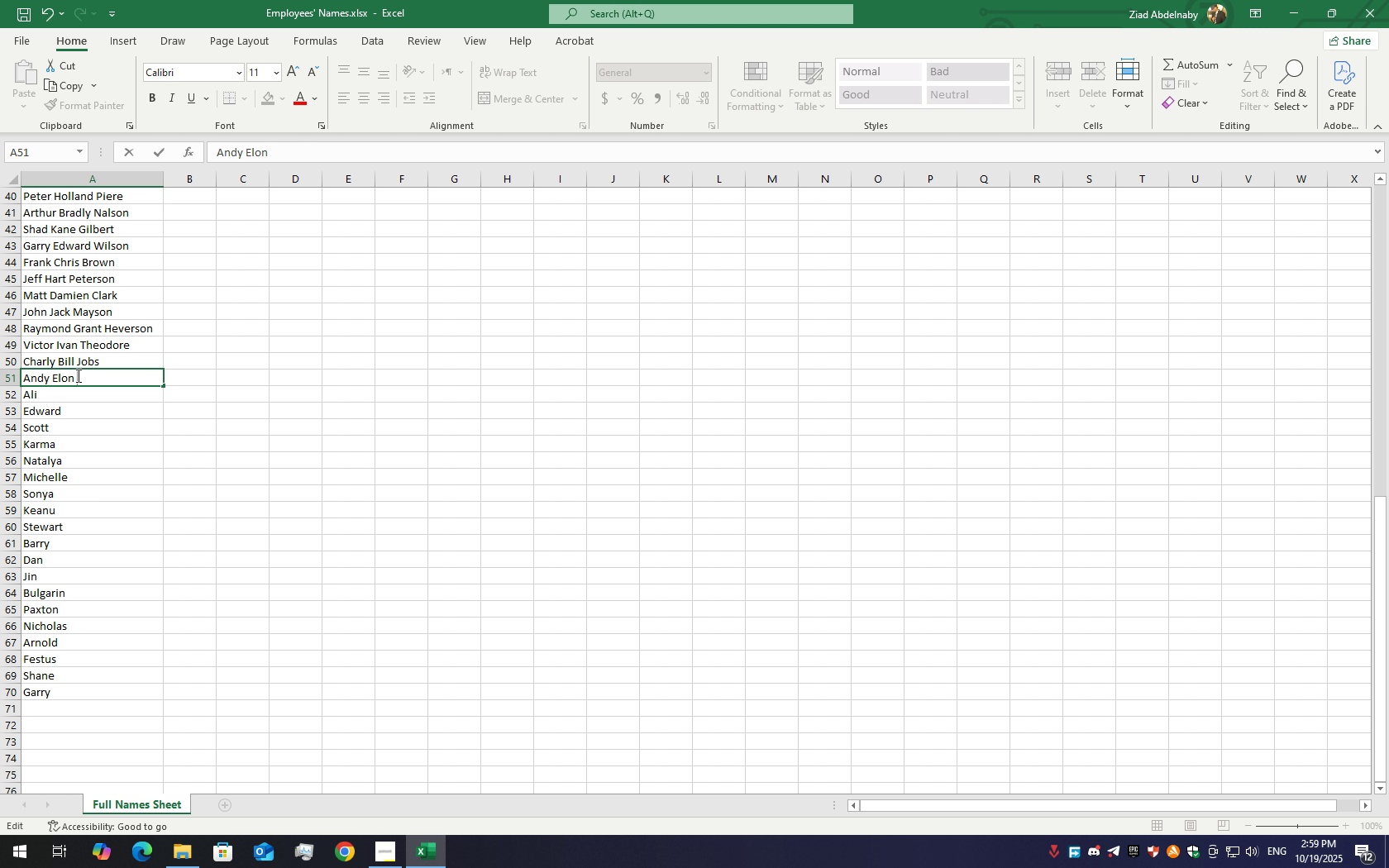 
hold_key(key=ShiftLeft, duration=1.52)
 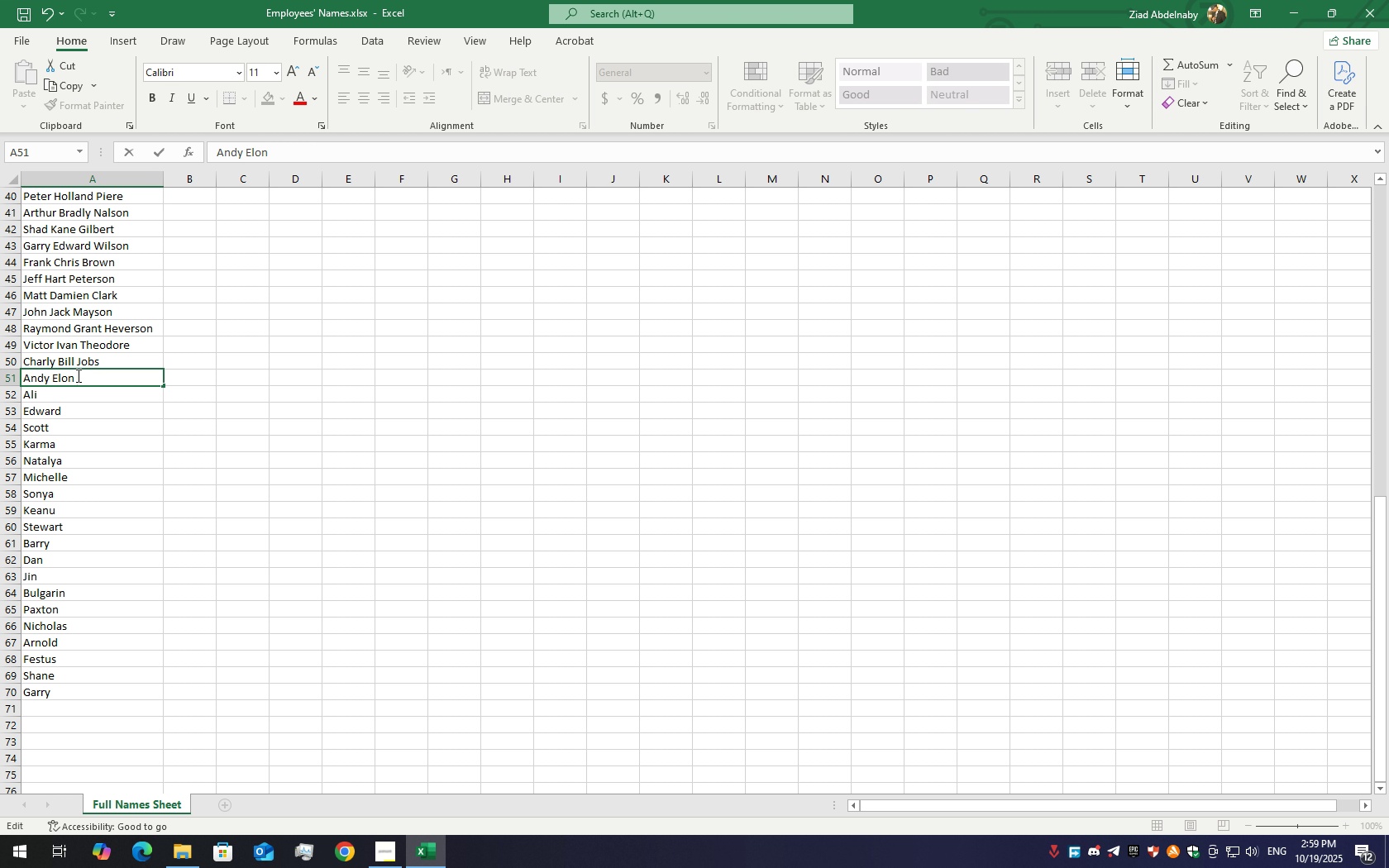 
hold_key(key=ShiftLeft, duration=1.51)
 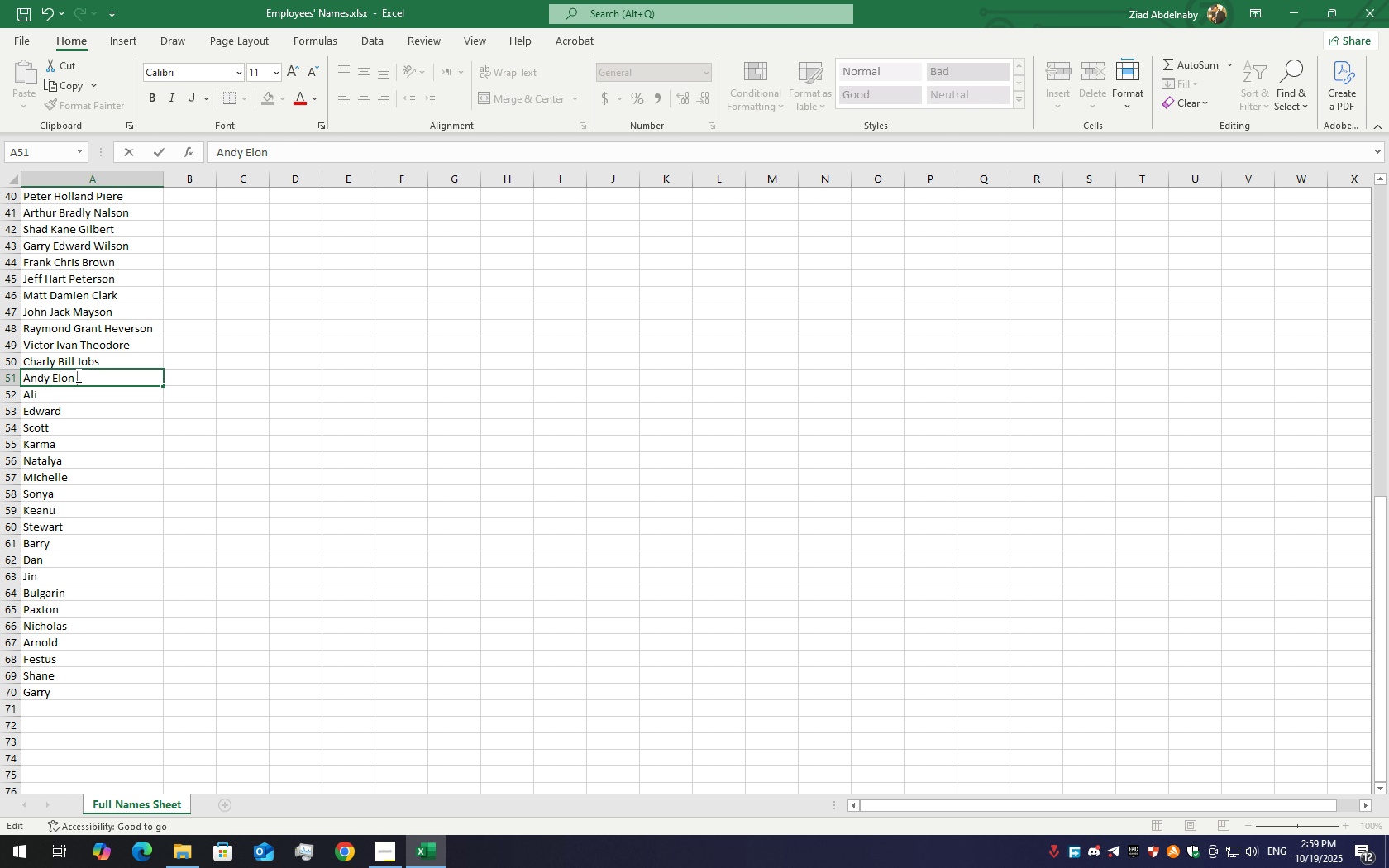 
type(Gr)
key(Backspace)
type(eorge)
 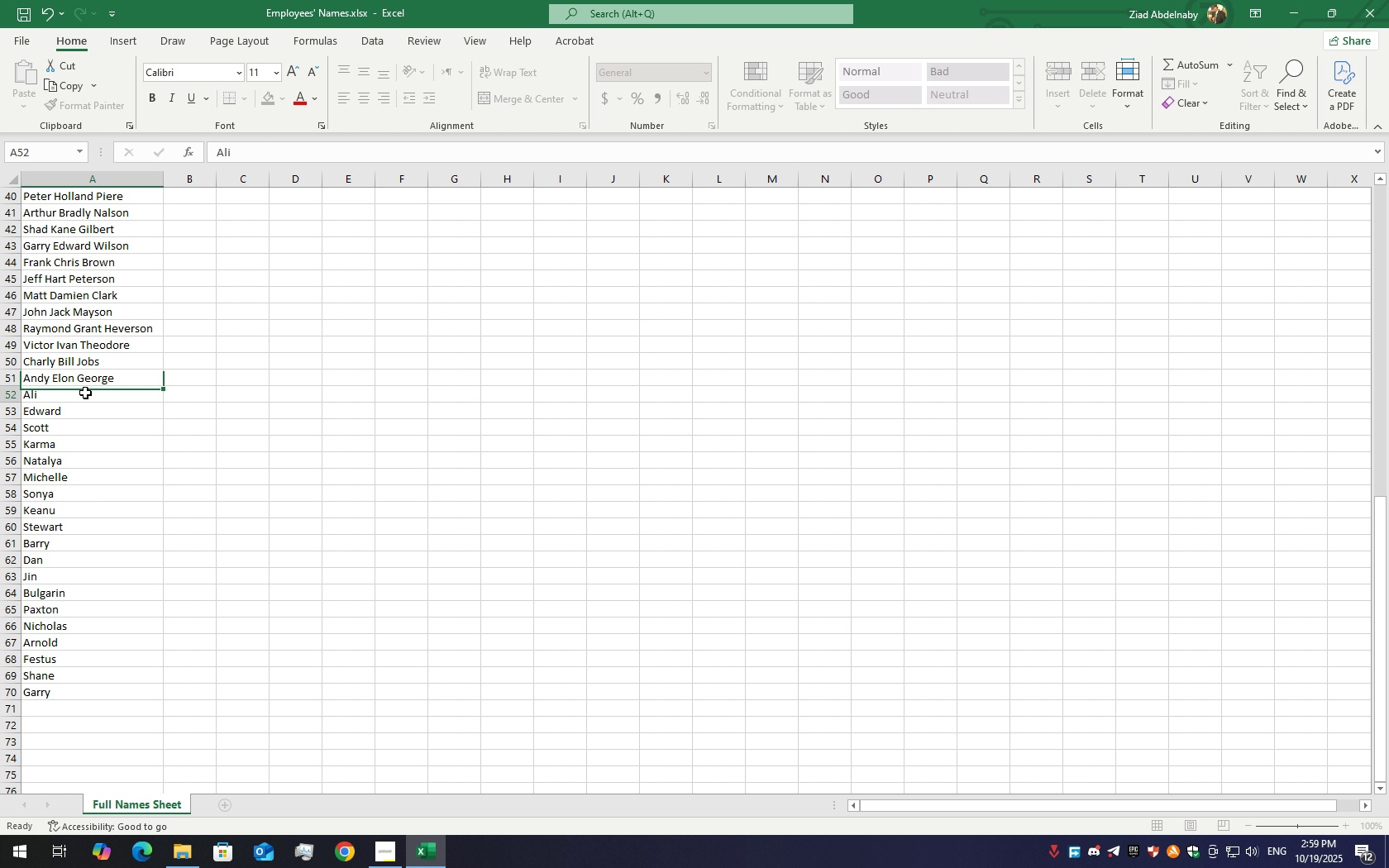 
double_click([87, 395])
 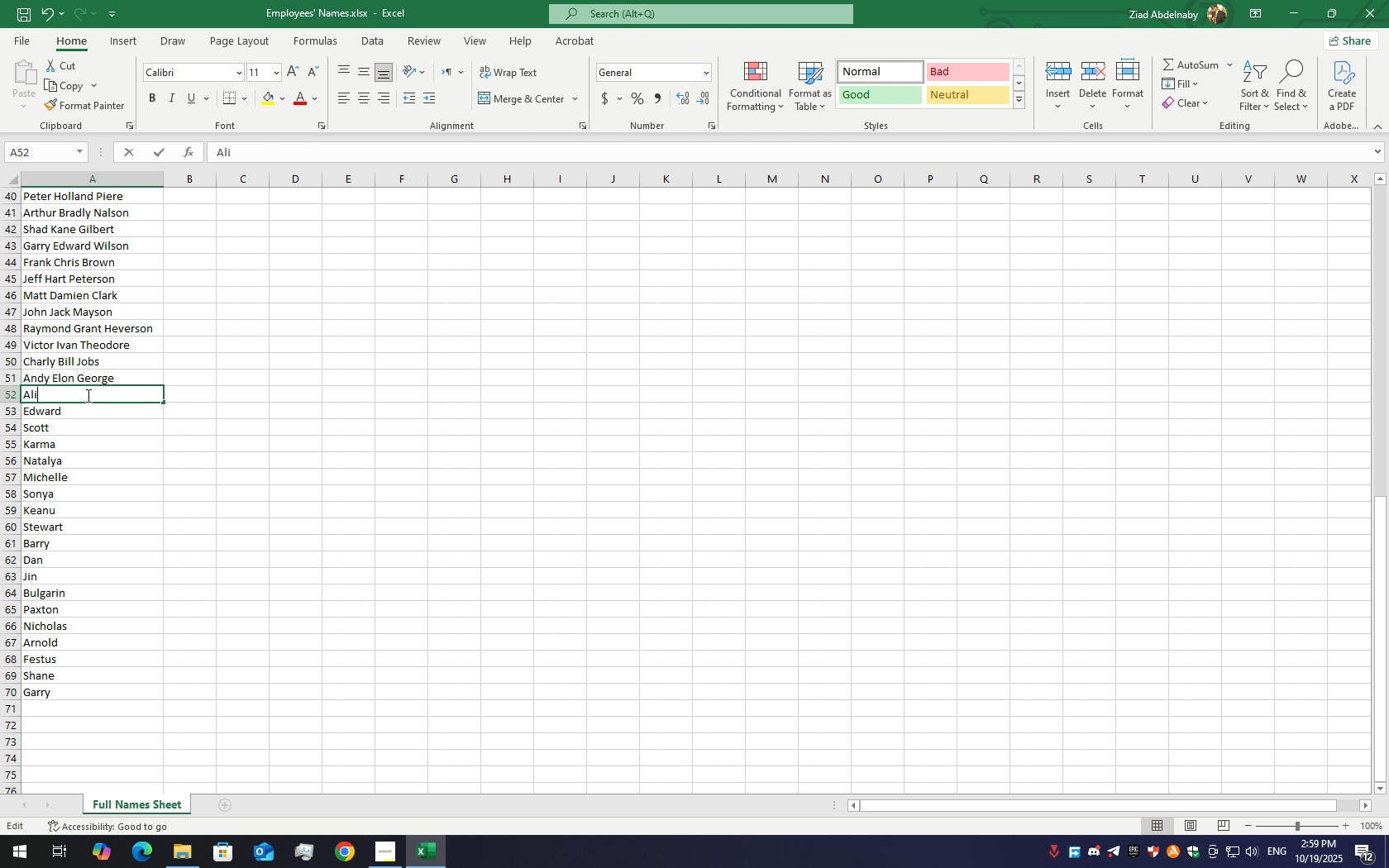 
triple_click([87, 395])
 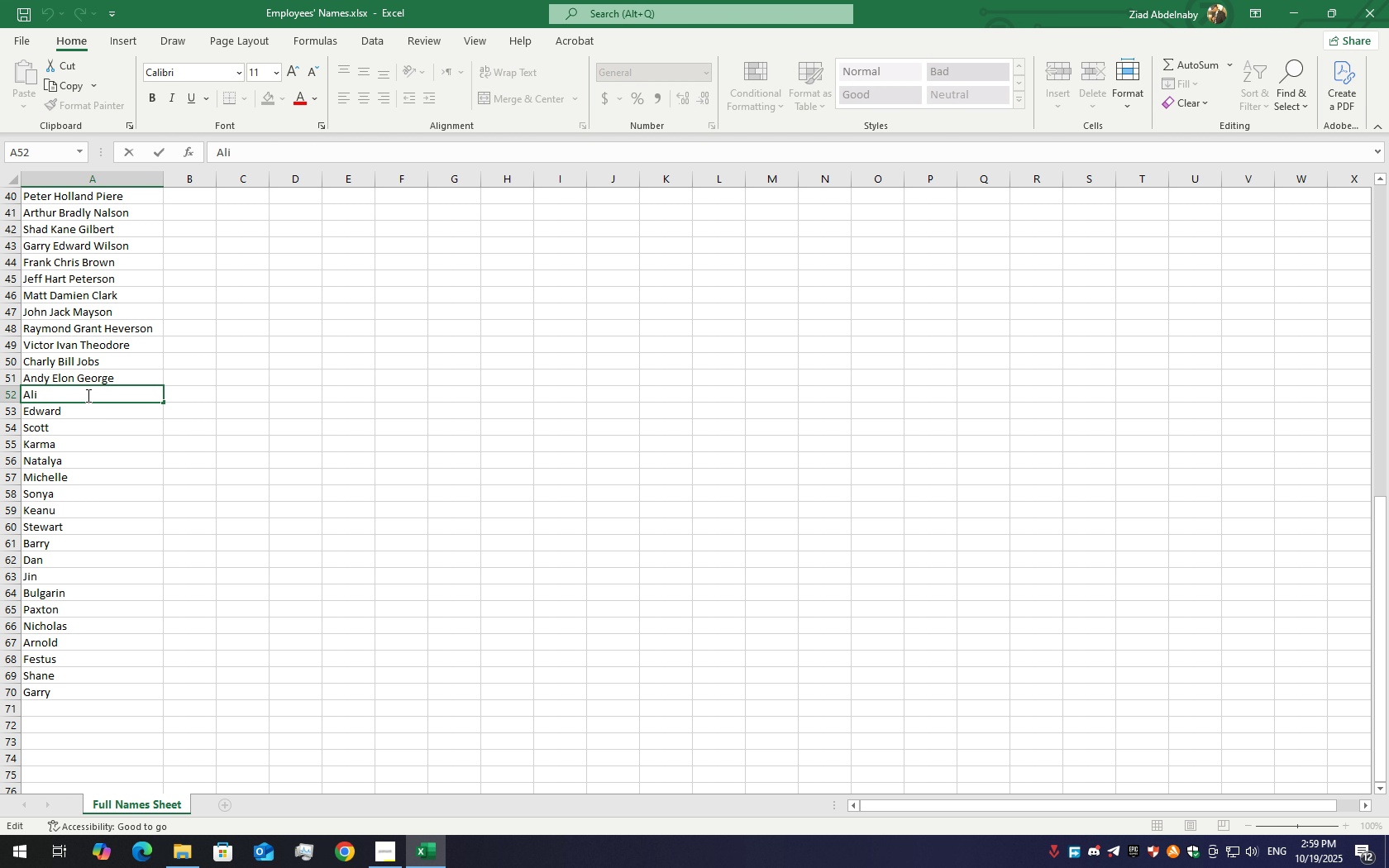 
key(Space)
 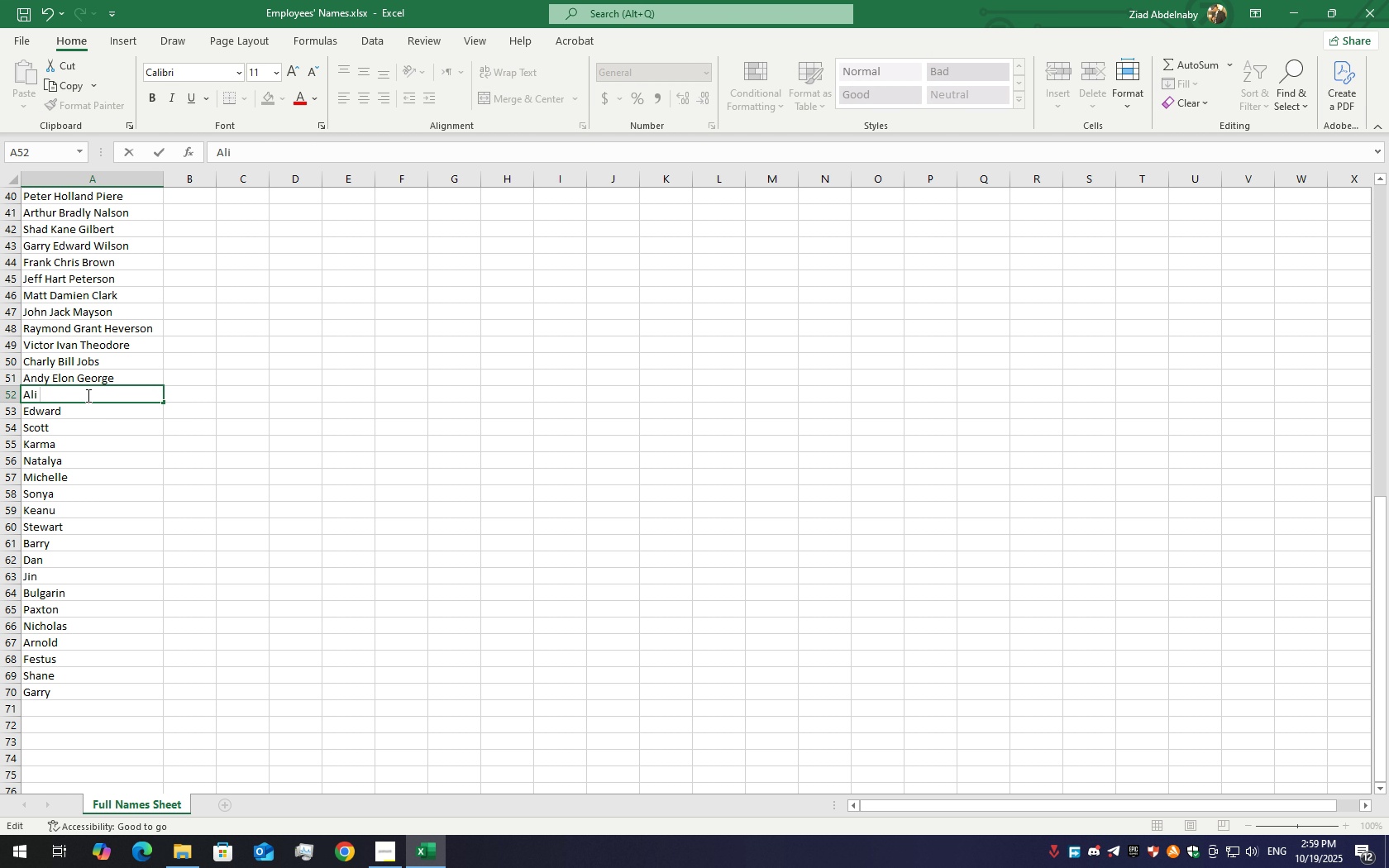 
hold_key(key=ShiftLeft, duration=1.5)
 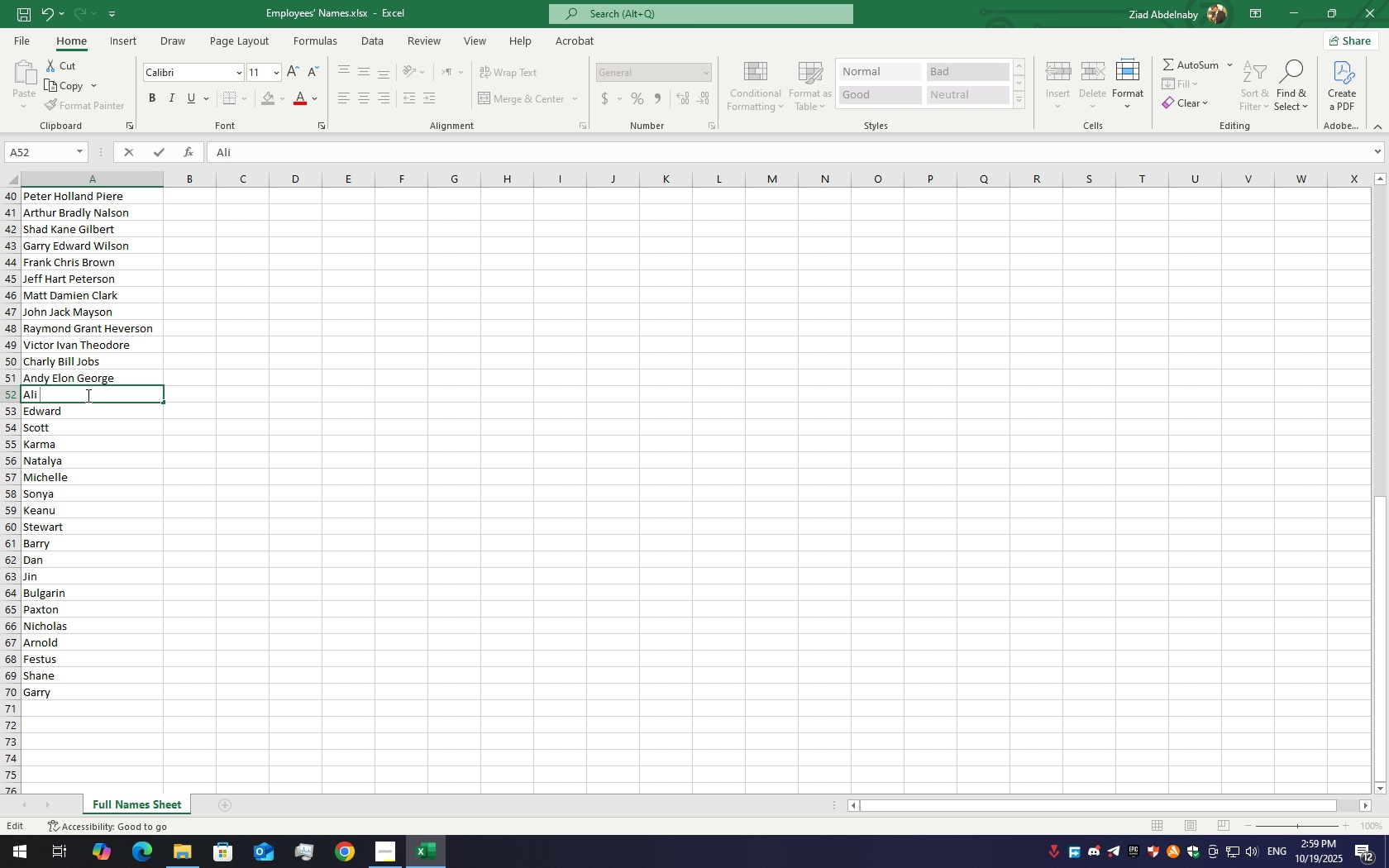 
hold_key(key=ShiftLeft, duration=1.02)
 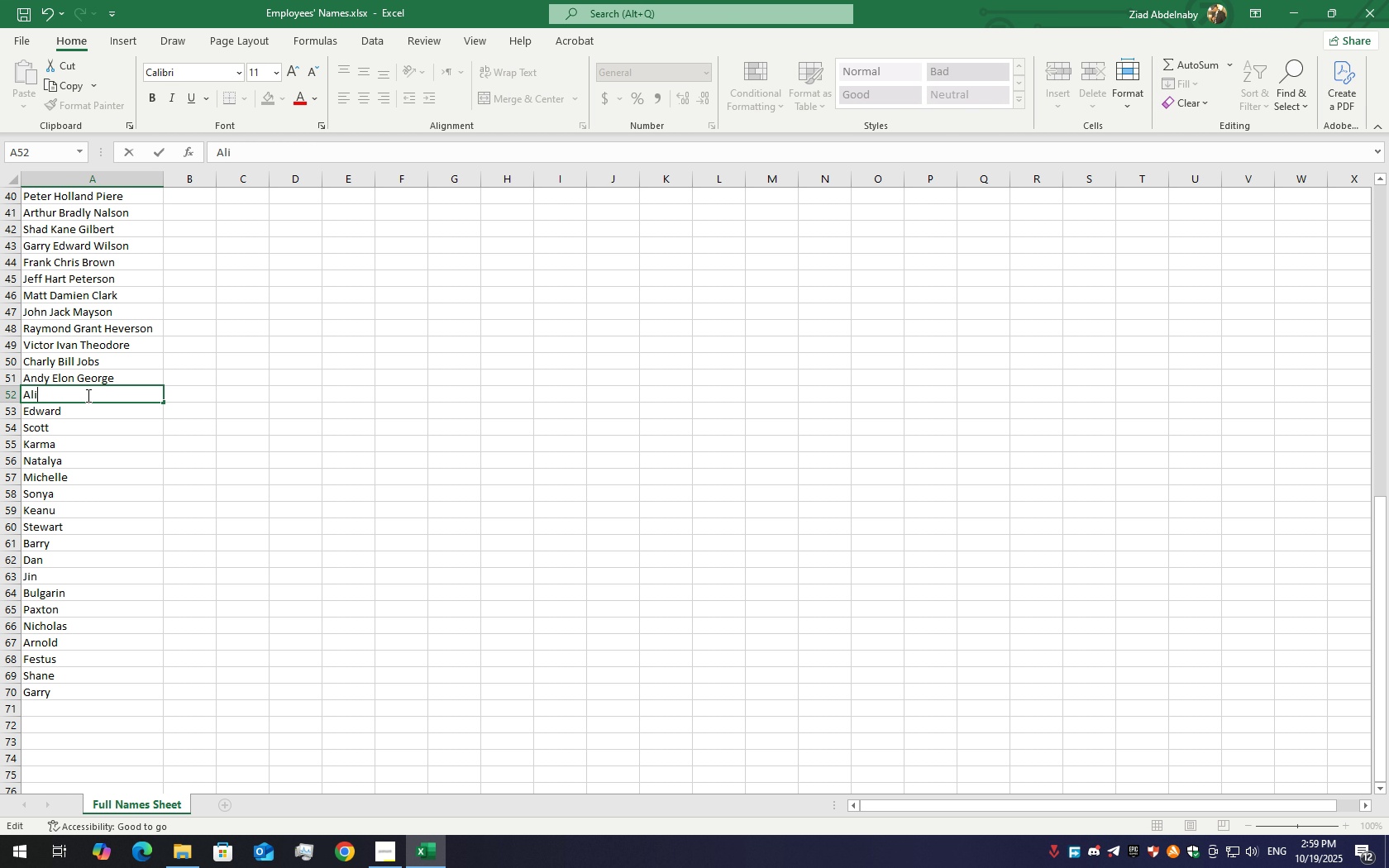 
key(Backspace)
 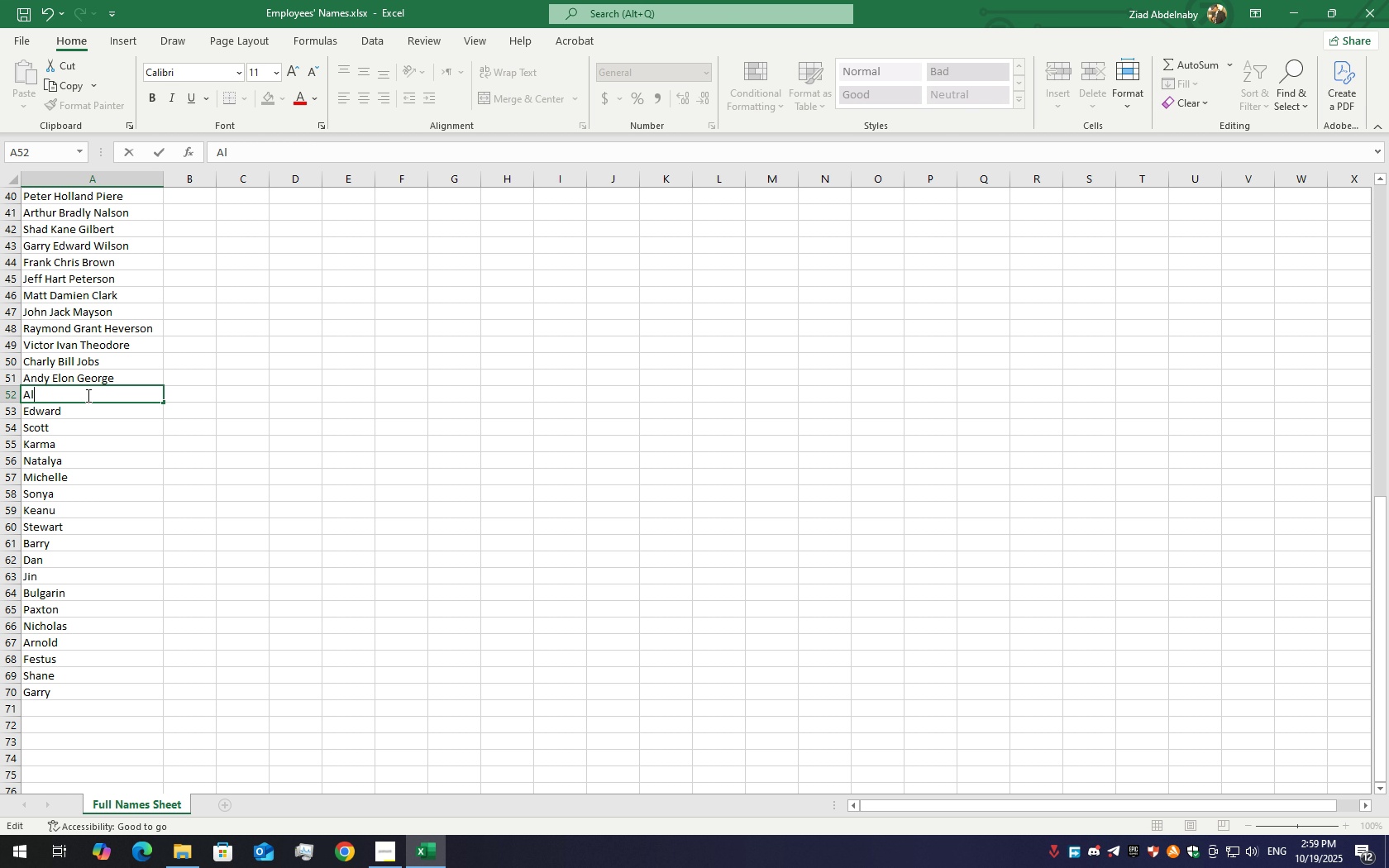 
key(Backspace)
 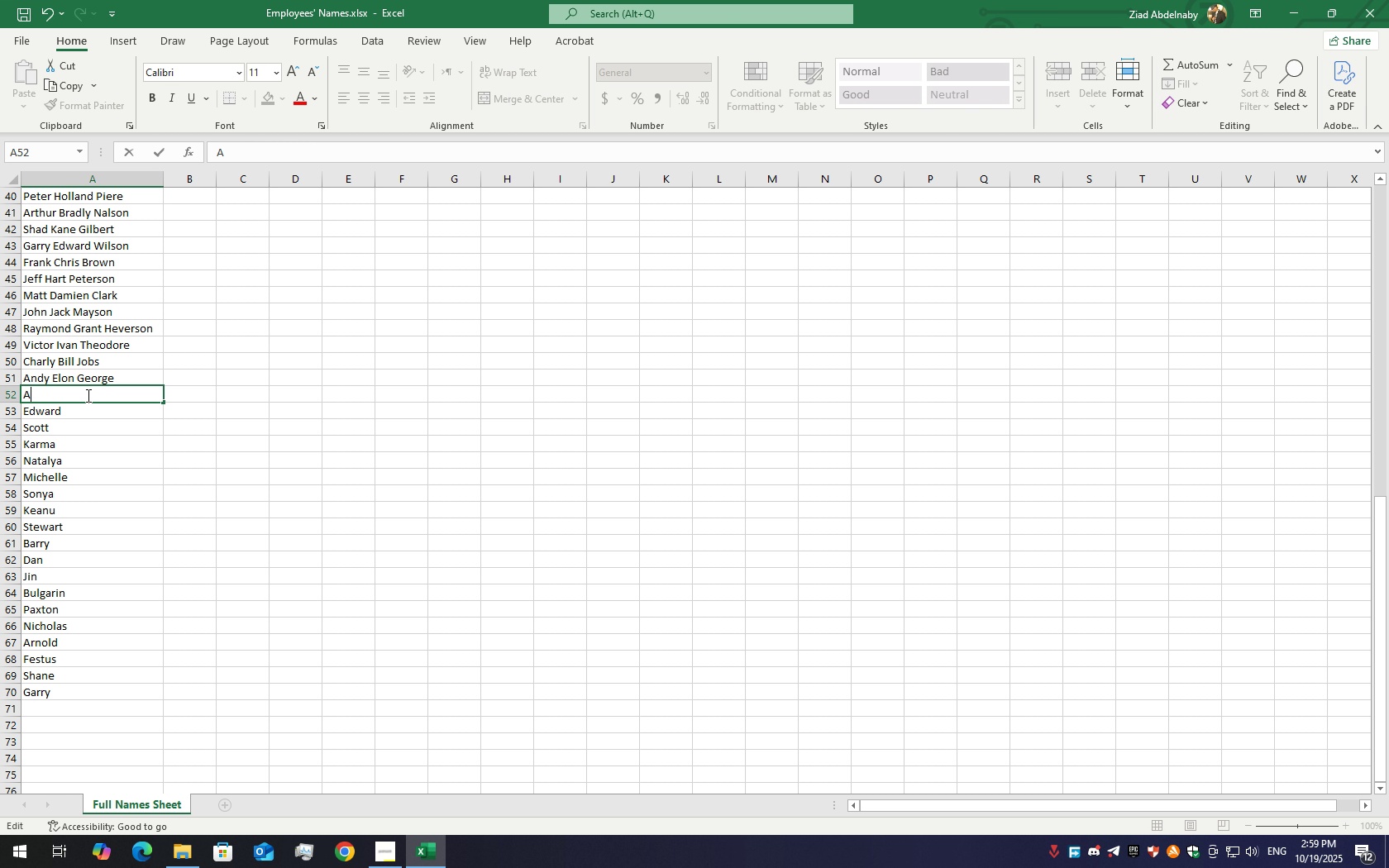 
key(Backspace)
 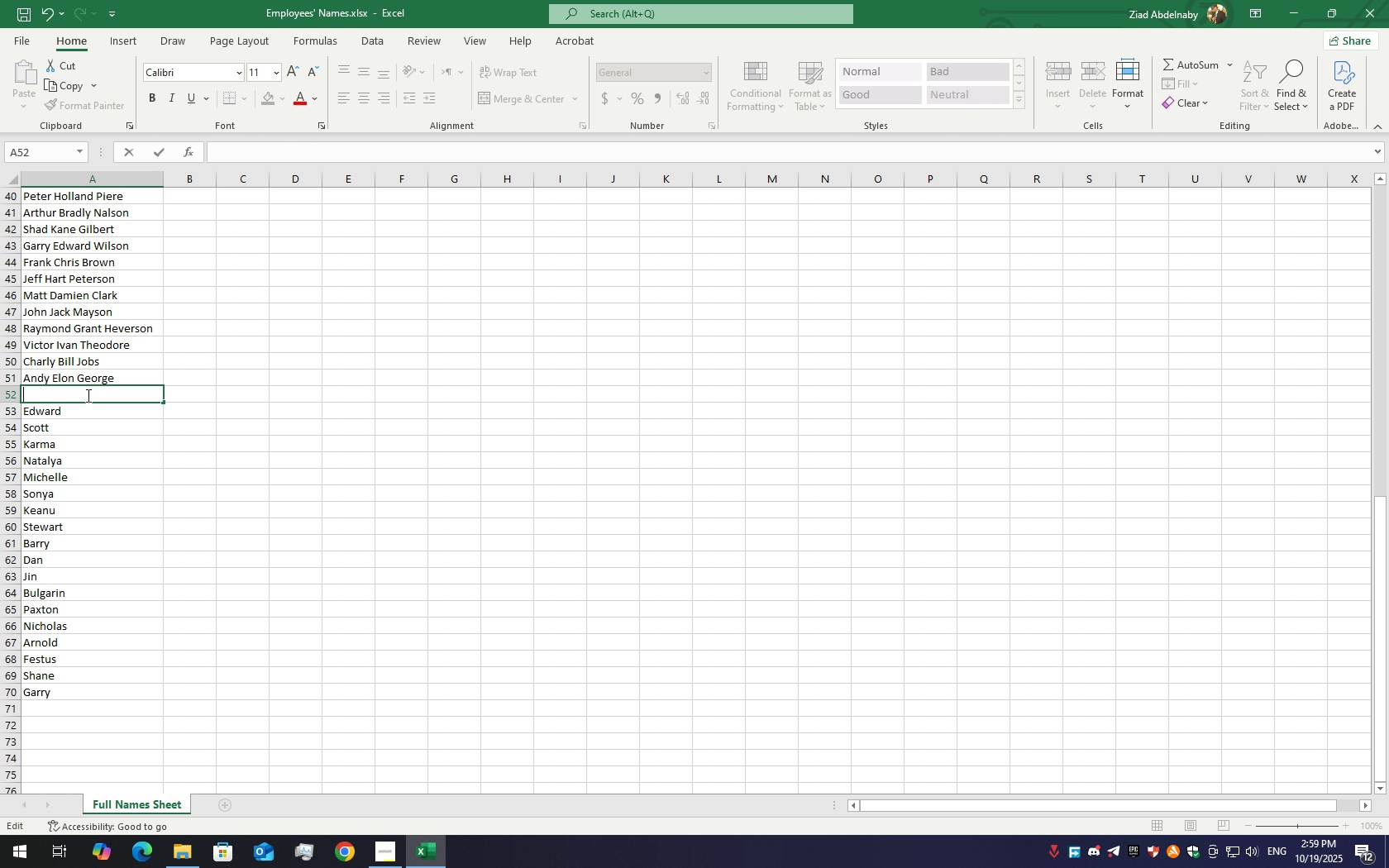 
key(Backspace)
 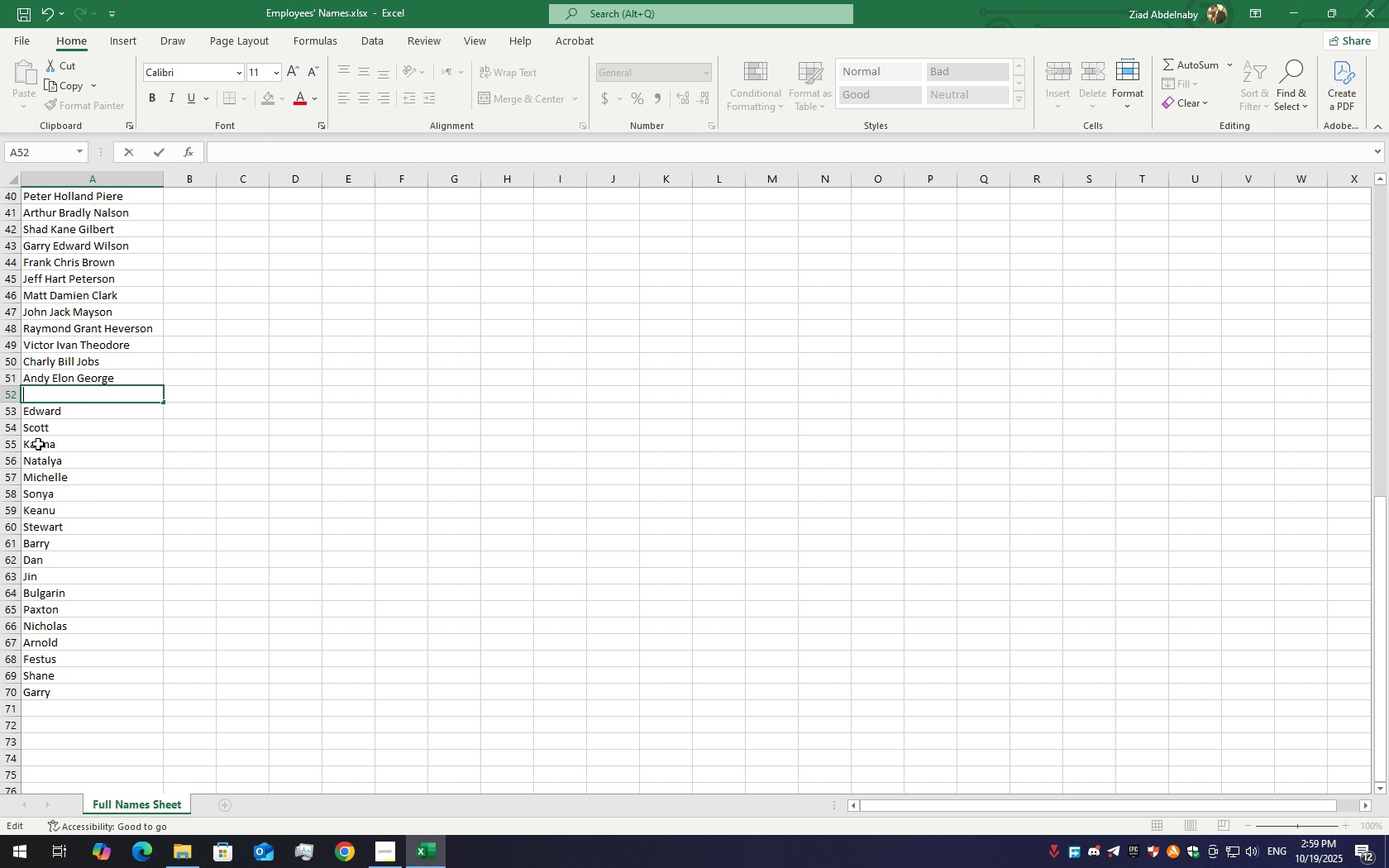 
double_click([45, 431])
 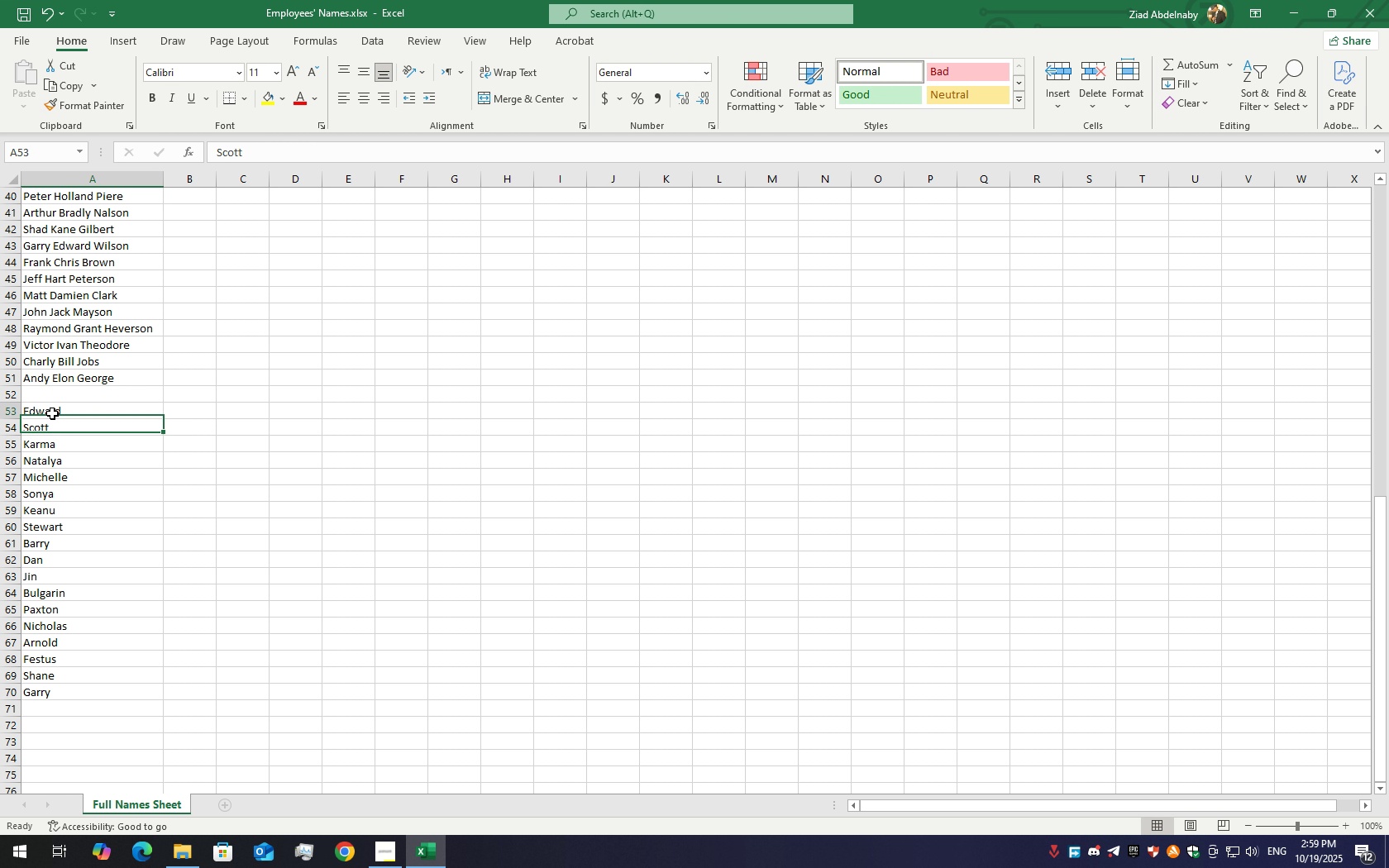 
left_click_drag(start_coordinate=[52, 413], to_coordinate=[56, 689])
 